 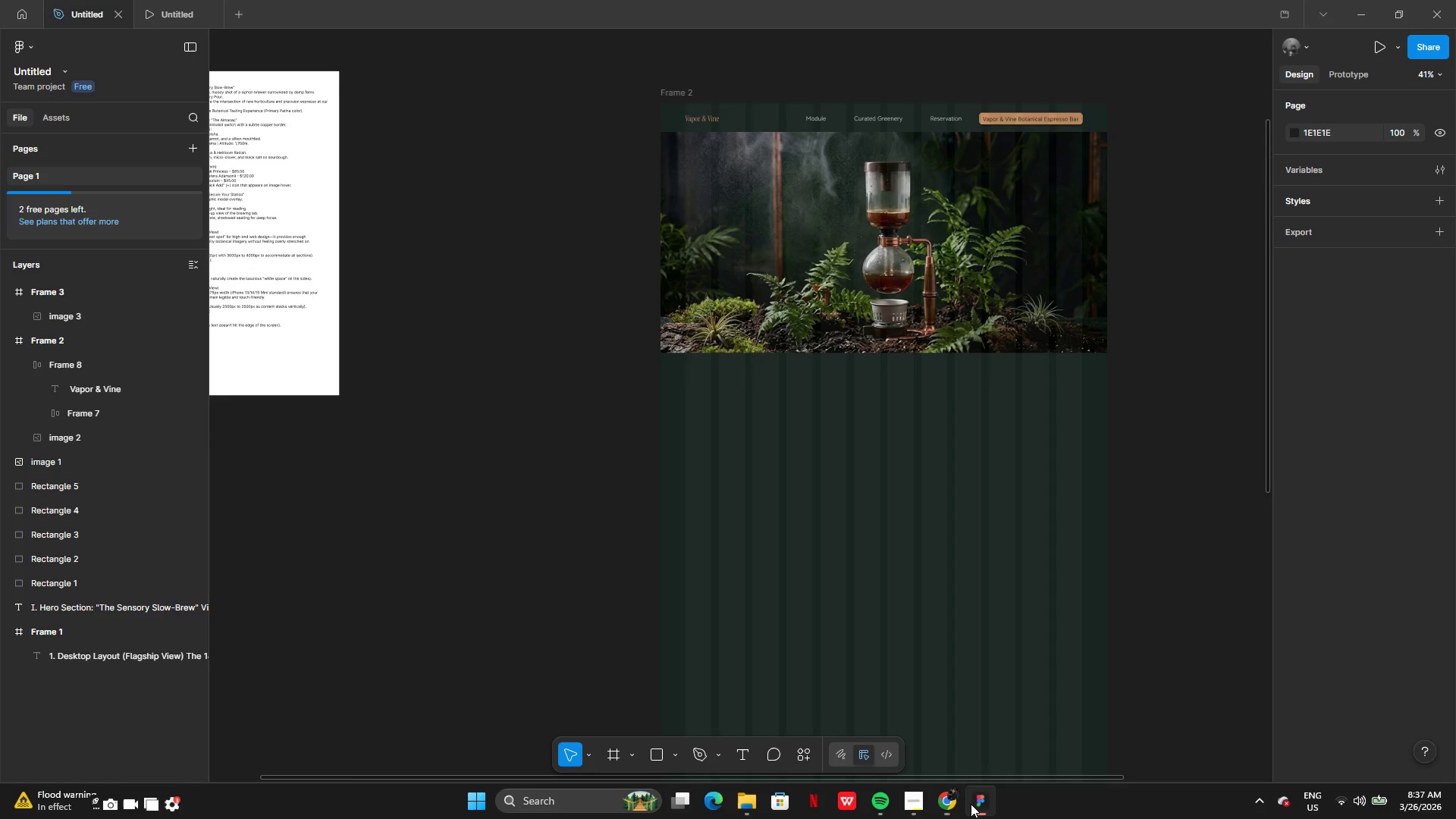 
left_click([417, 427])
 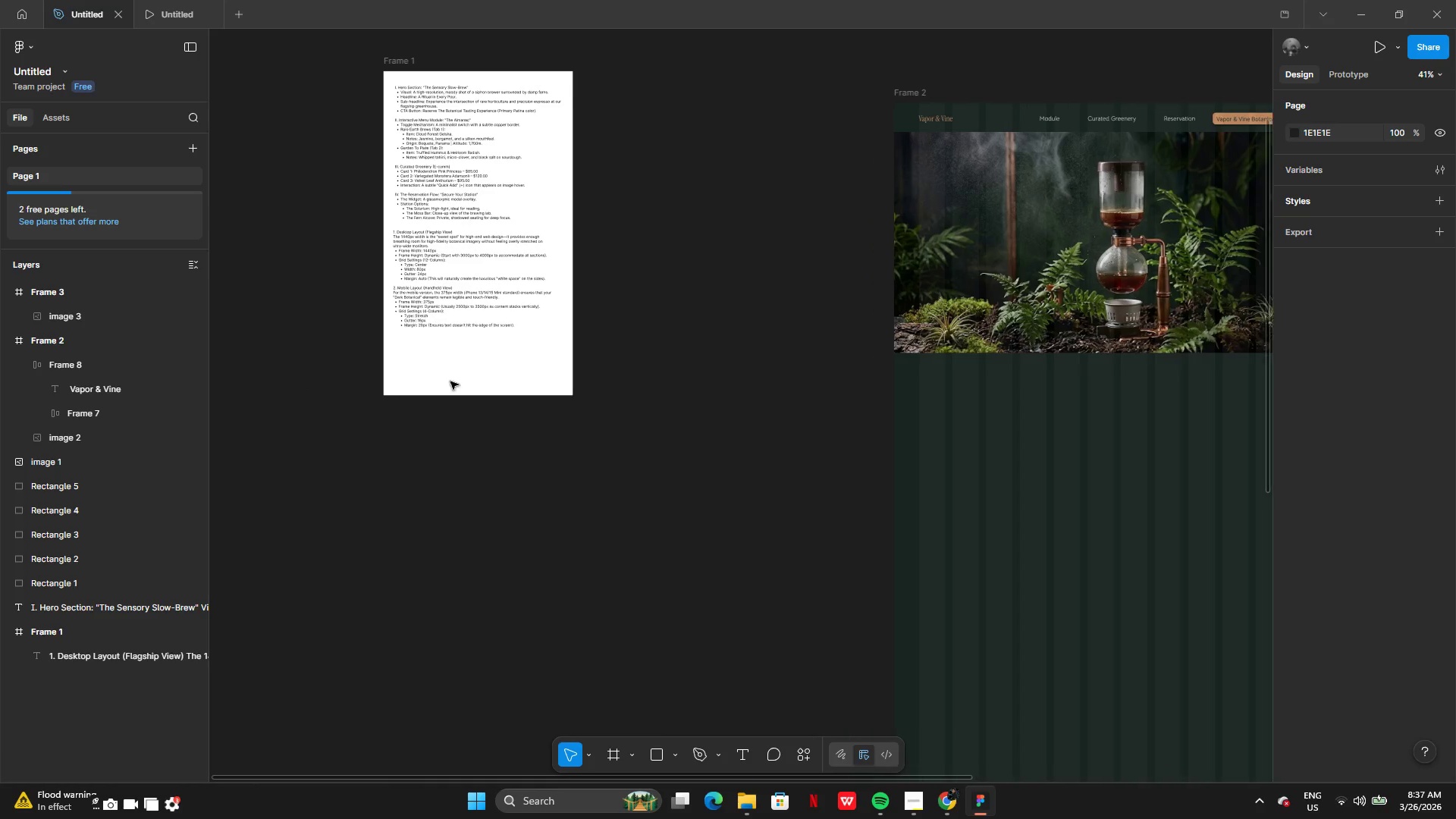 
mouse_move([499, 311])
 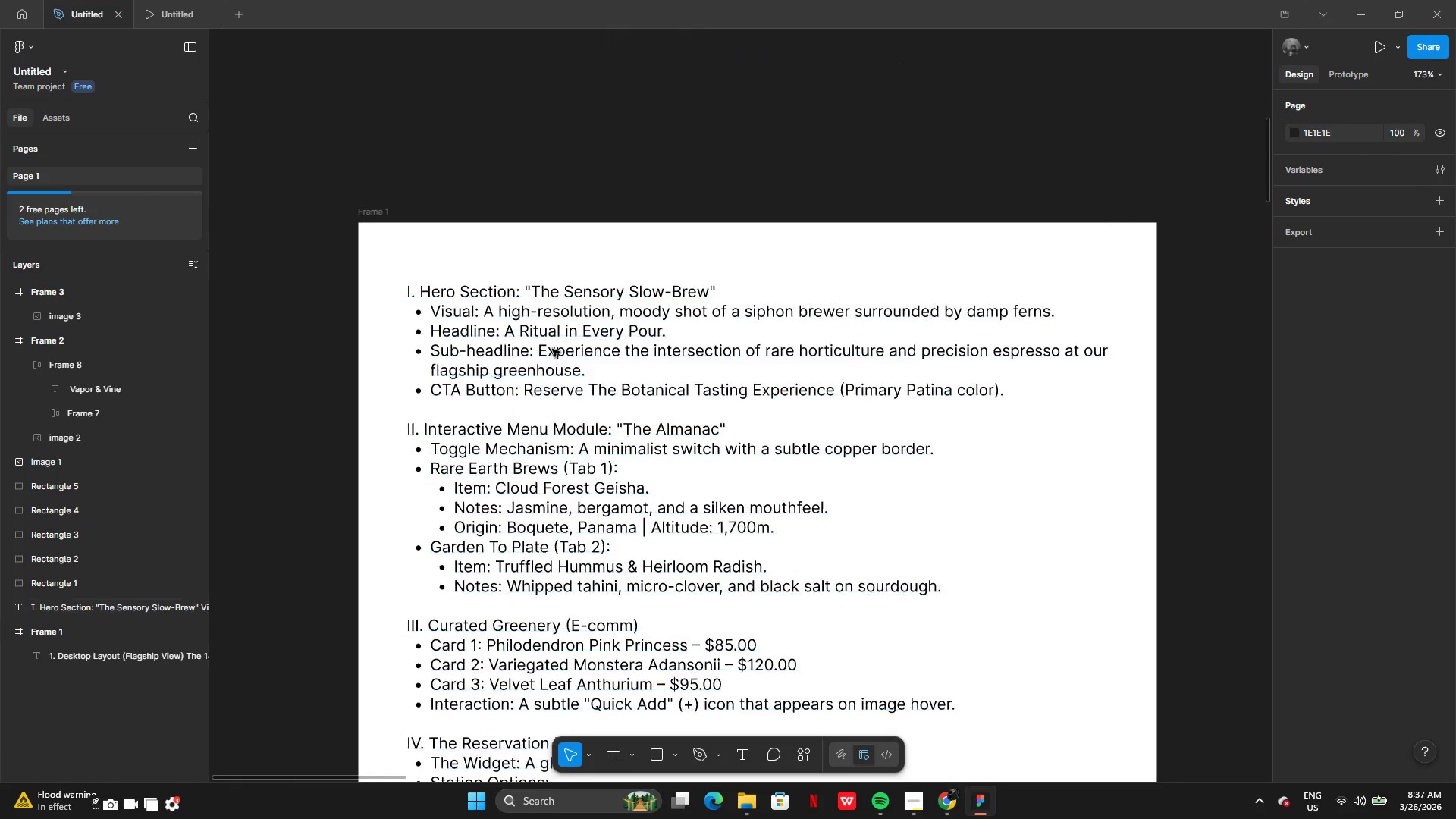 
double_click([502, 334])
 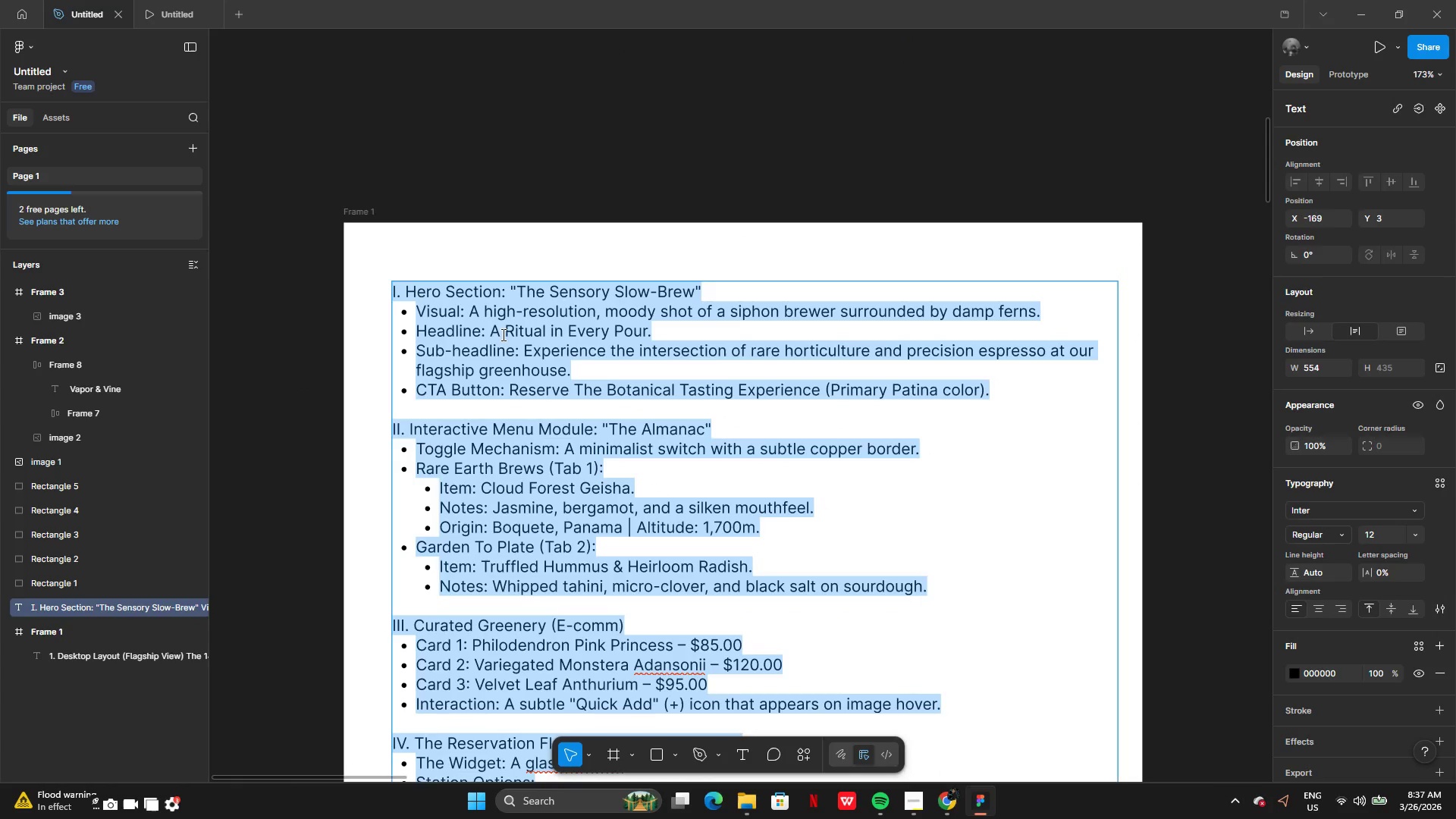 
left_click([500, 334])
 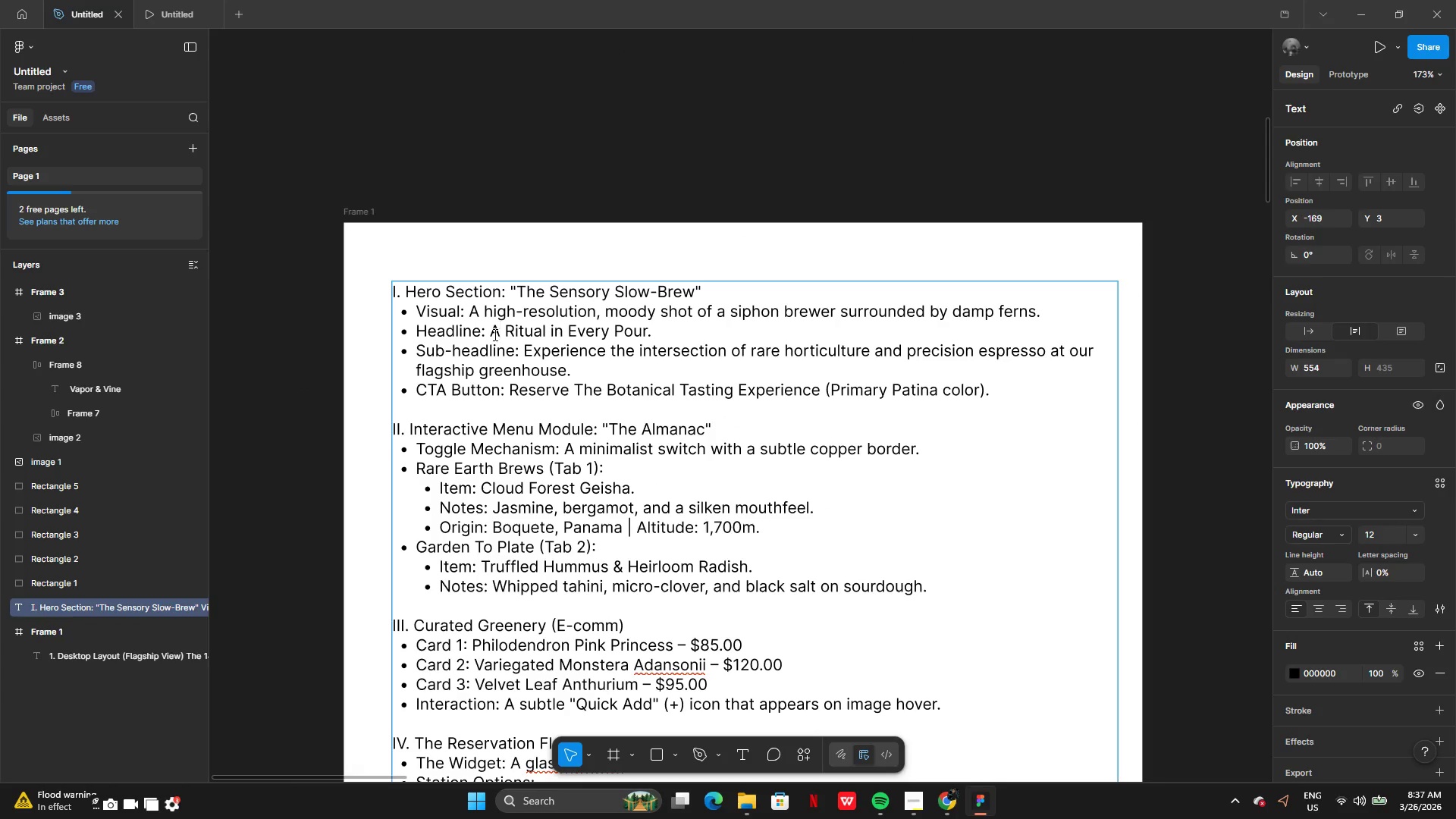 
left_click_drag(start_coordinate=[494, 334], to_coordinate=[666, 329])
 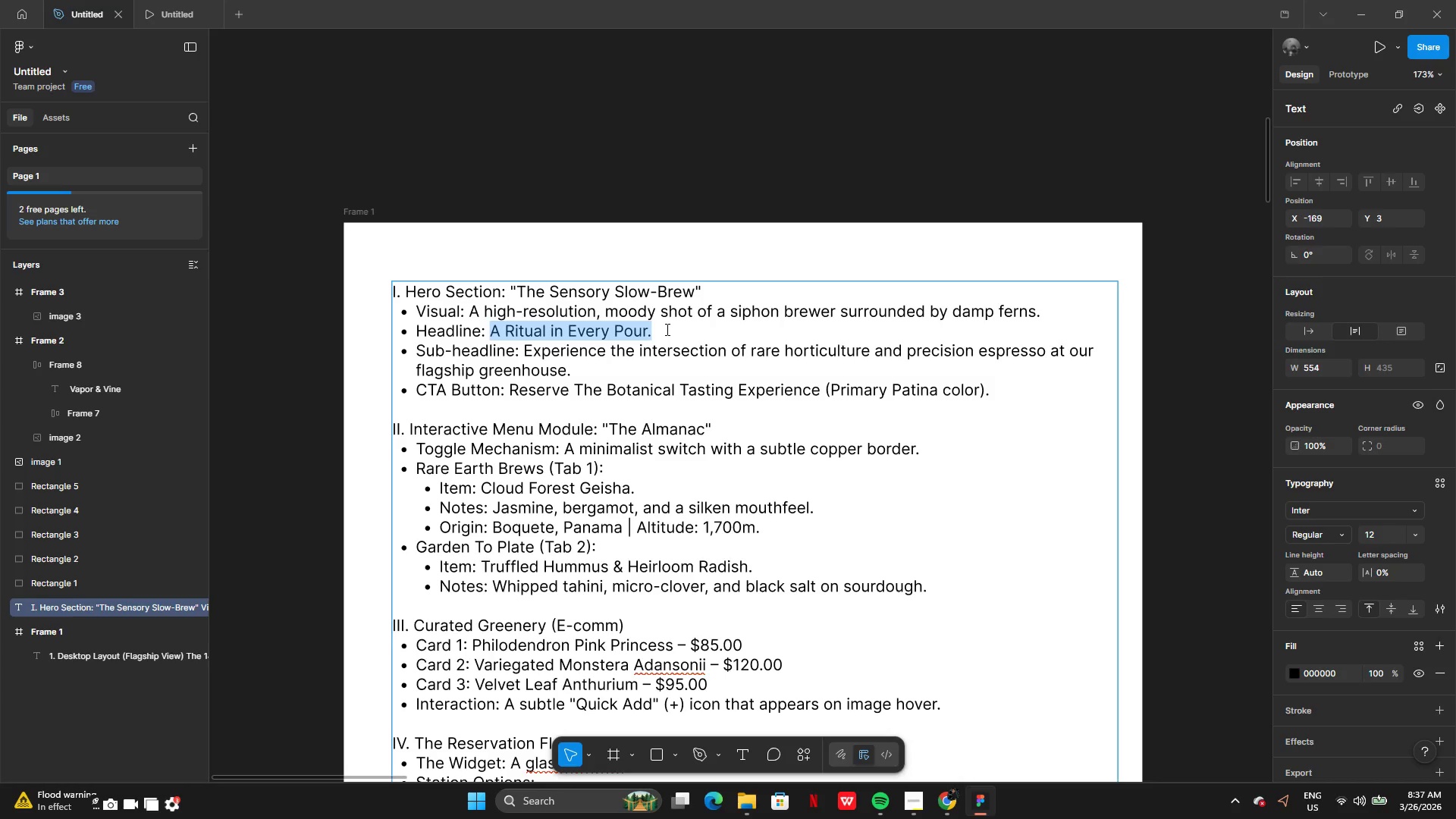 
key(Control+C)
 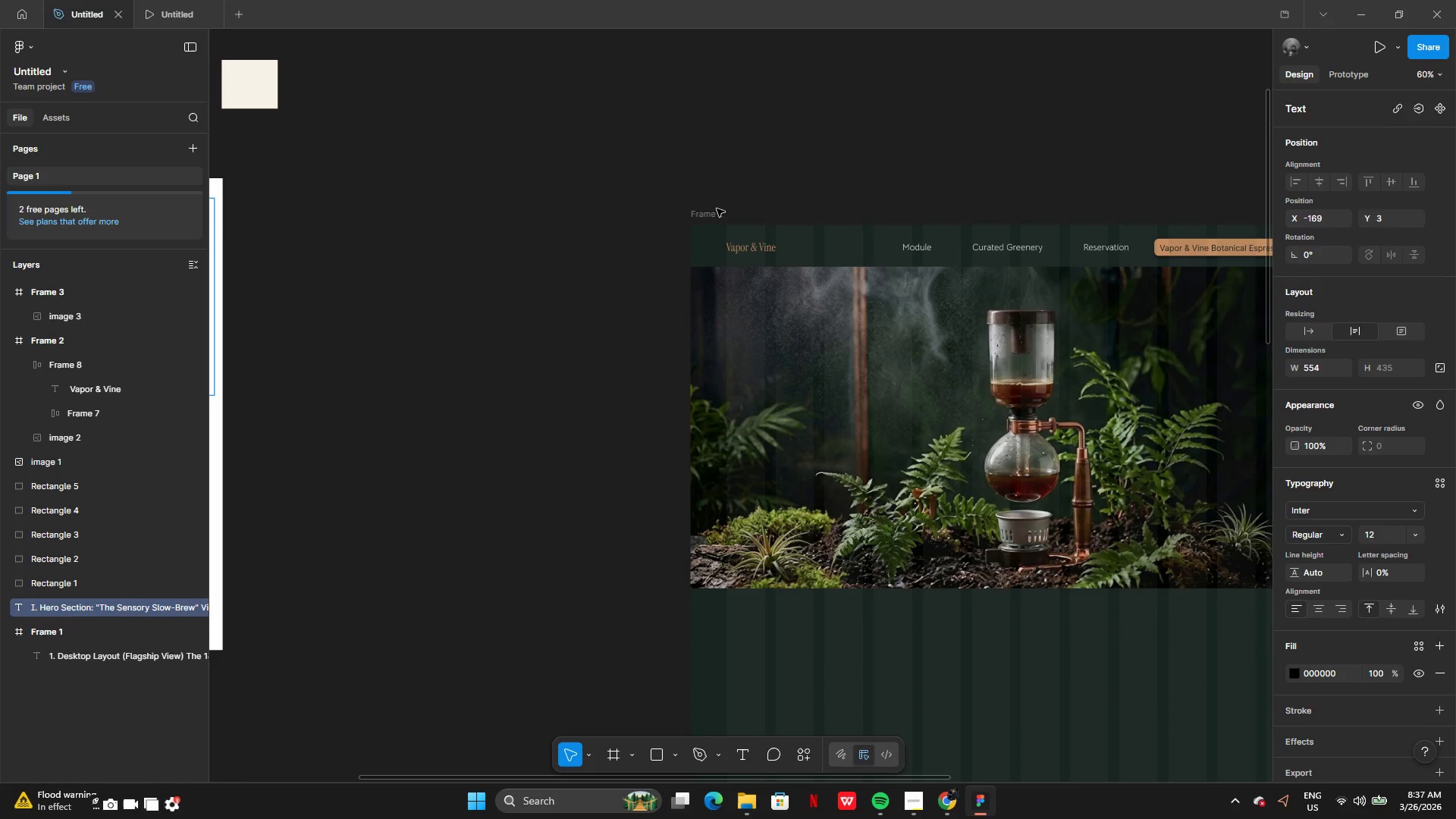 
key(Control+V)
 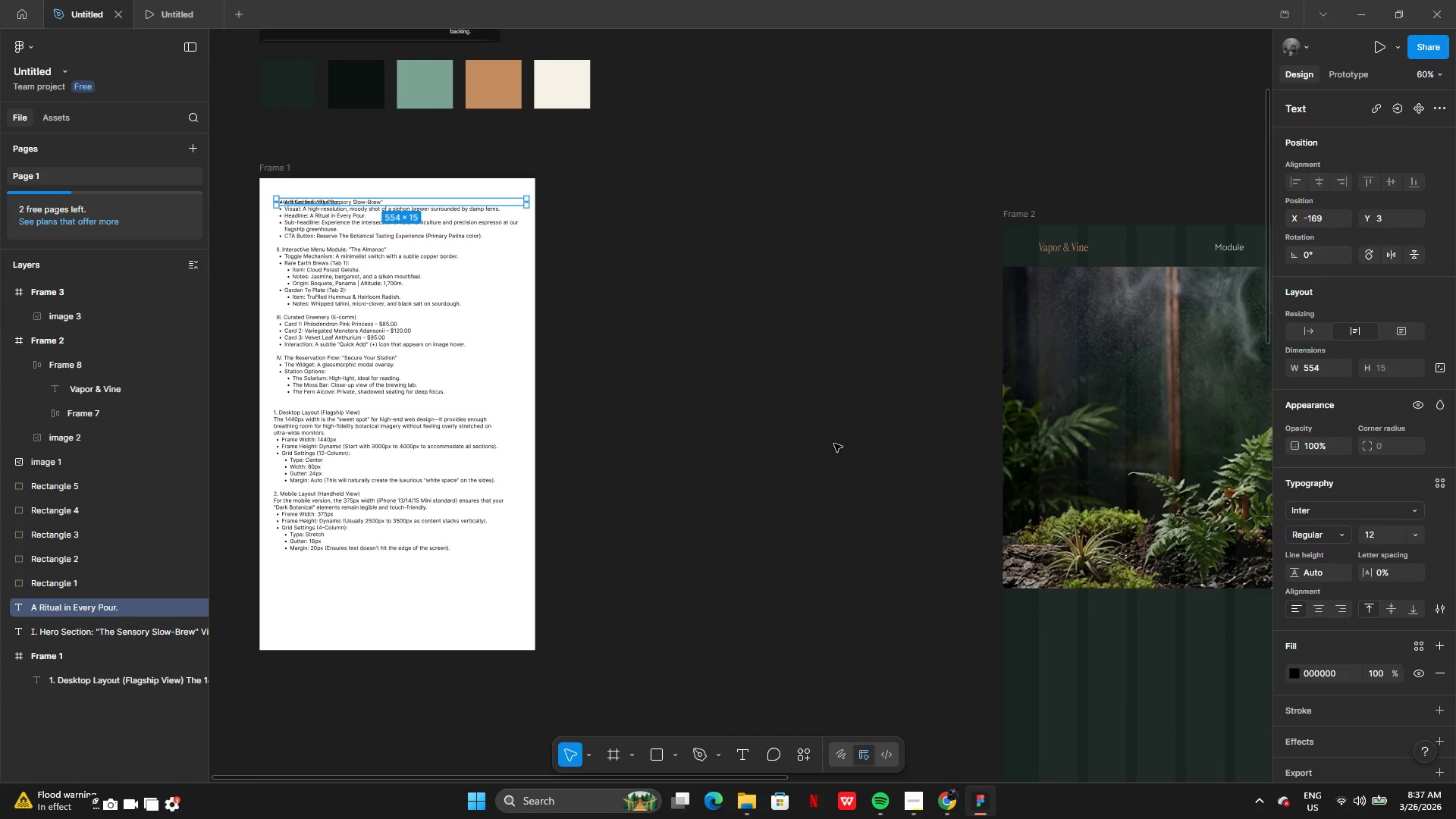 
key(Control+Z)
 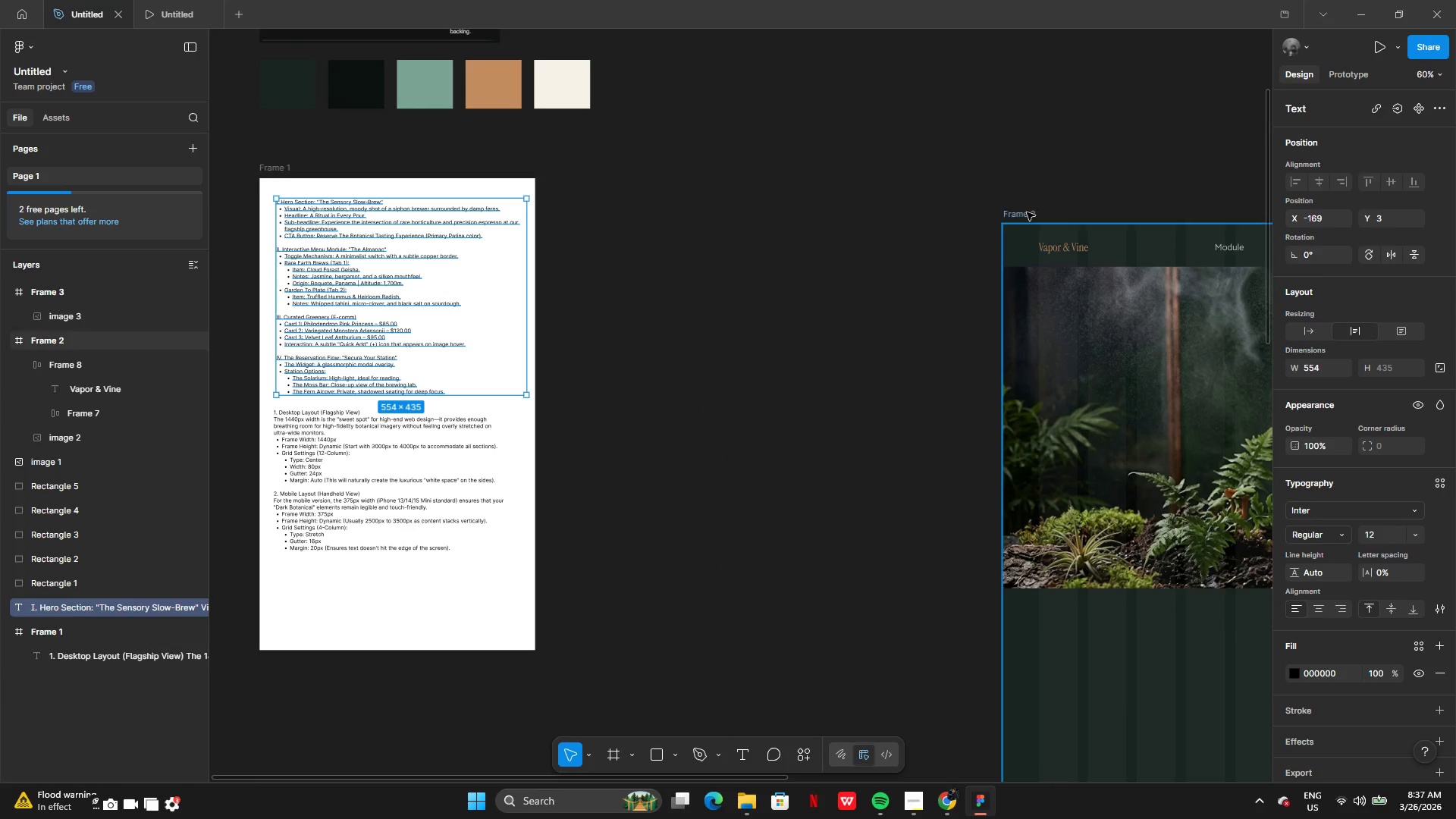 
left_click([1034, 209])
 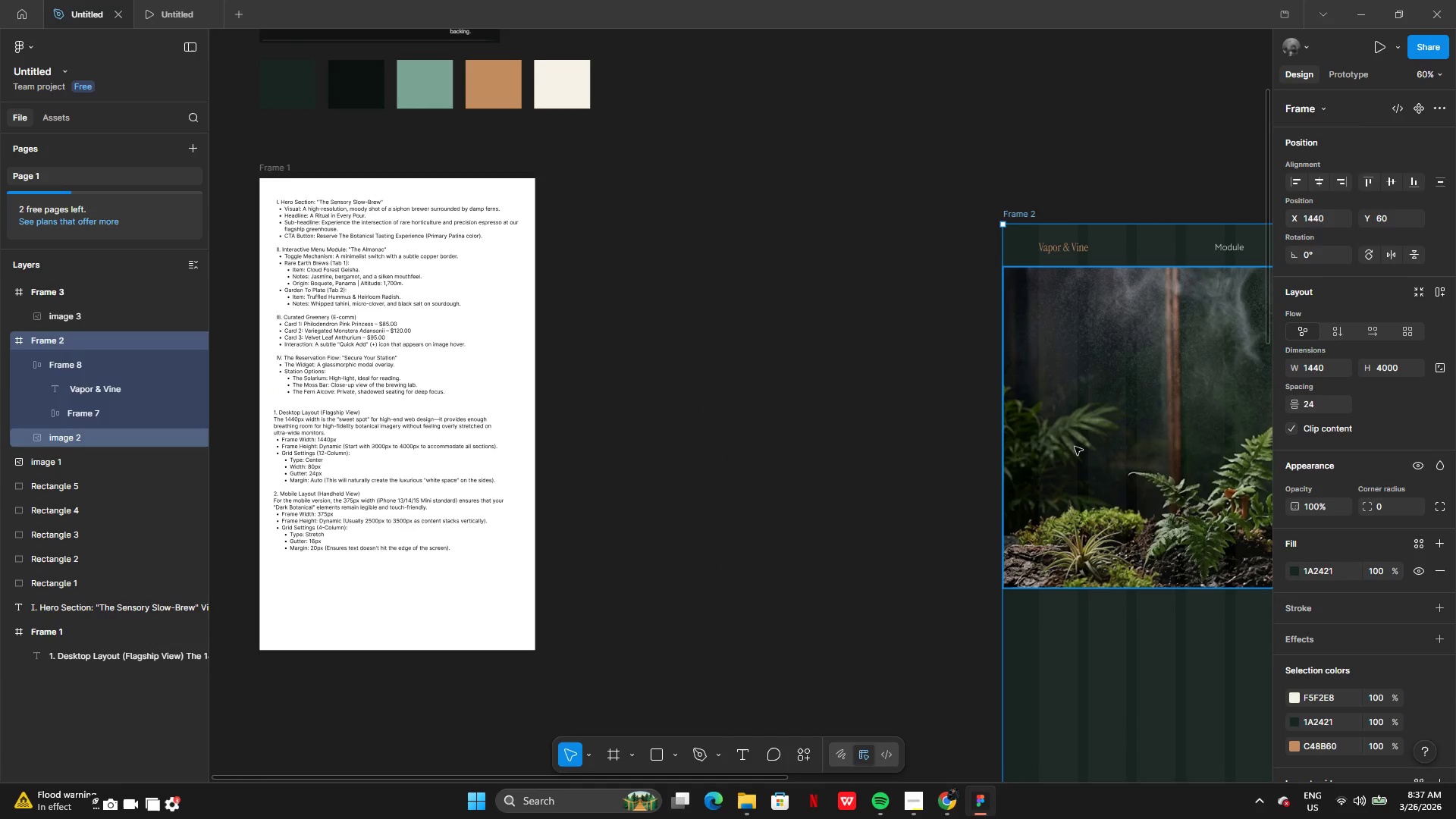 
key(Control+V)
 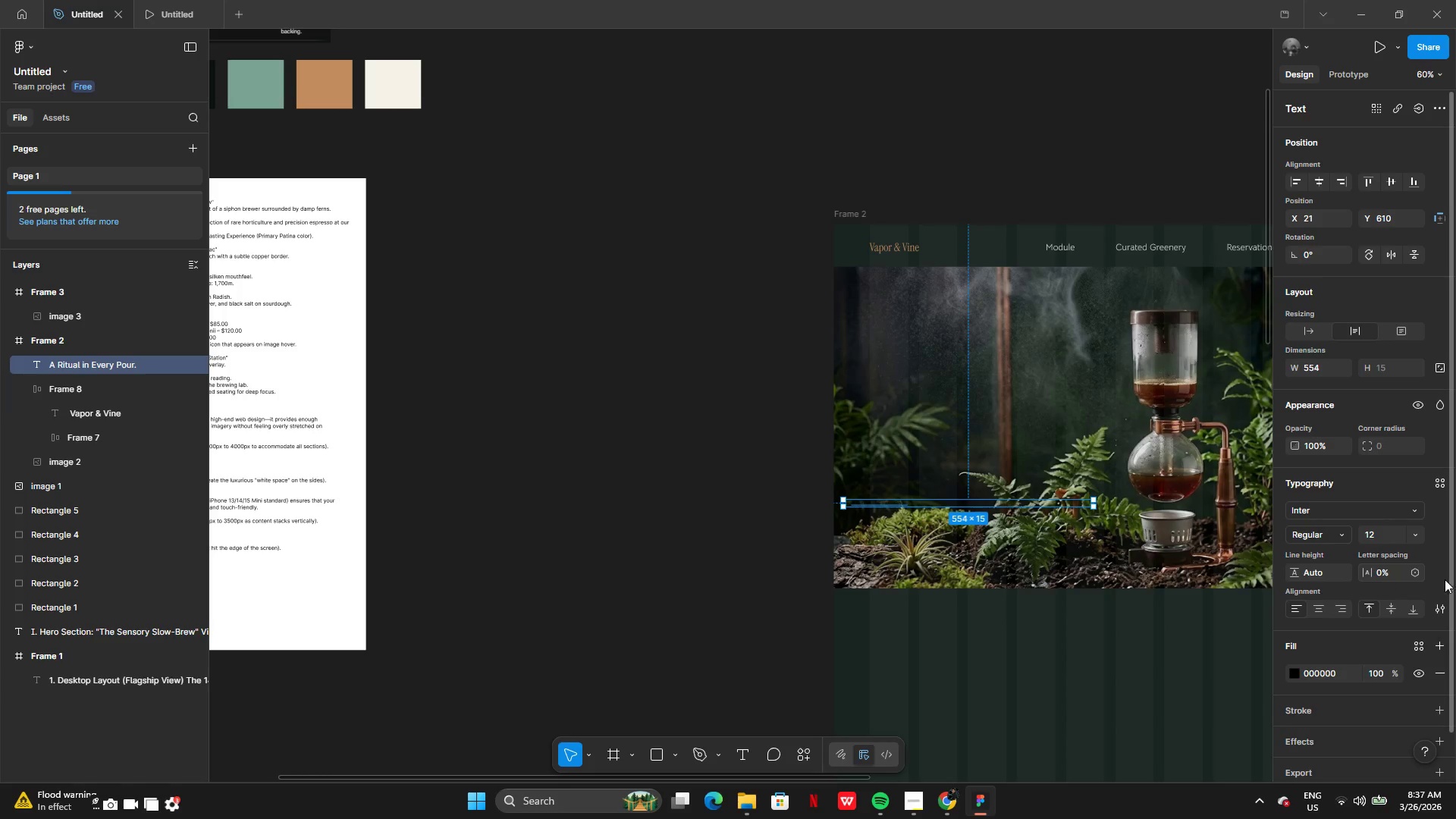 
left_click([981, 626])
 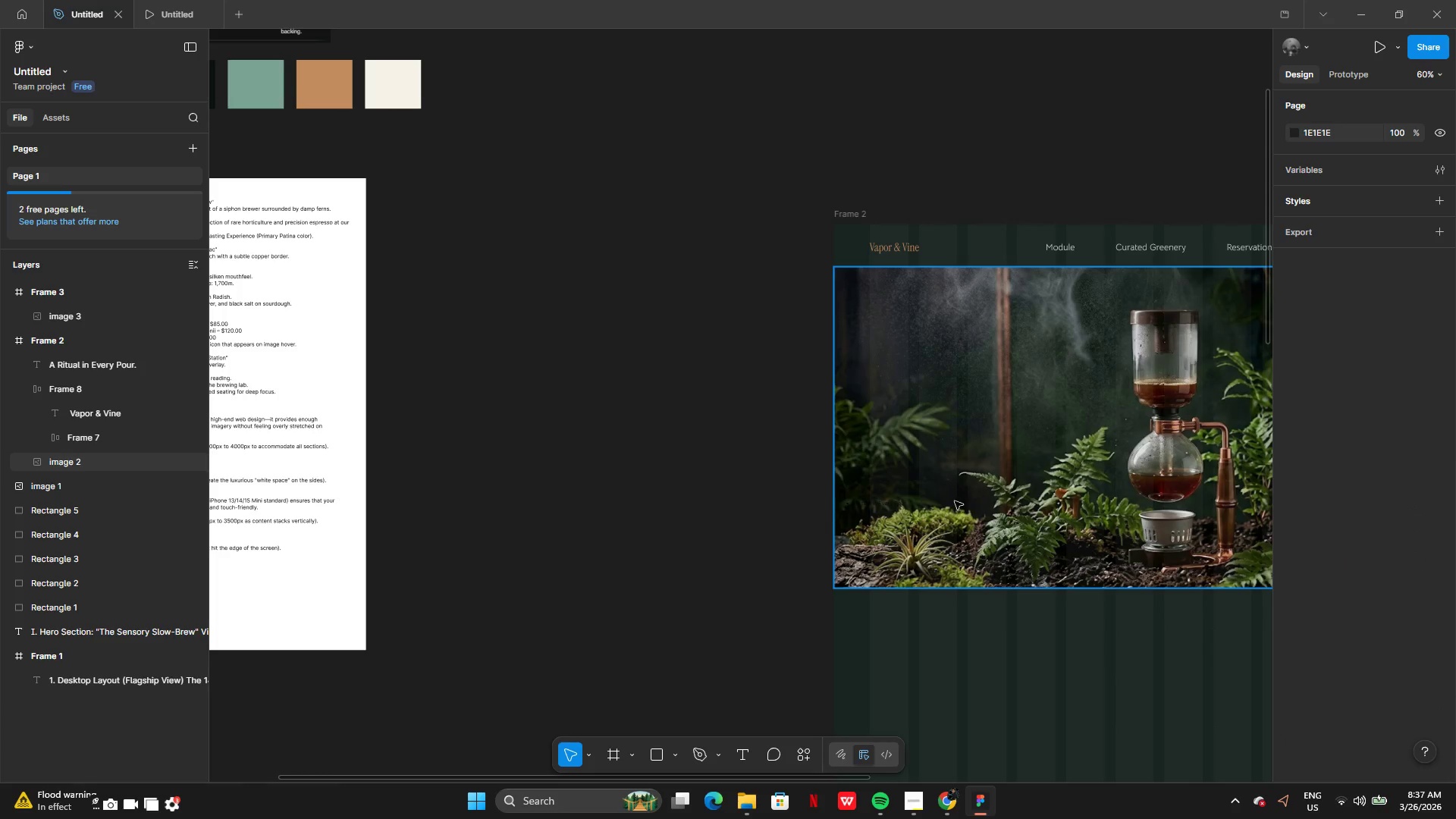 
left_click([968, 477])
 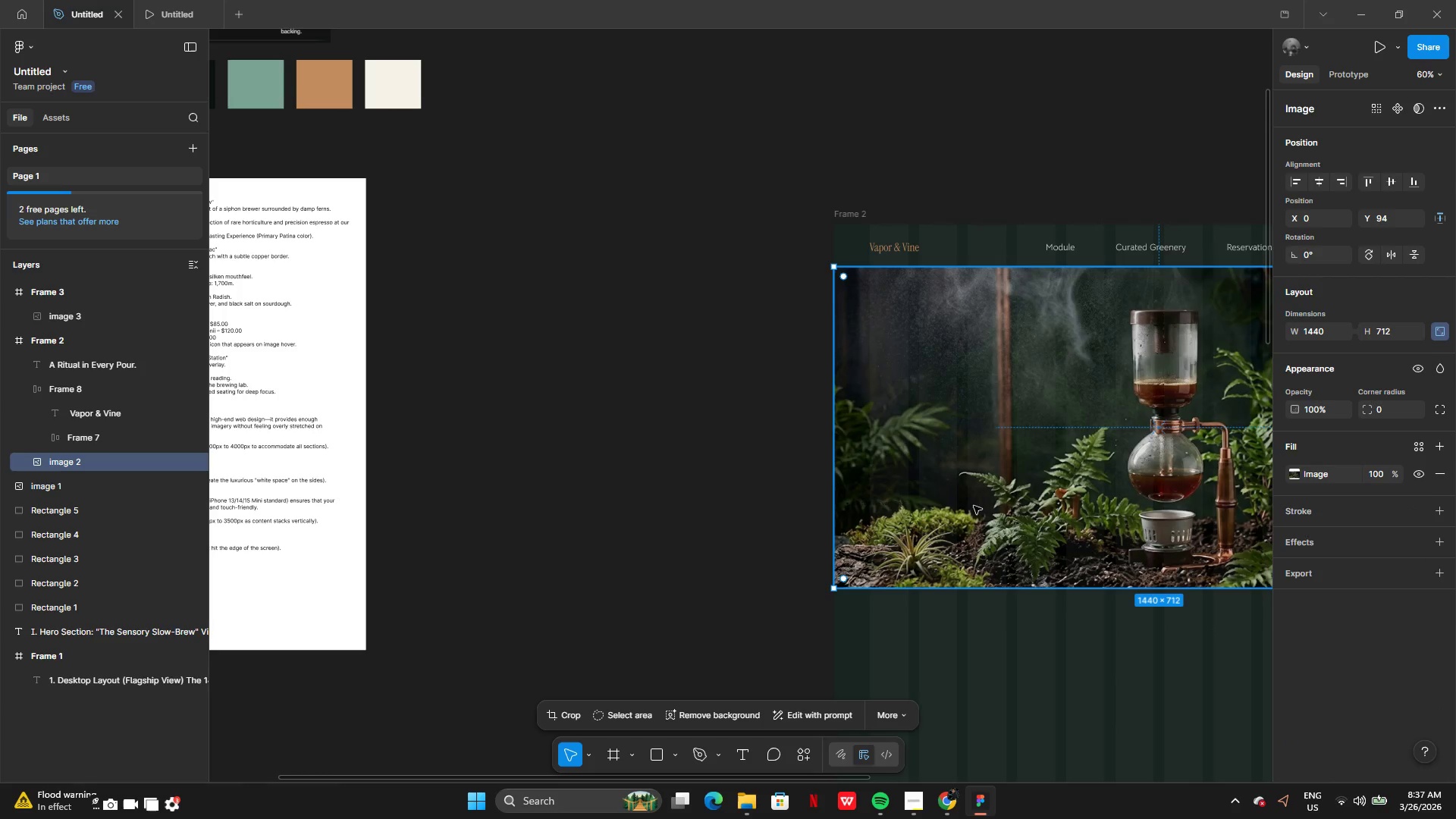 
key(Control+Z)
 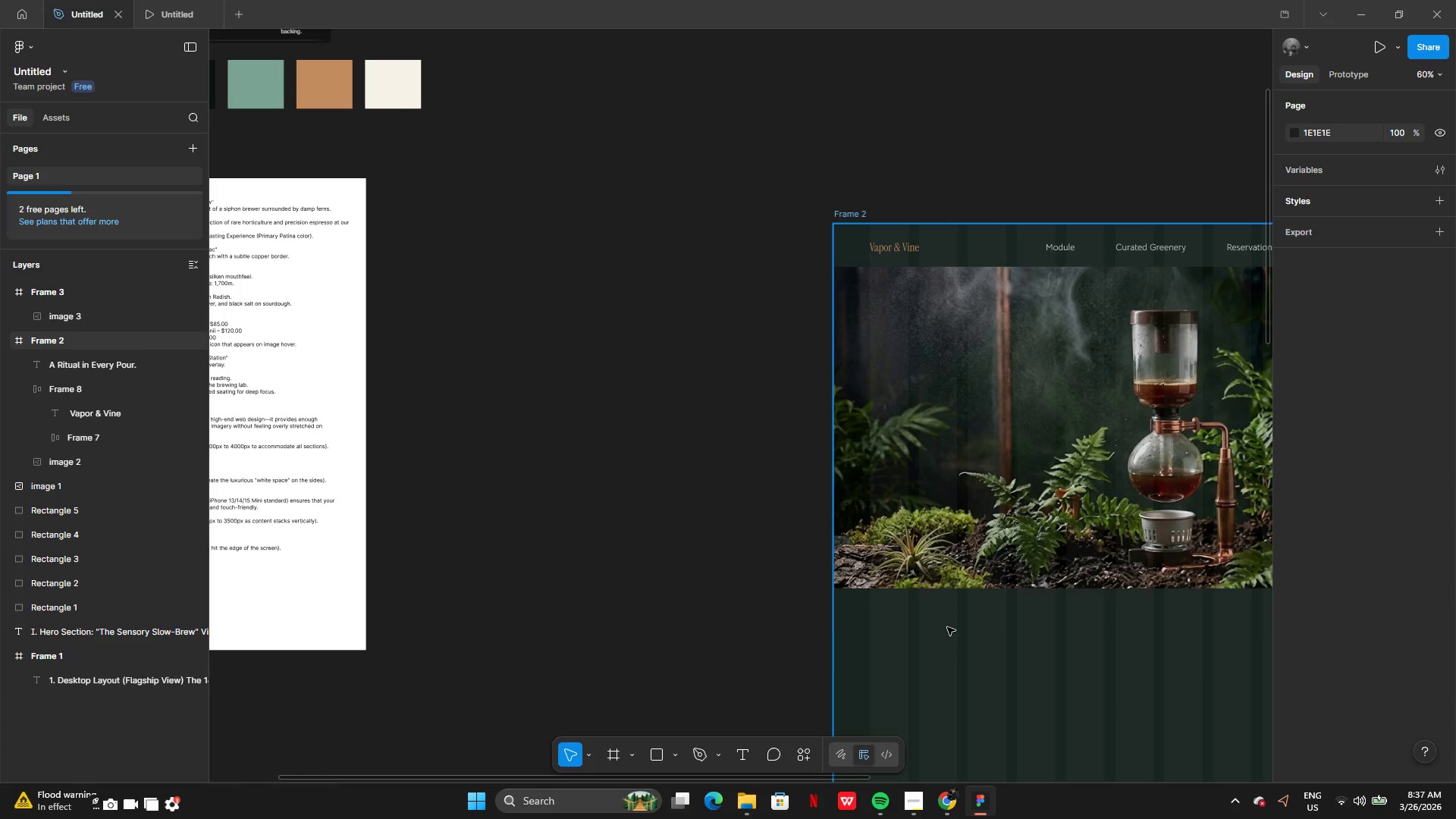 
key(Control+Z)
 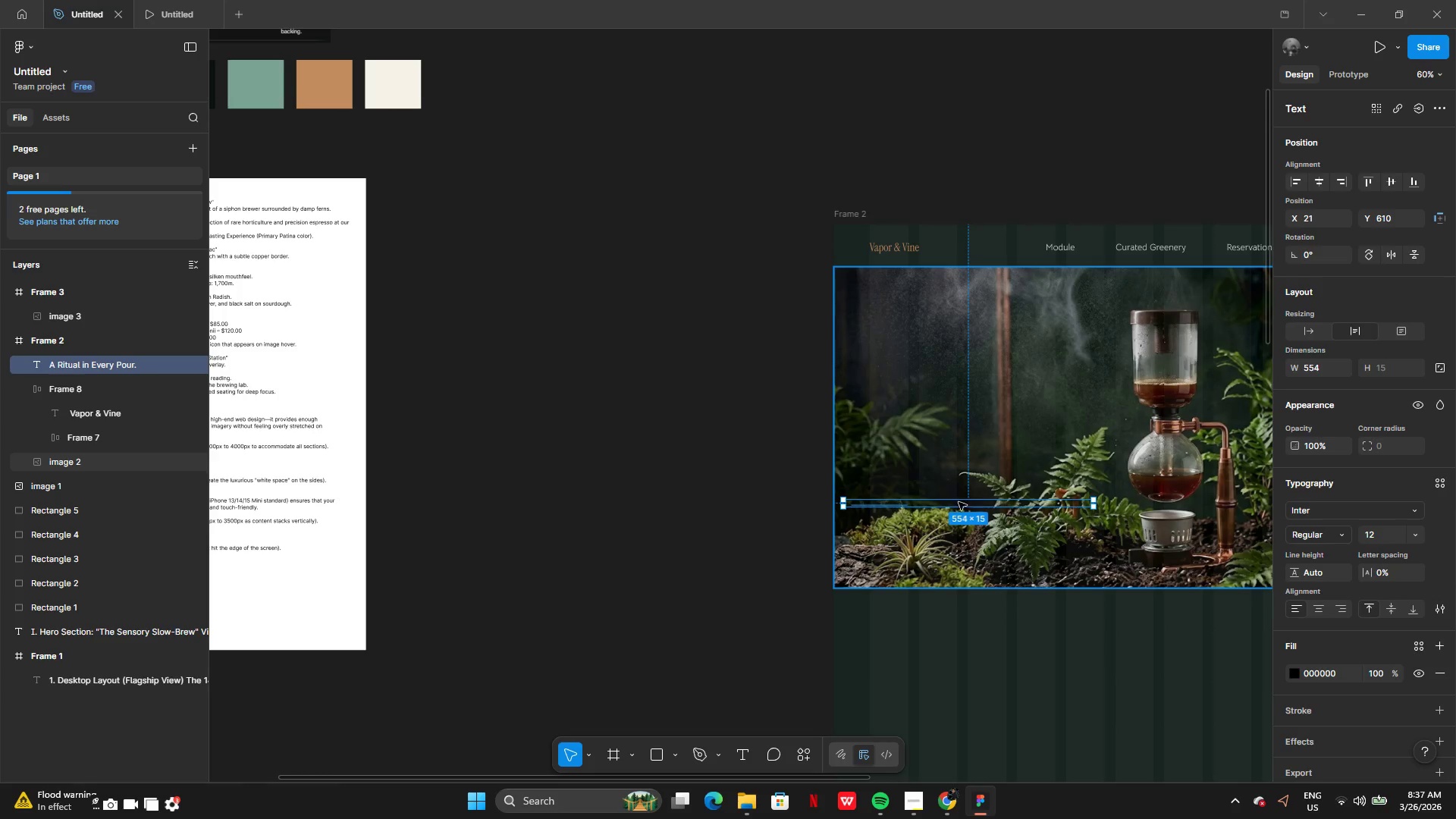 
left_click_drag(start_coordinate=[959, 501], to_coordinate=[744, 520])
 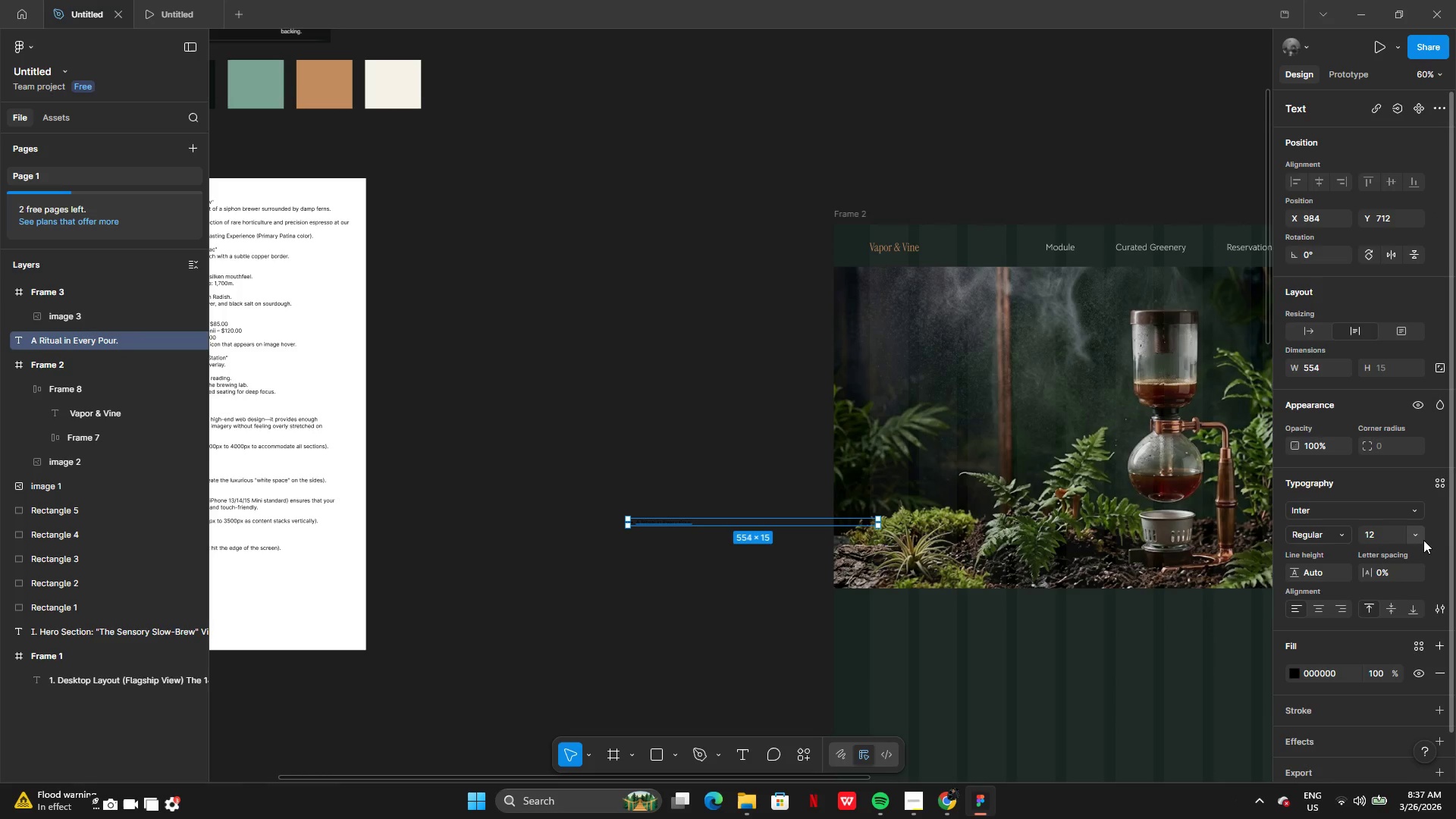 
left_click([1417, 534])
 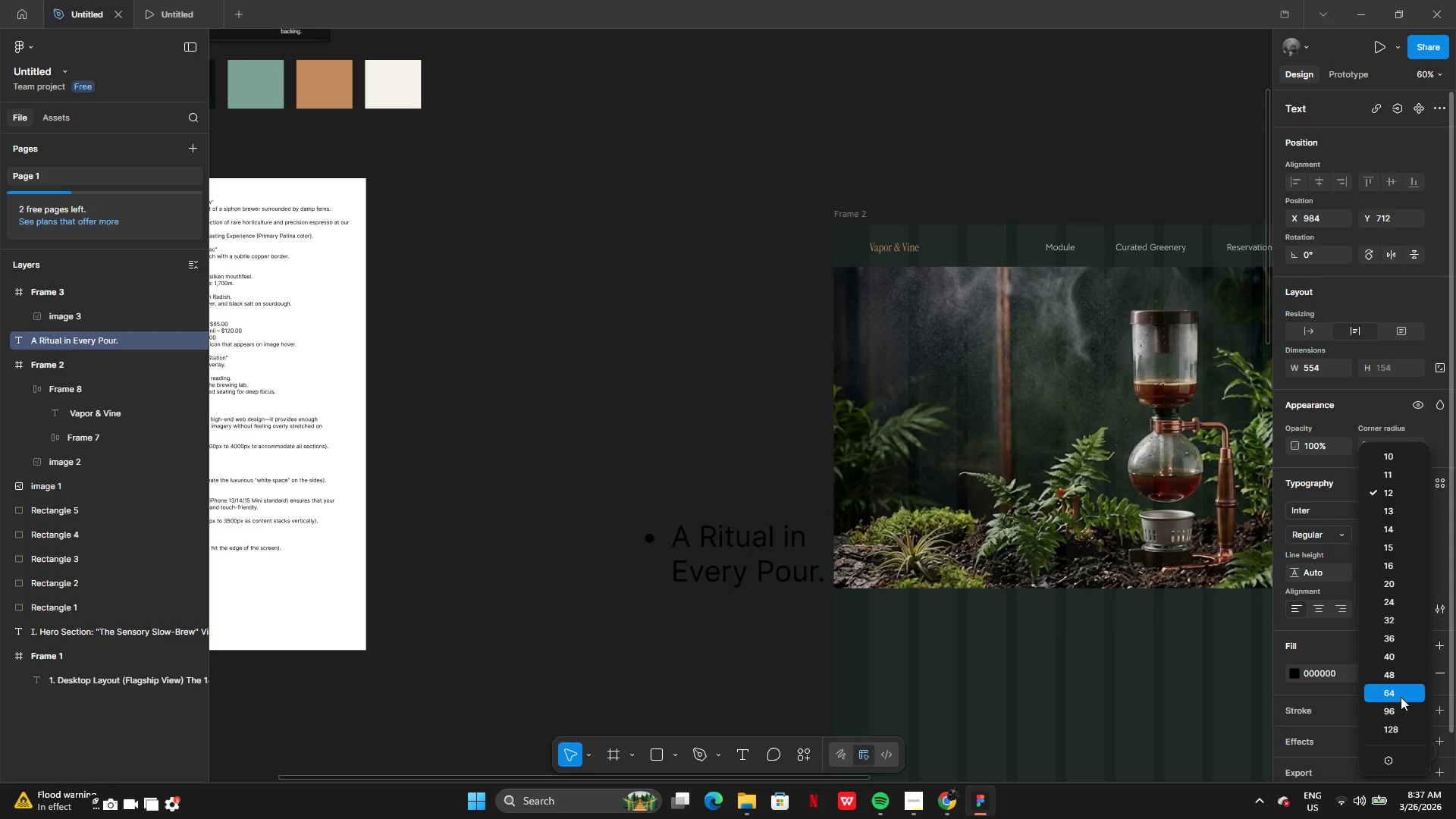 
left_click([1400, 696])
 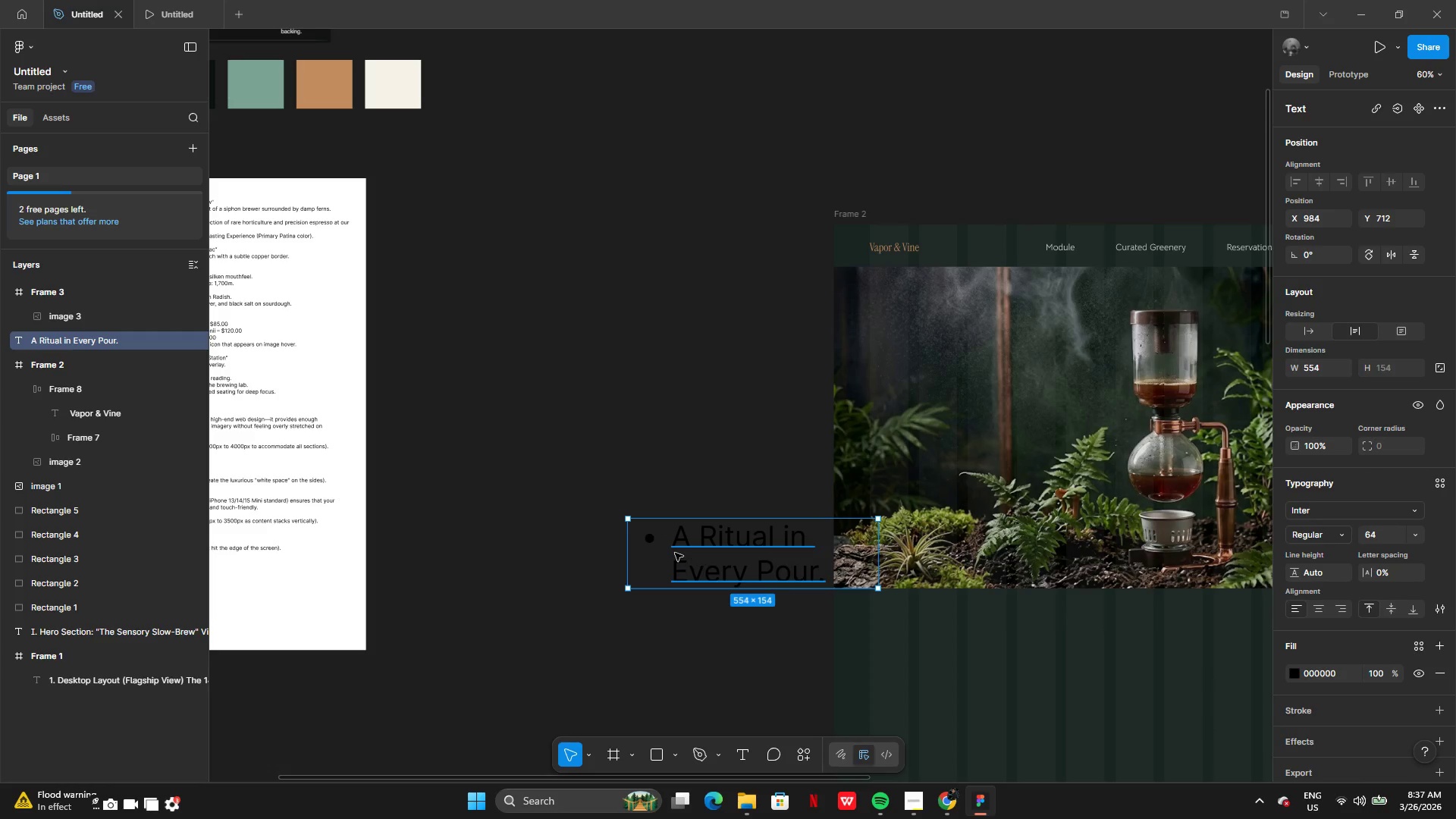 
double_click([675, 553])
 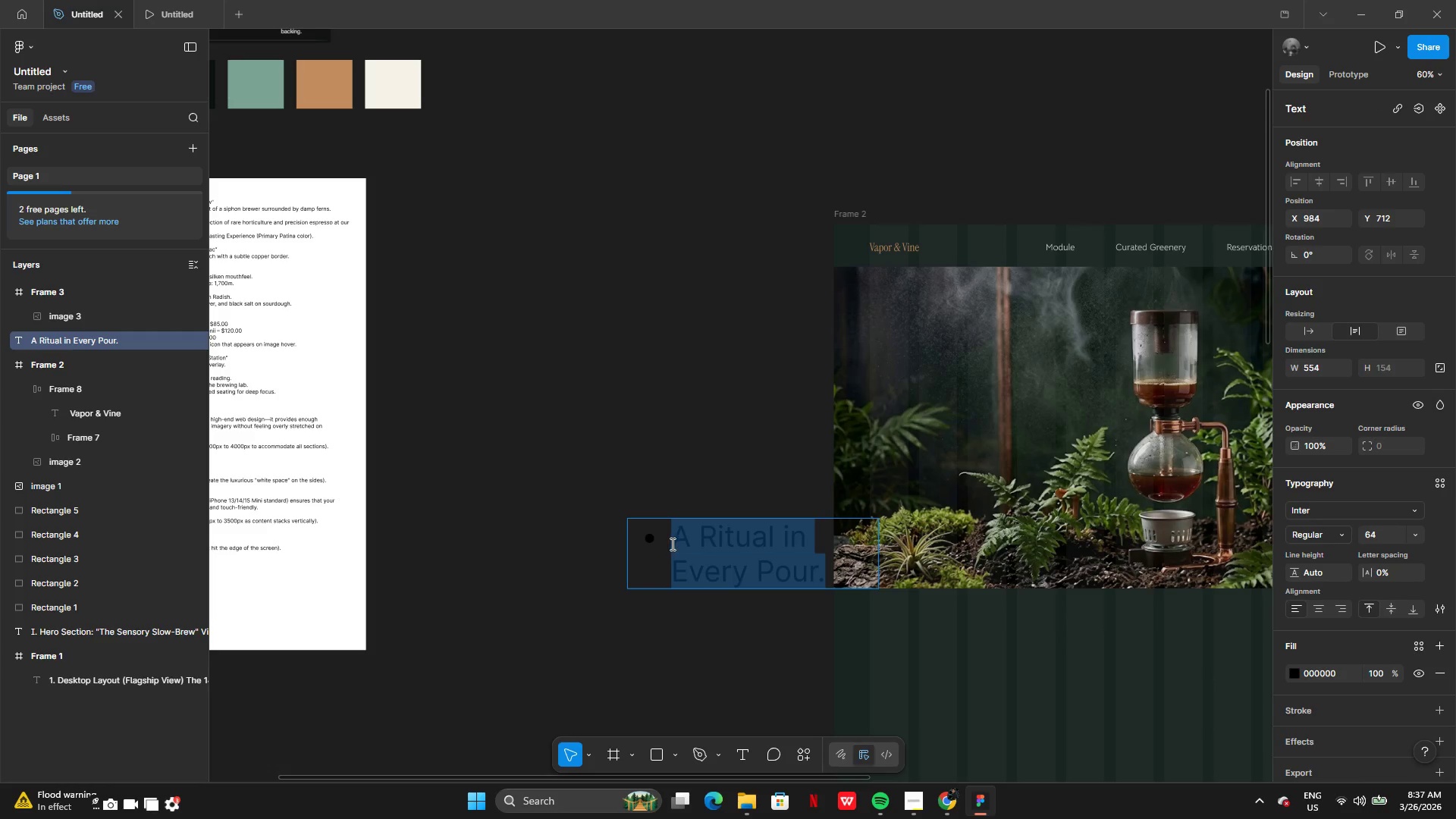 
left_click([670, 542])
 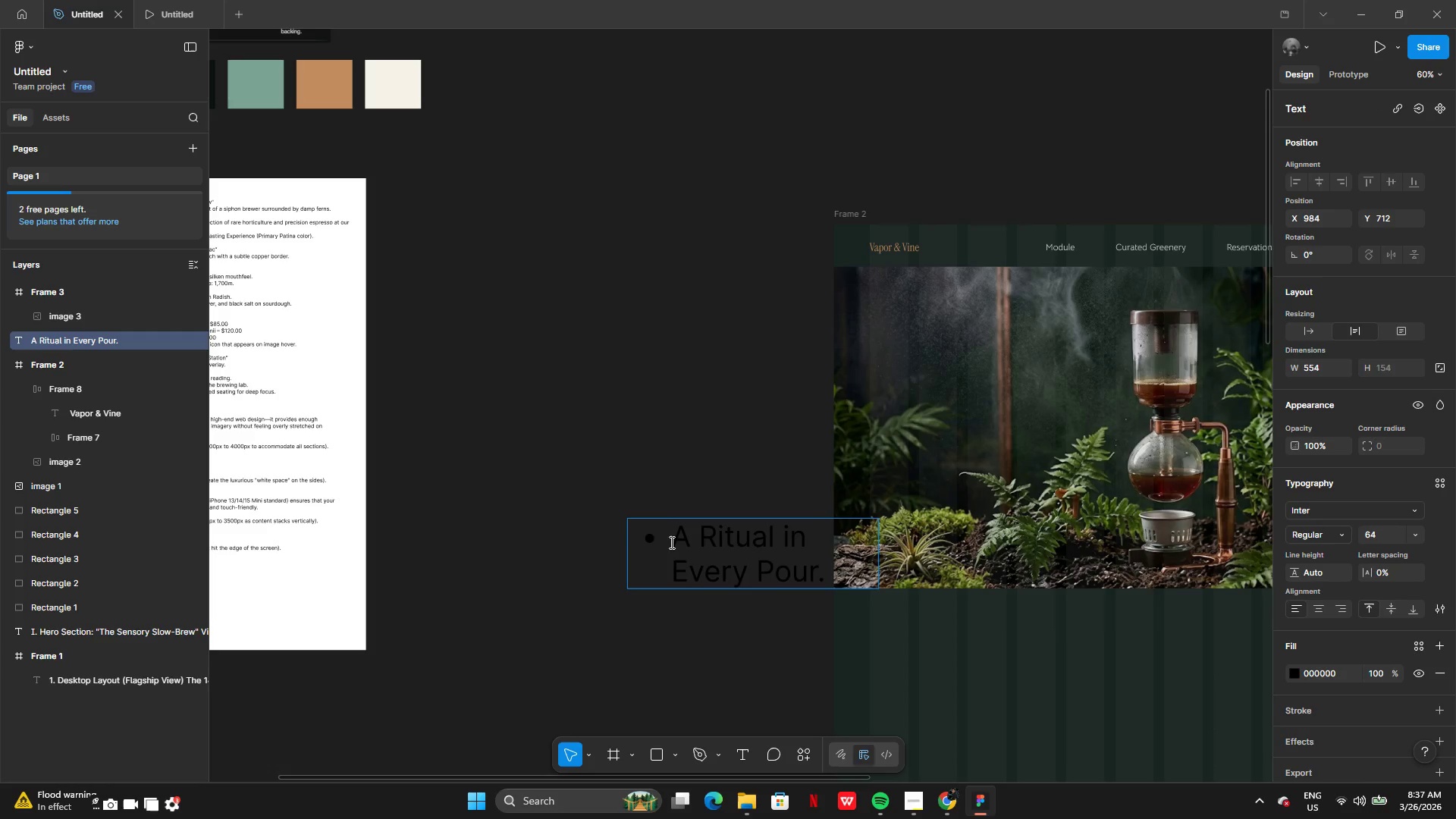 
key(Backspace)
 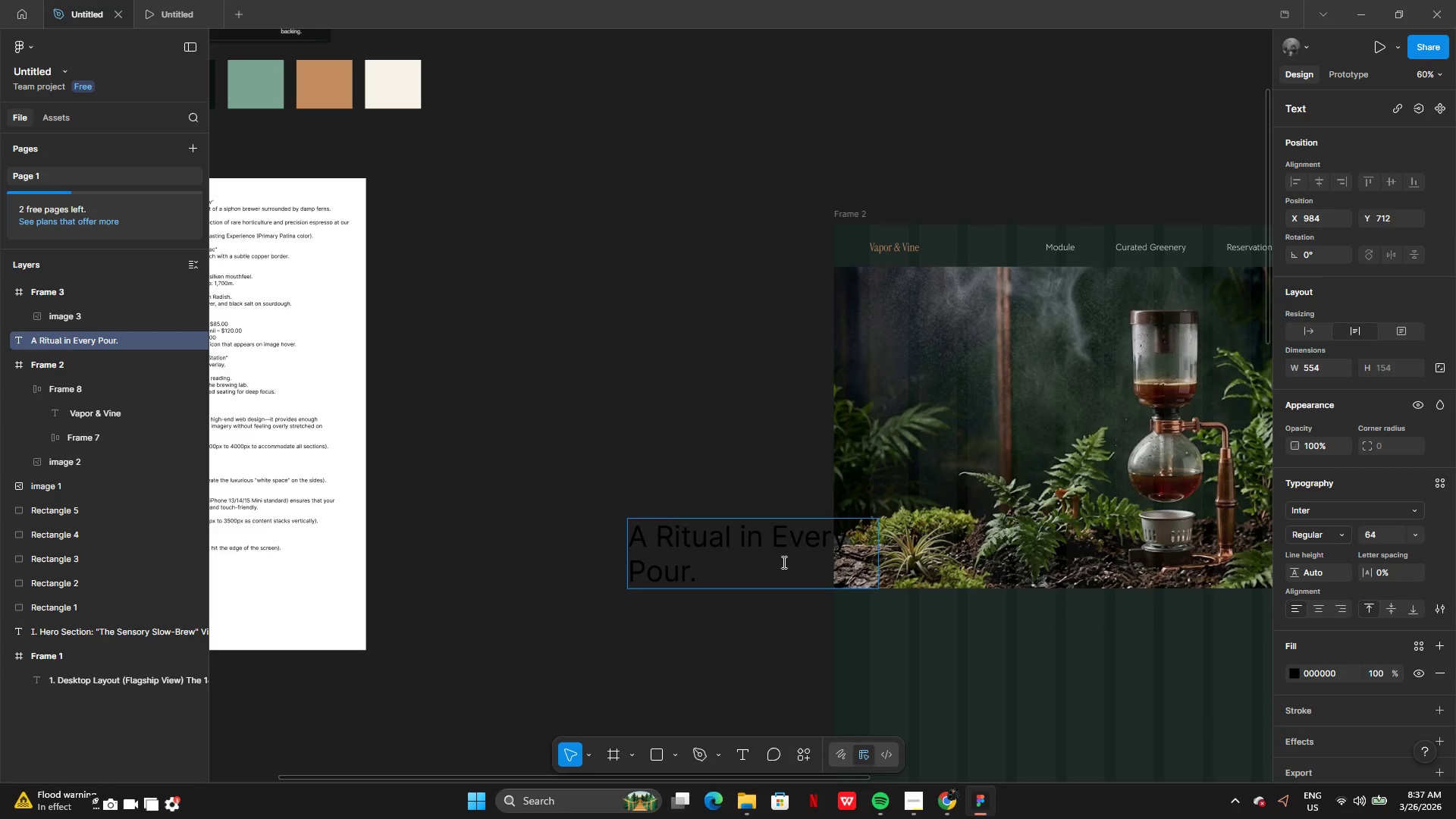 
double_click([764, 633])
 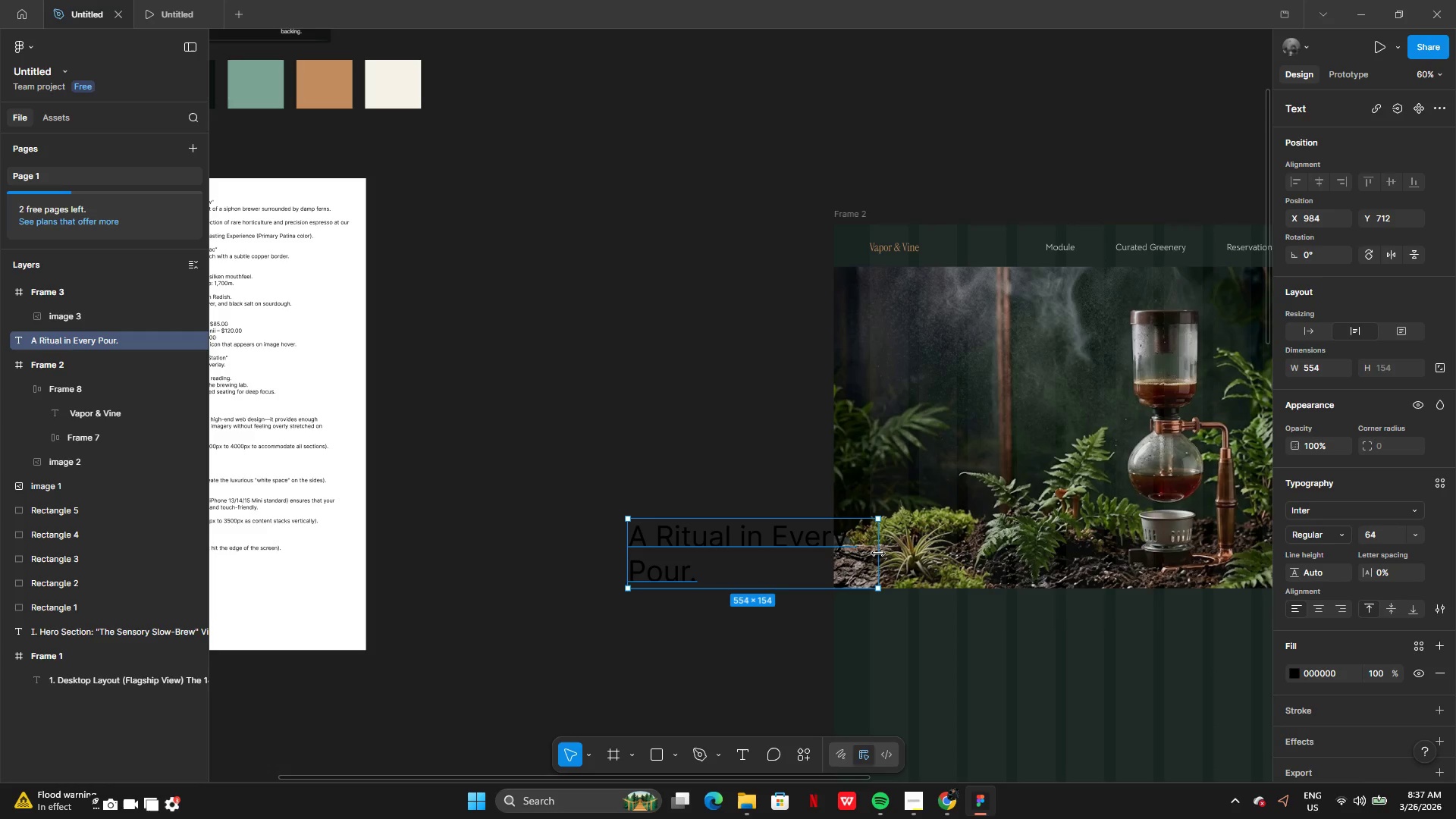 
left_click_drag(start_coordinate=[879, 554], to_coordinate=[811, 552])
 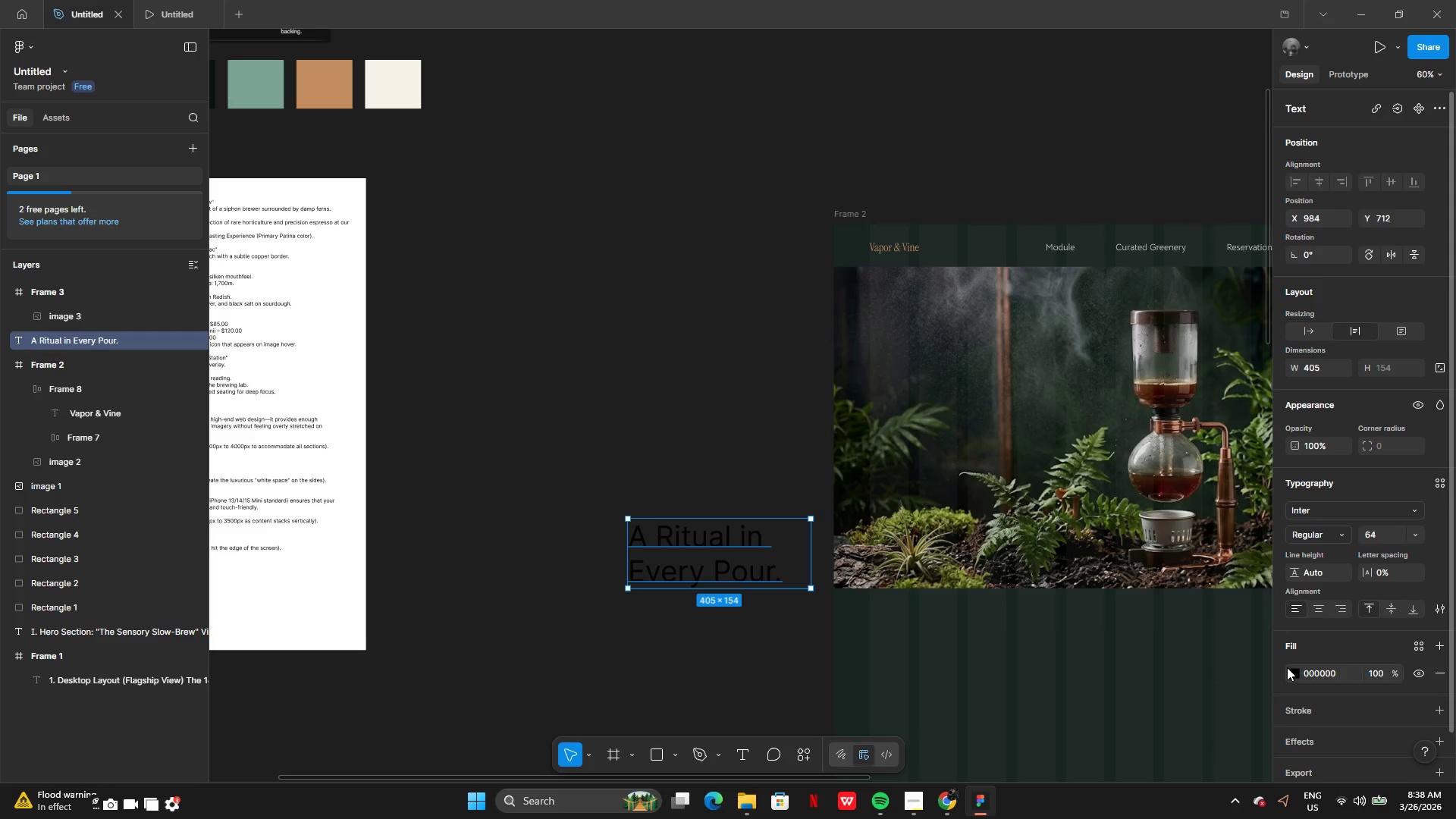 
left_click([1292, 674])
 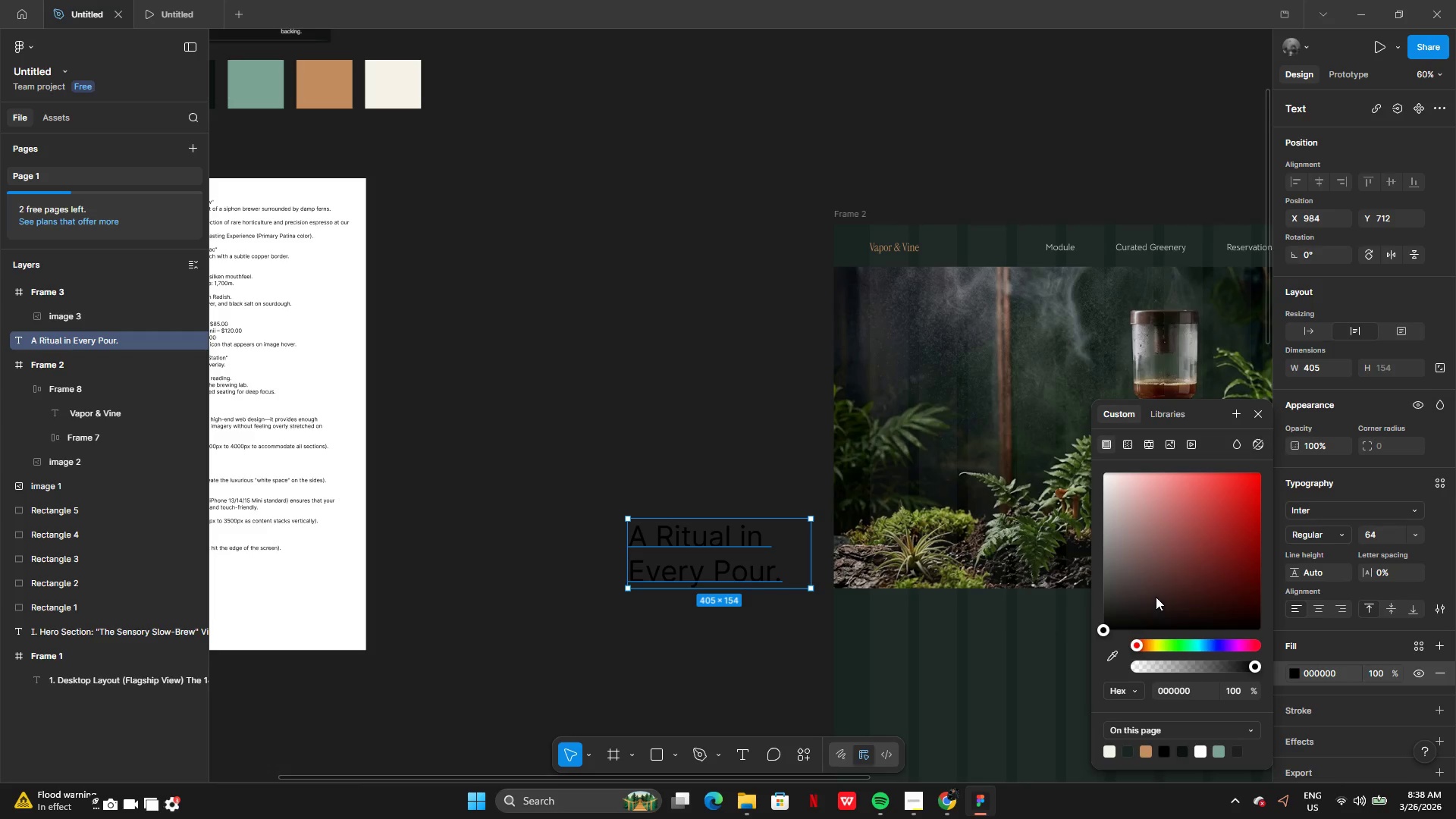 
left_click_drag(start_coordinate=[1156, 590], to_coordinate=[1079, 460])
 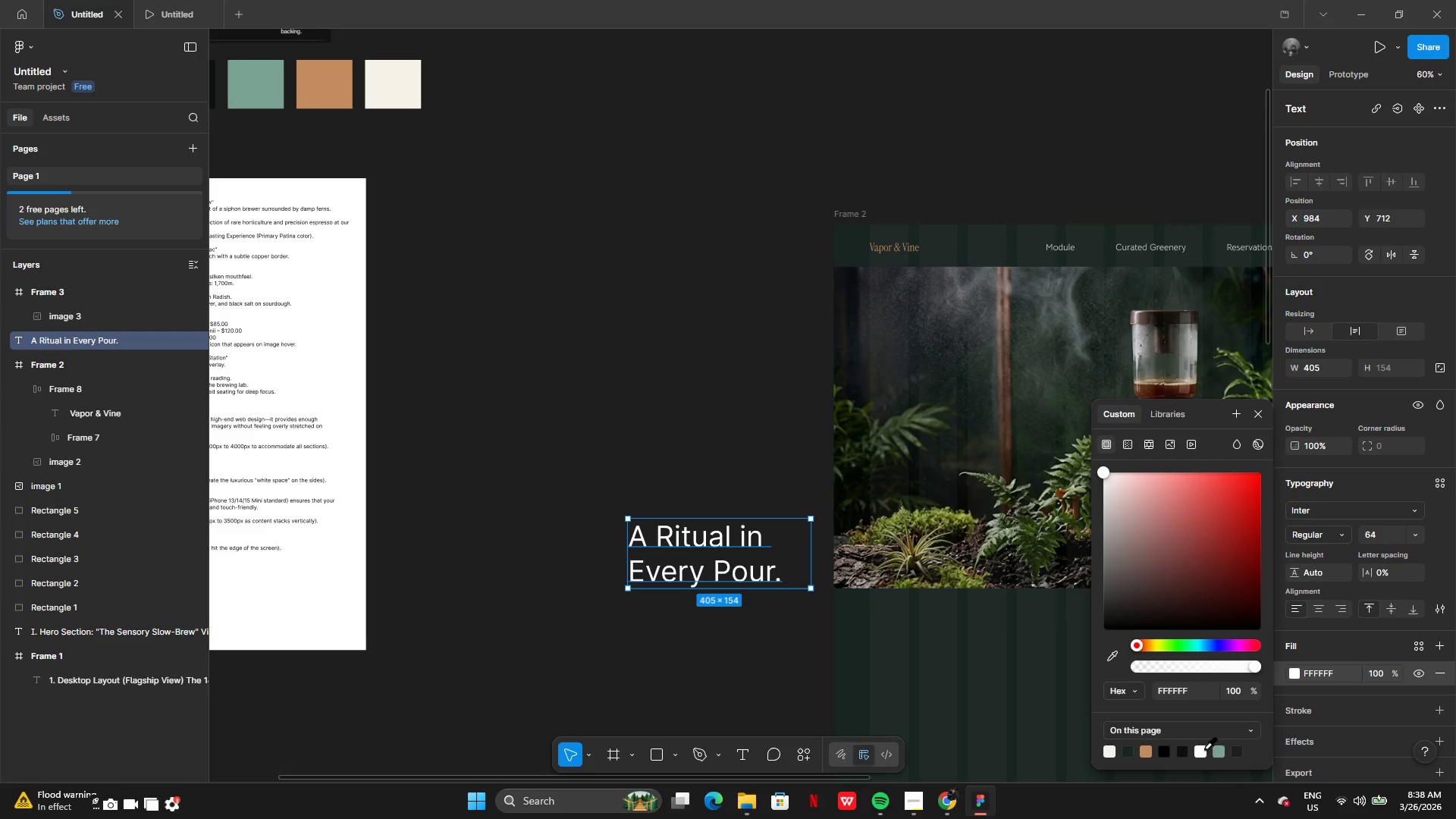 
left_click([1204, 749])
 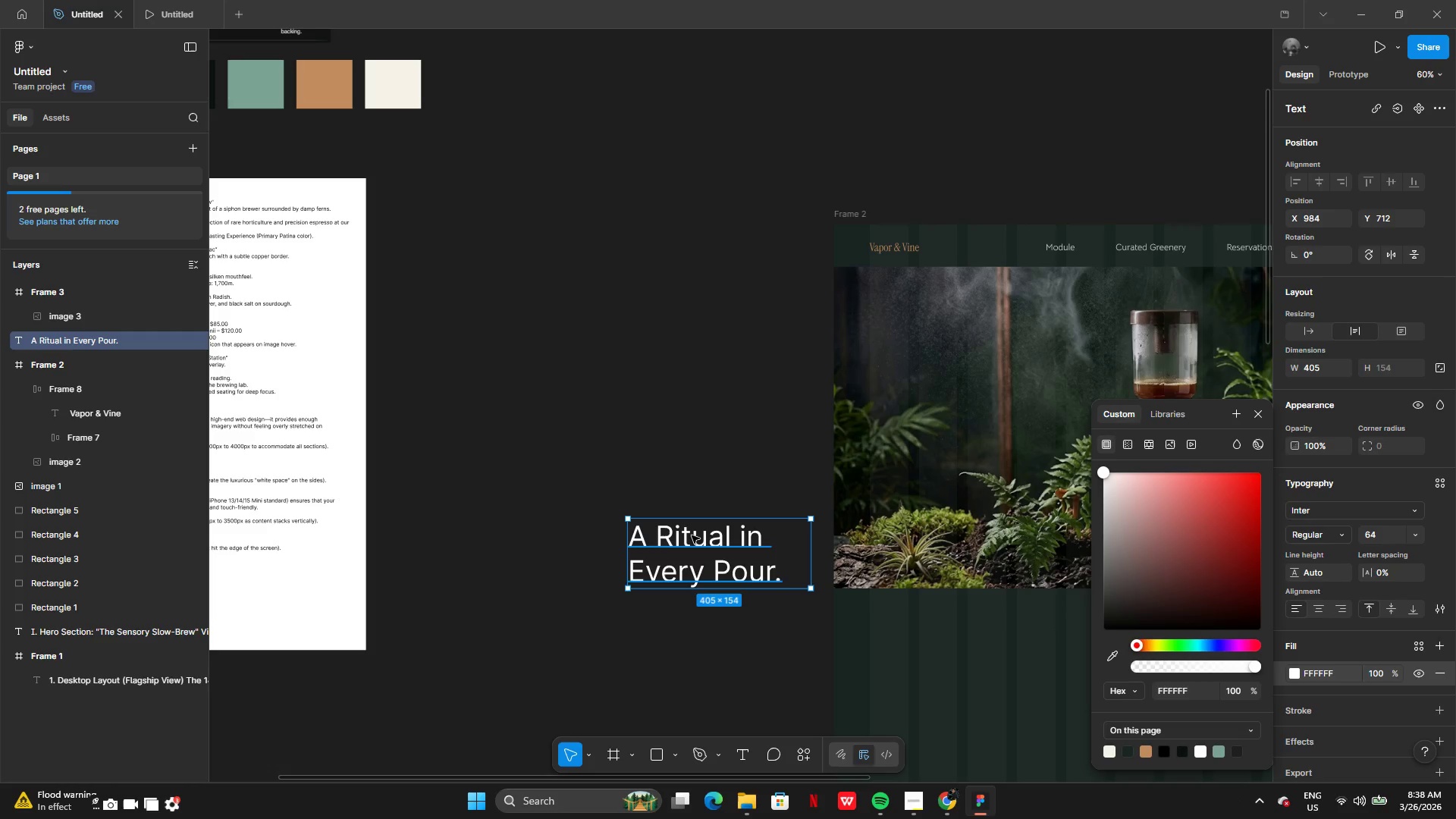 
left_click_drag(start_coordinate=[692, 538], to_coordinate=[937, 355])
 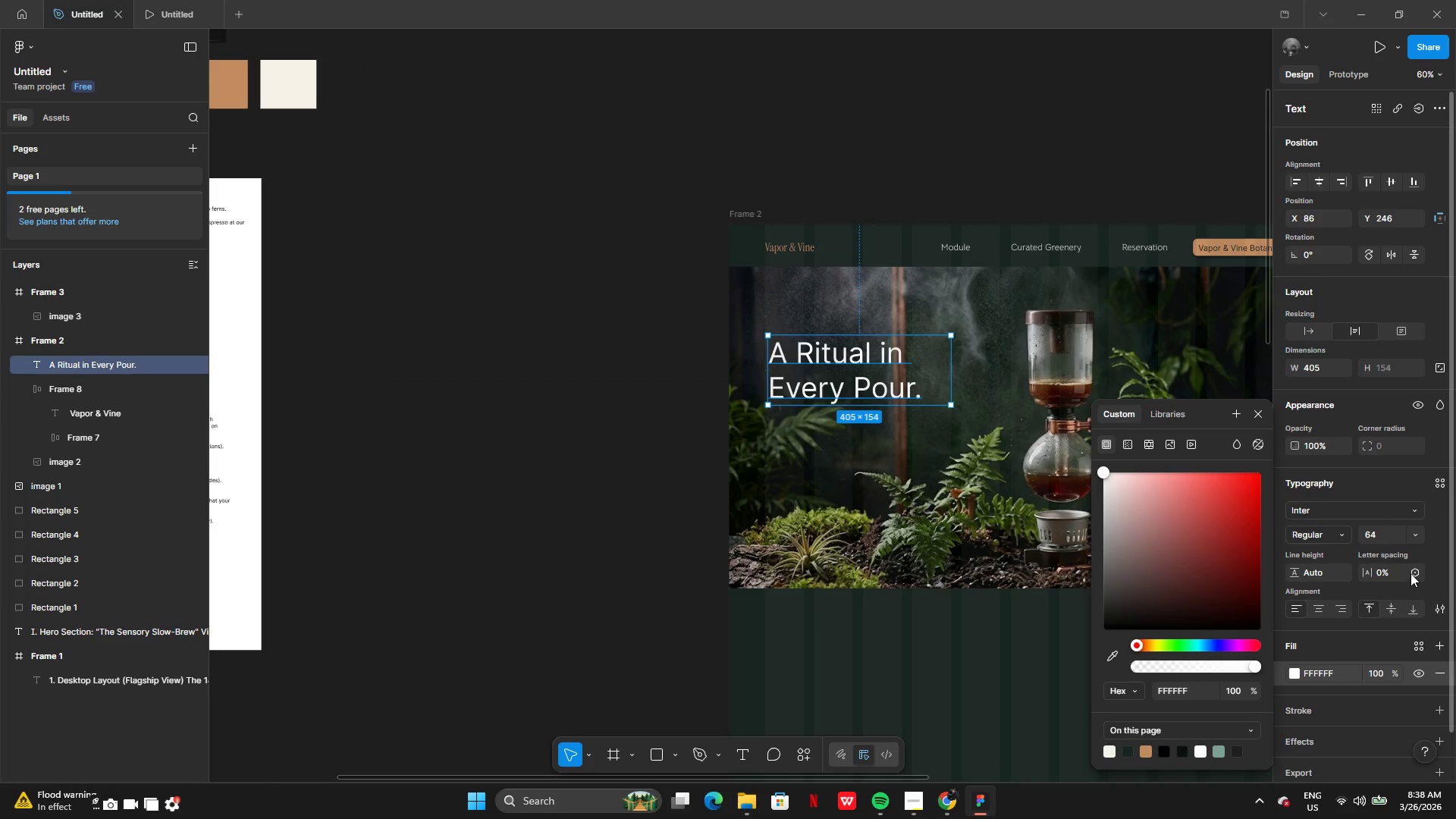 
left_click([1414, 539])
 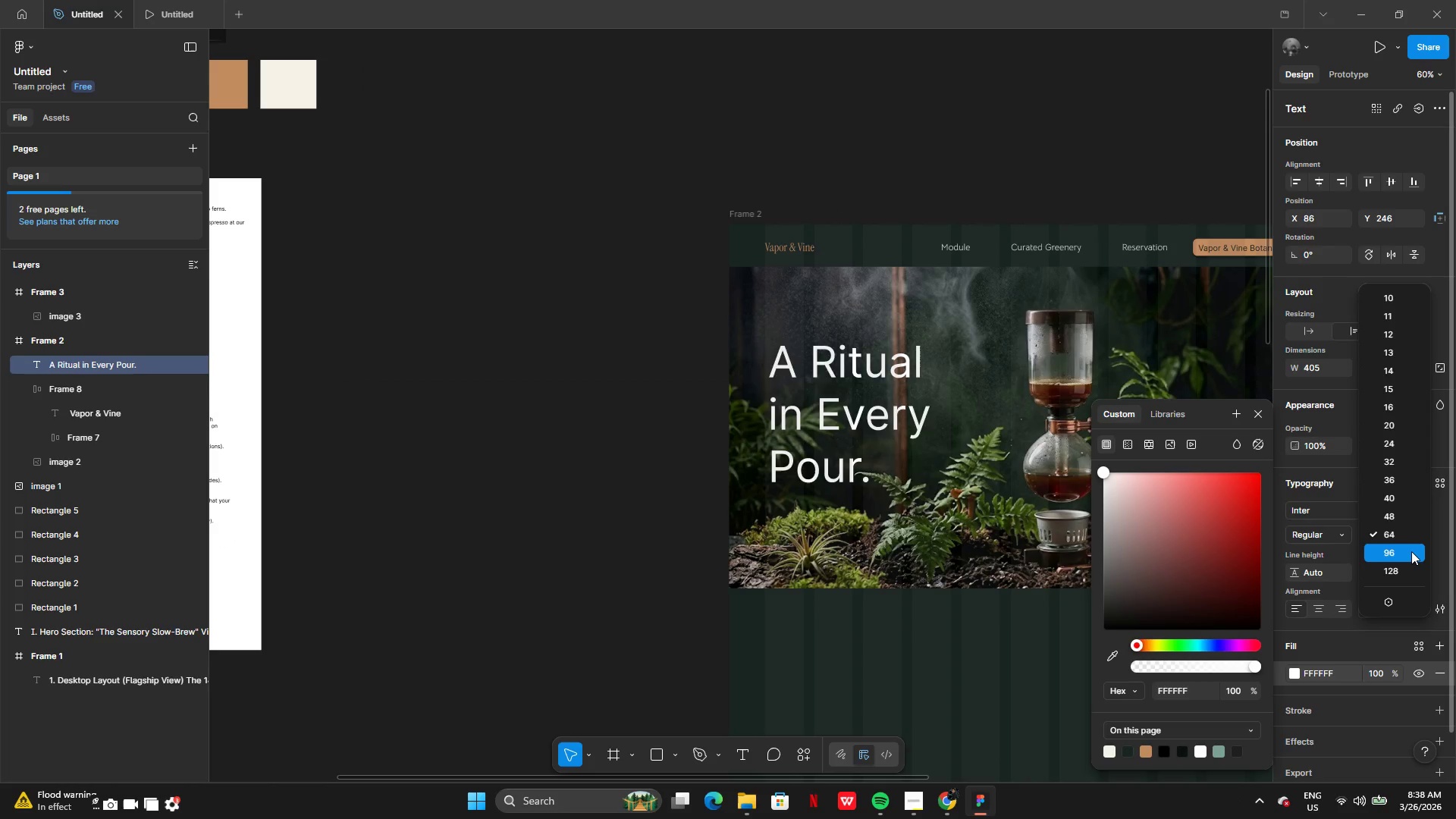 
left_click([1411, 551])
 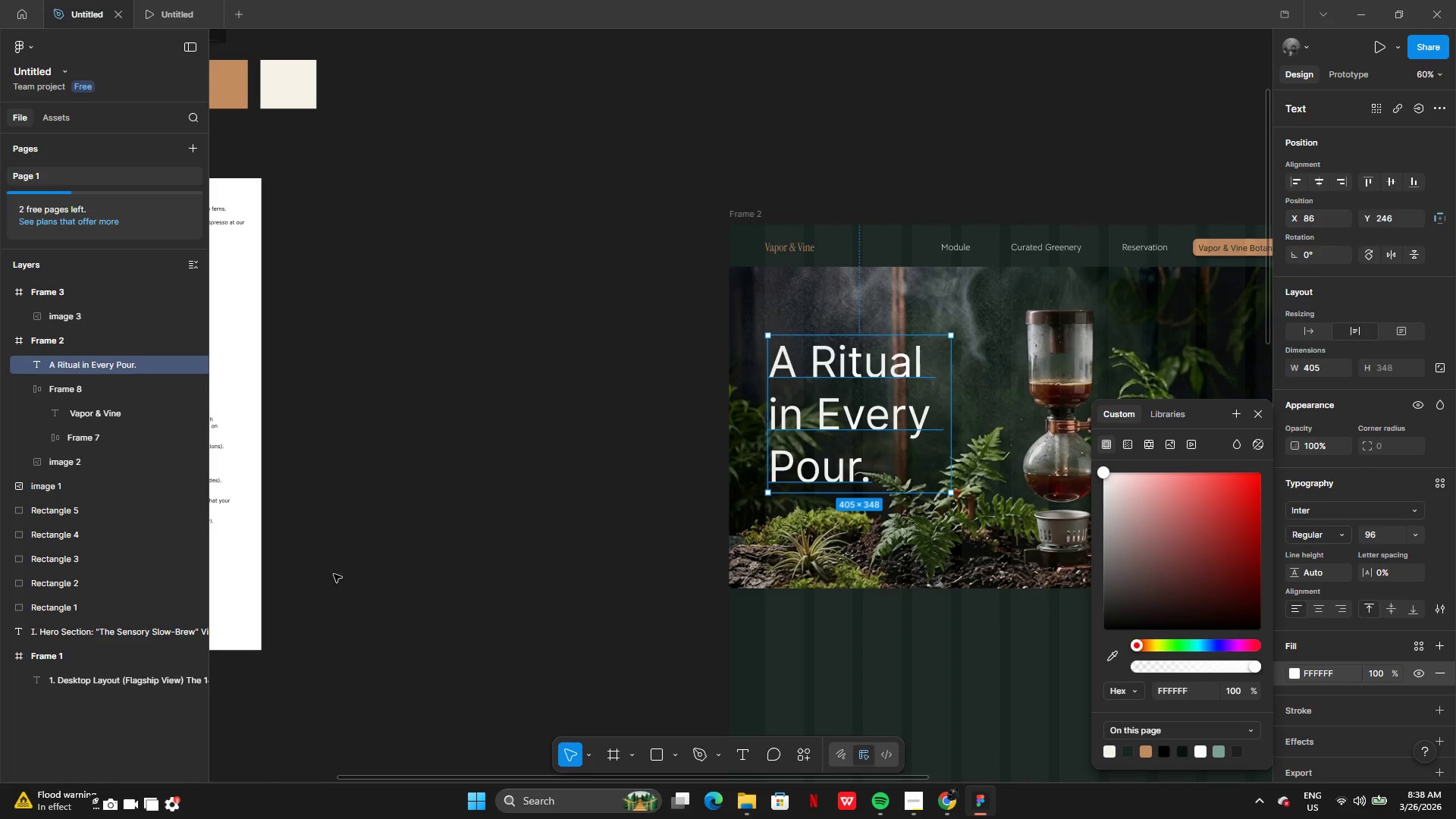 
left_click([334, 573])
 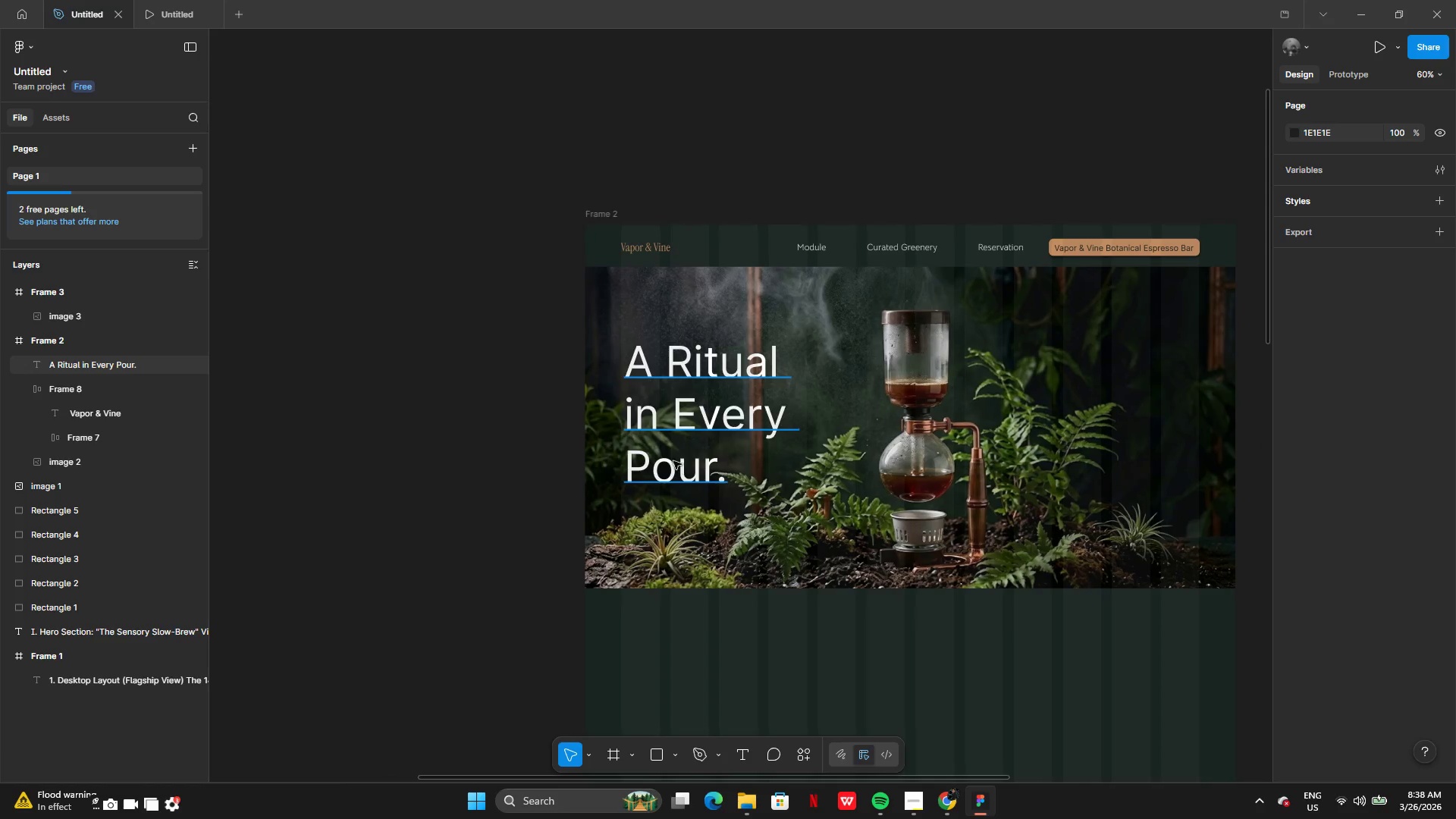 
left_click([667, 454])
 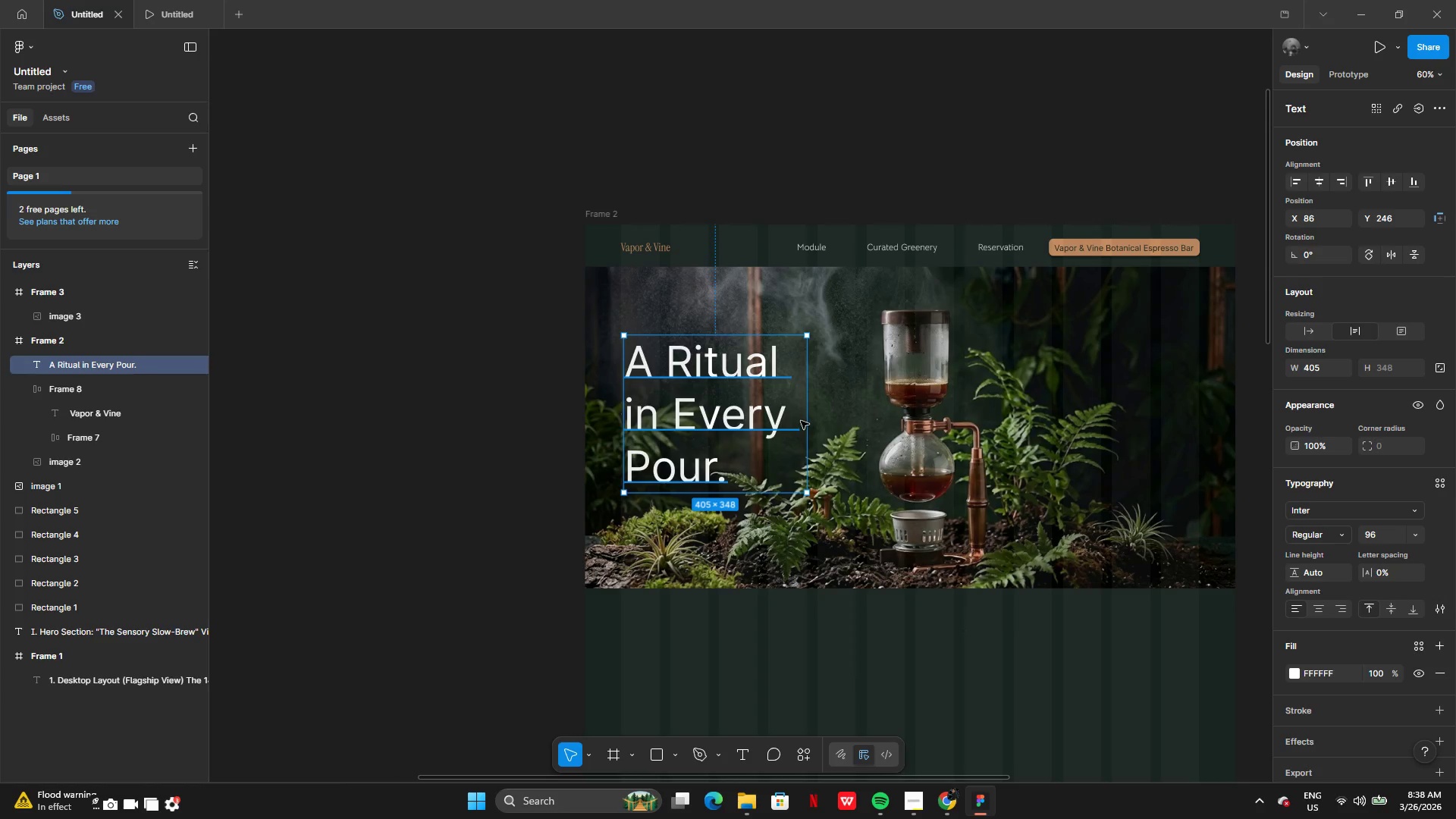 
left_click_drag(start_coordinate=[804, 419], to_coordinate=[870, 426])
 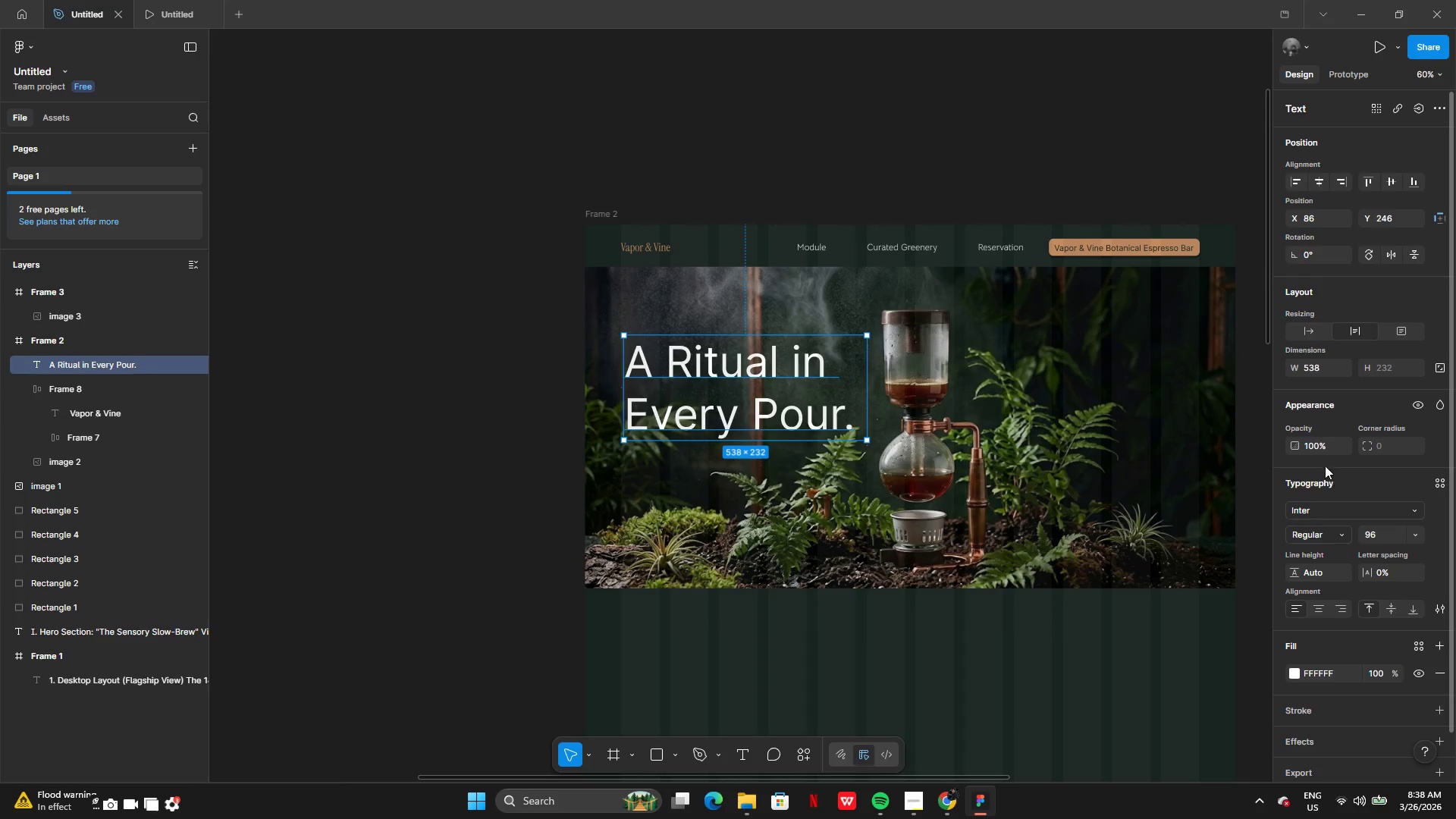 
left_click([1316, 577])
 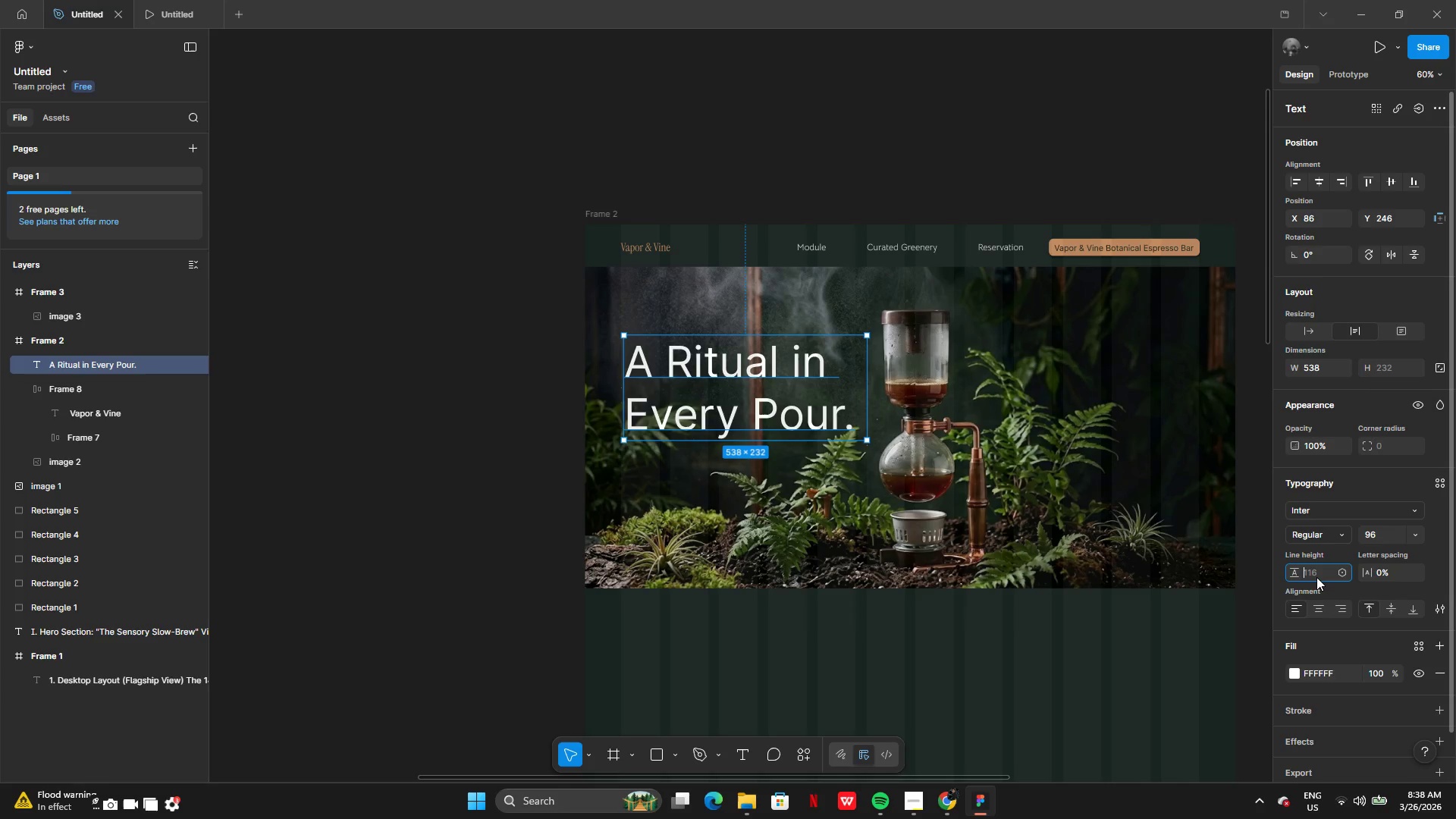 
type(110)
 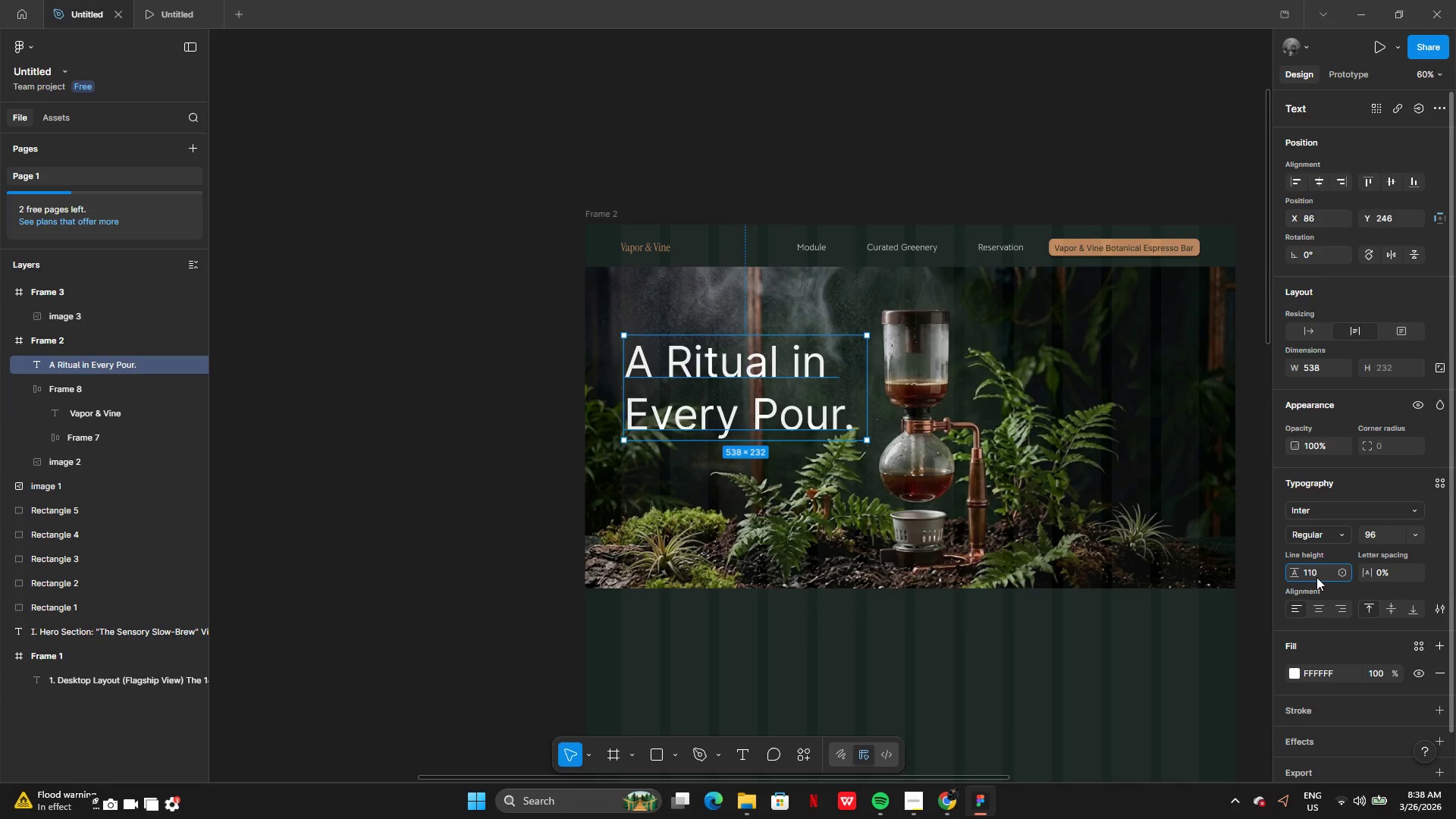 
key(Enter)
 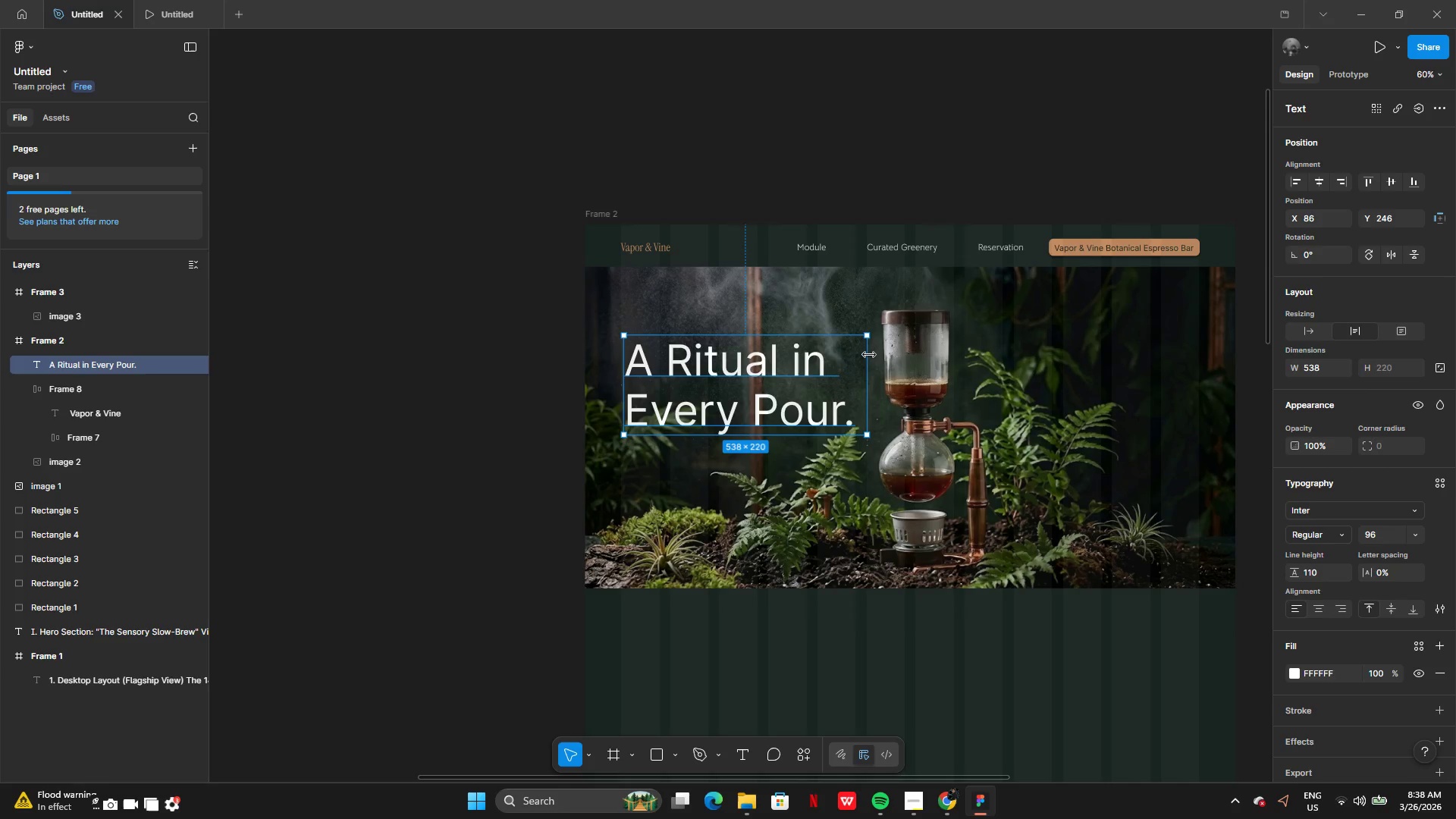 
double_click([856, 394])
 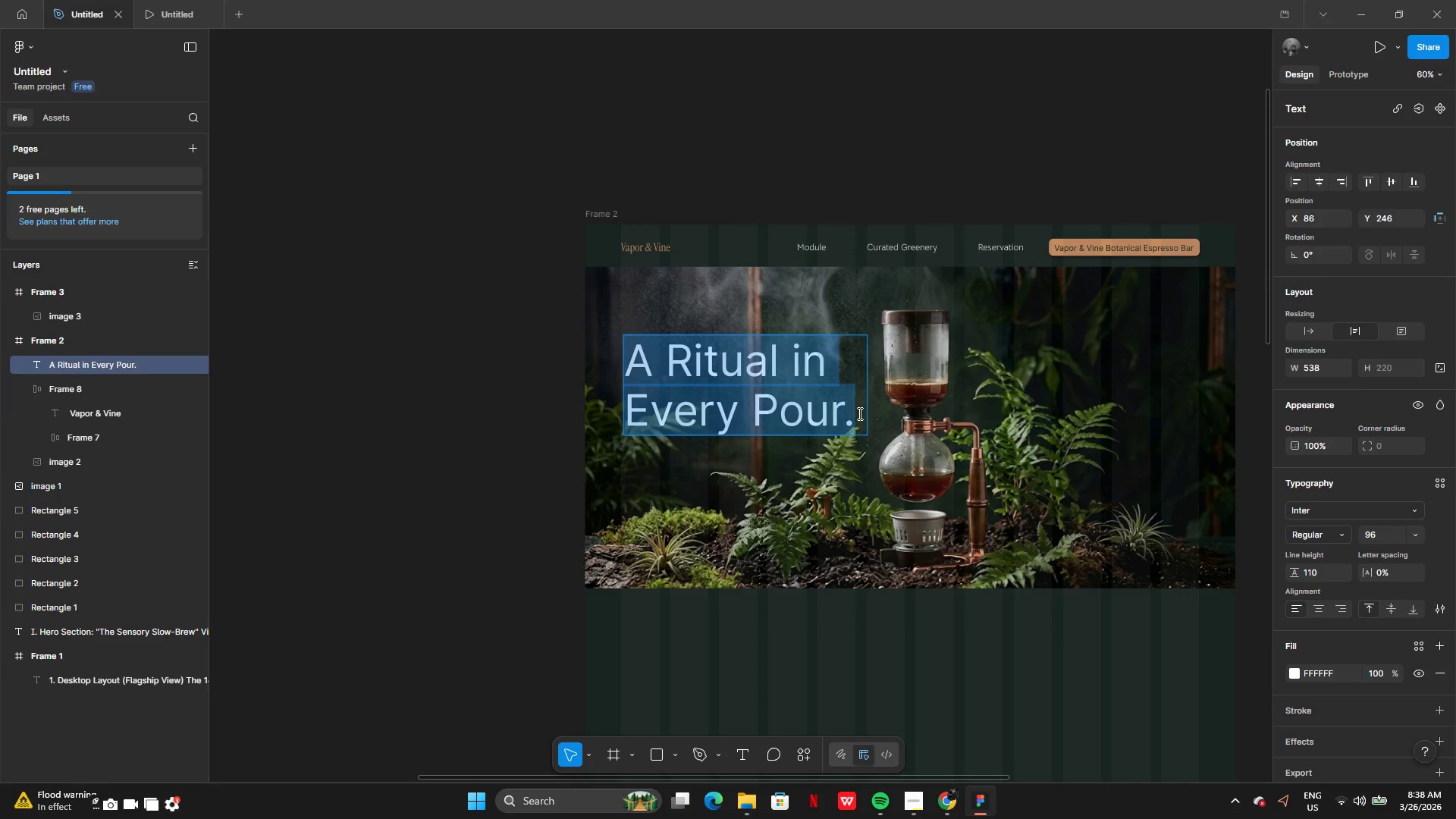 
left_click([858, 413])
 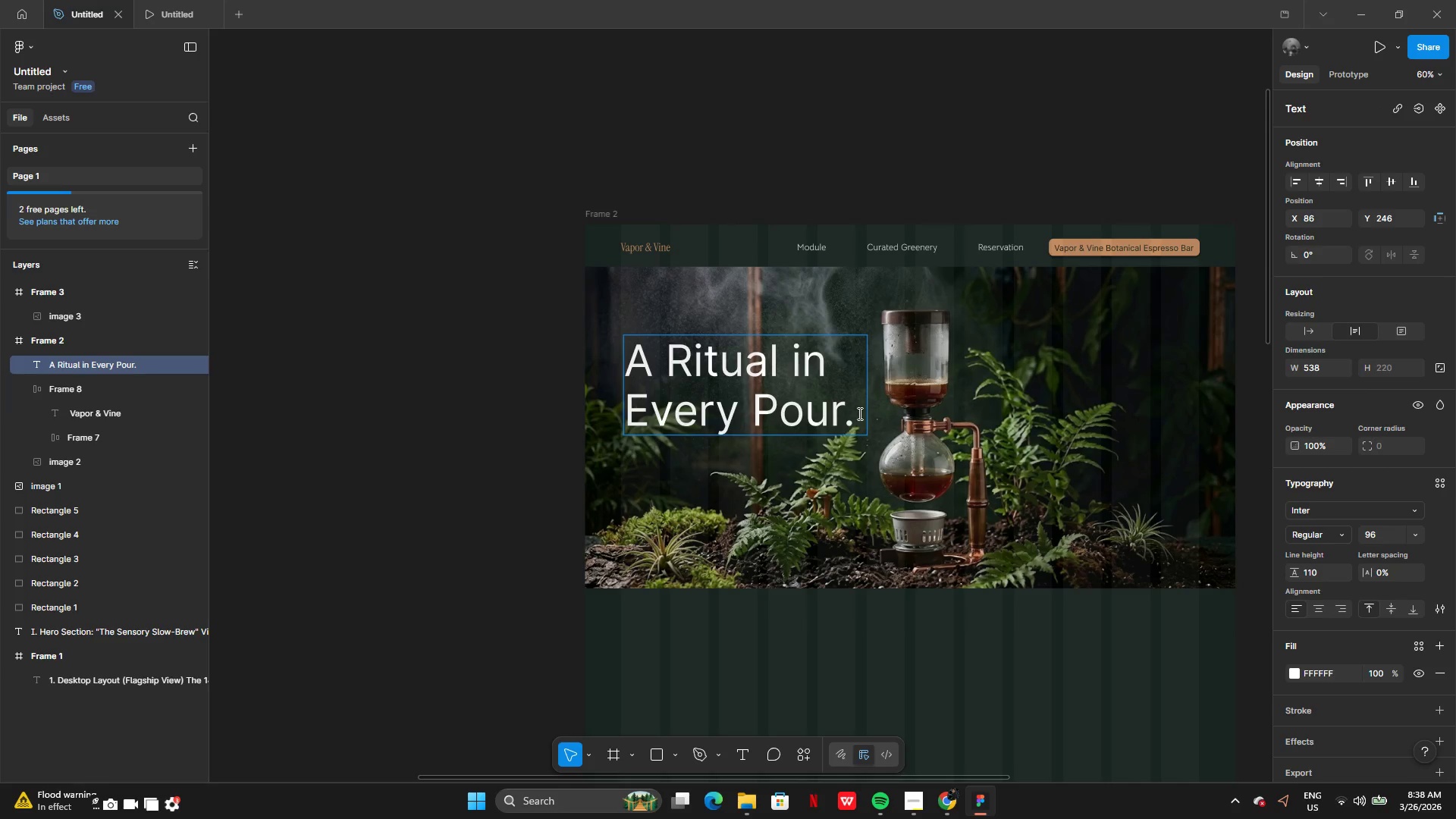 
key(Backspace)
 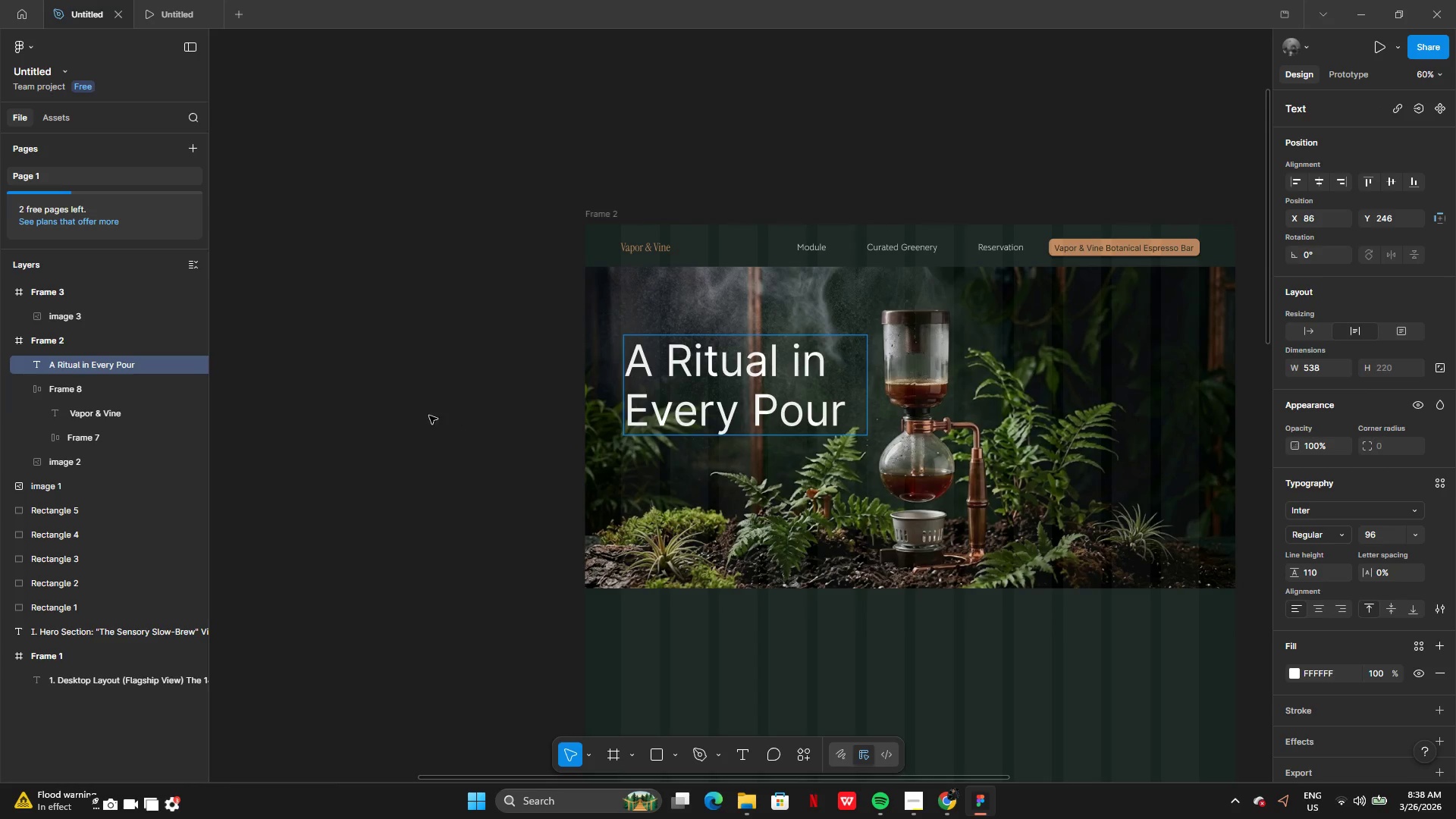 
left_click([422, 420])
 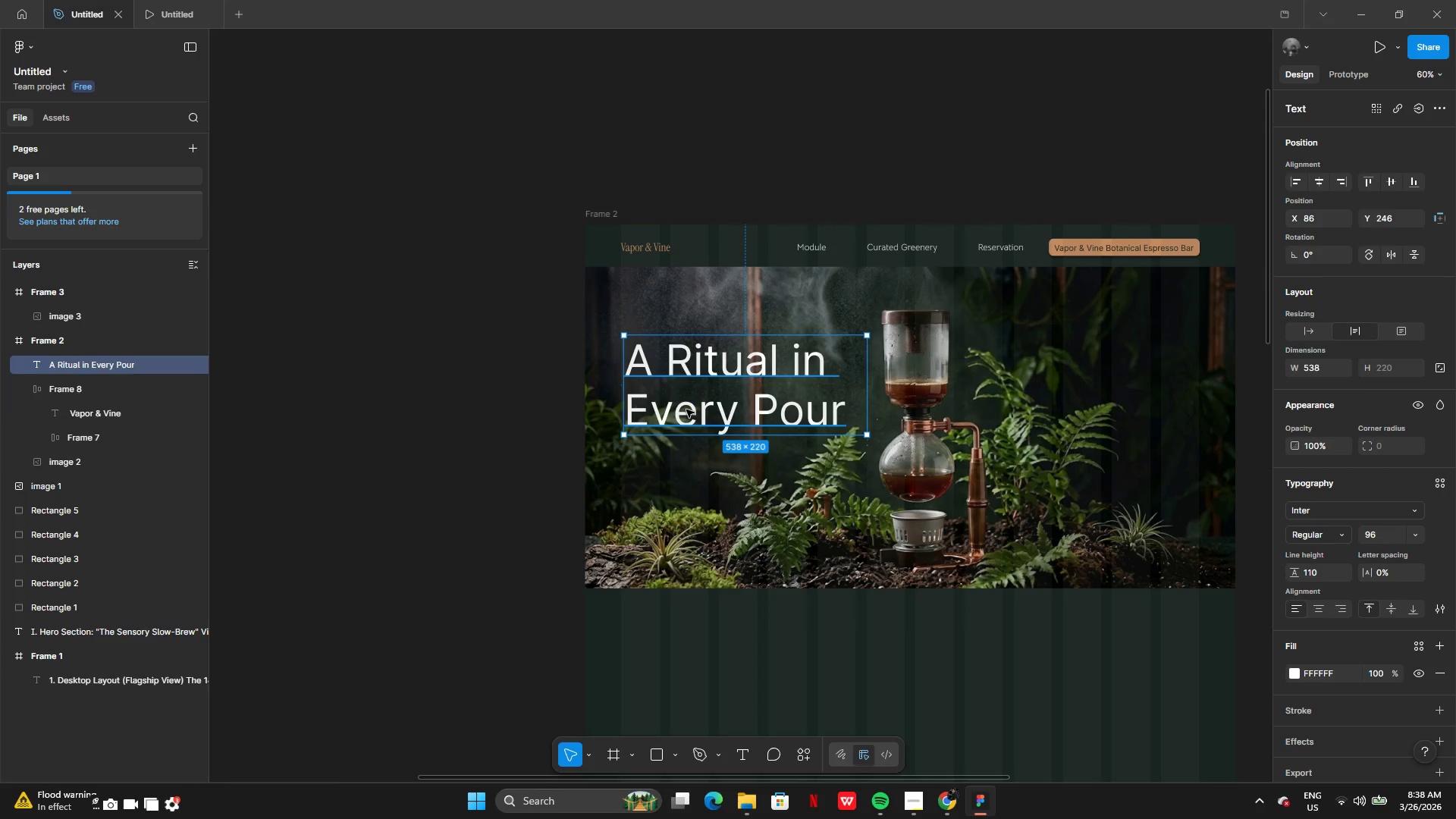 
left_click([689, 410])
 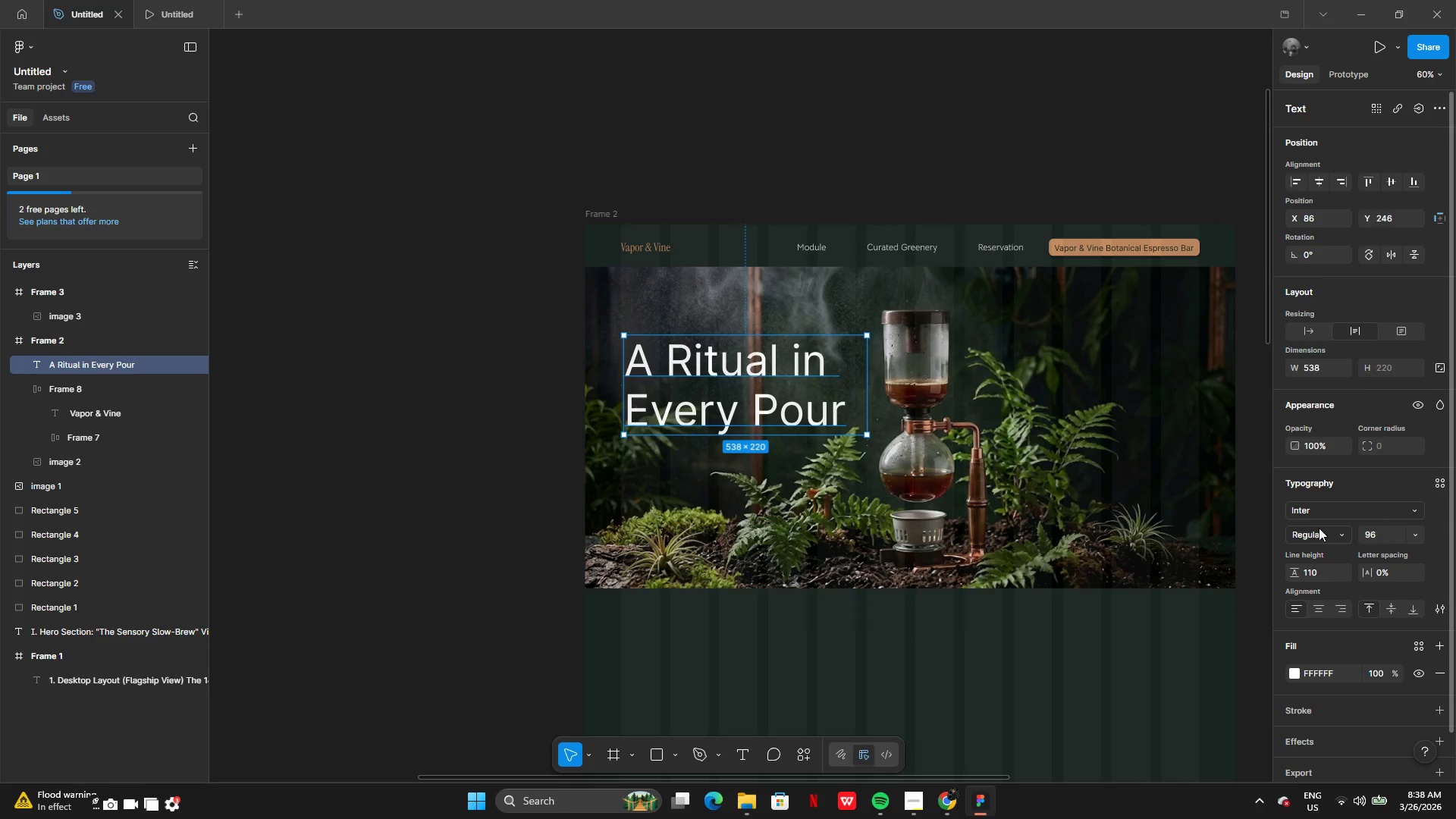 
left_click([1328, 539])
 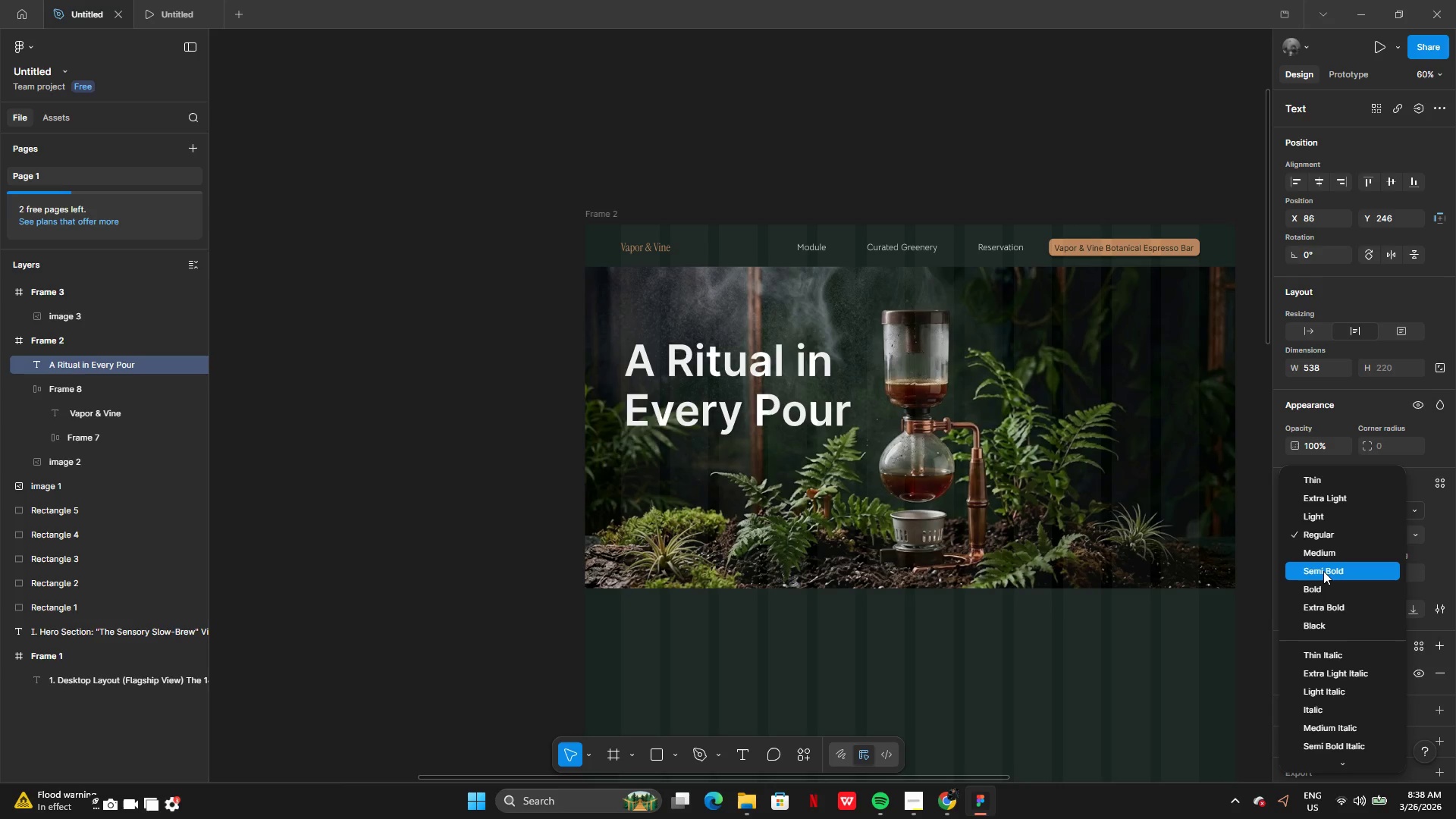 
wait(13.27)
 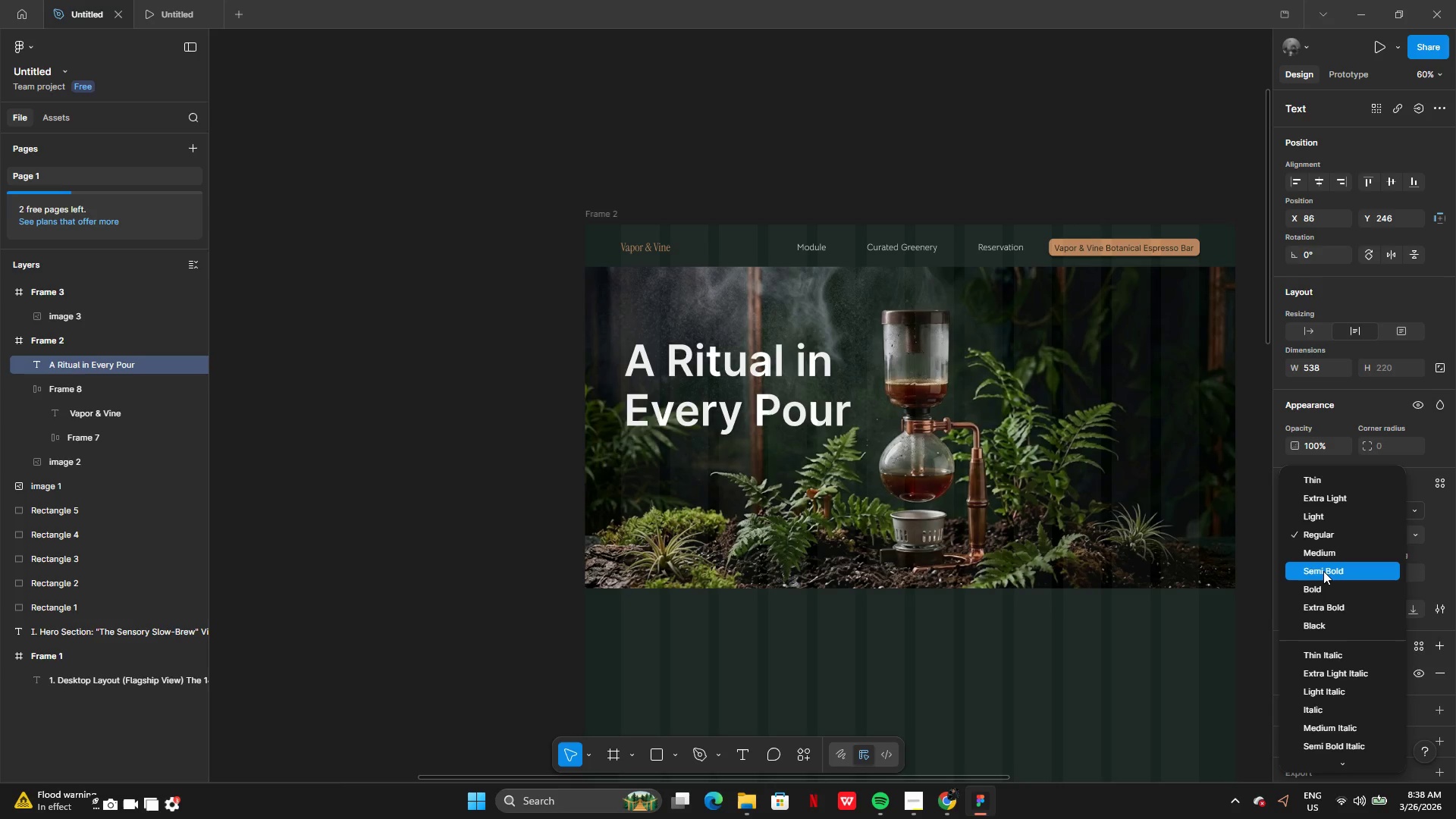 
left_click([1326, 554])
 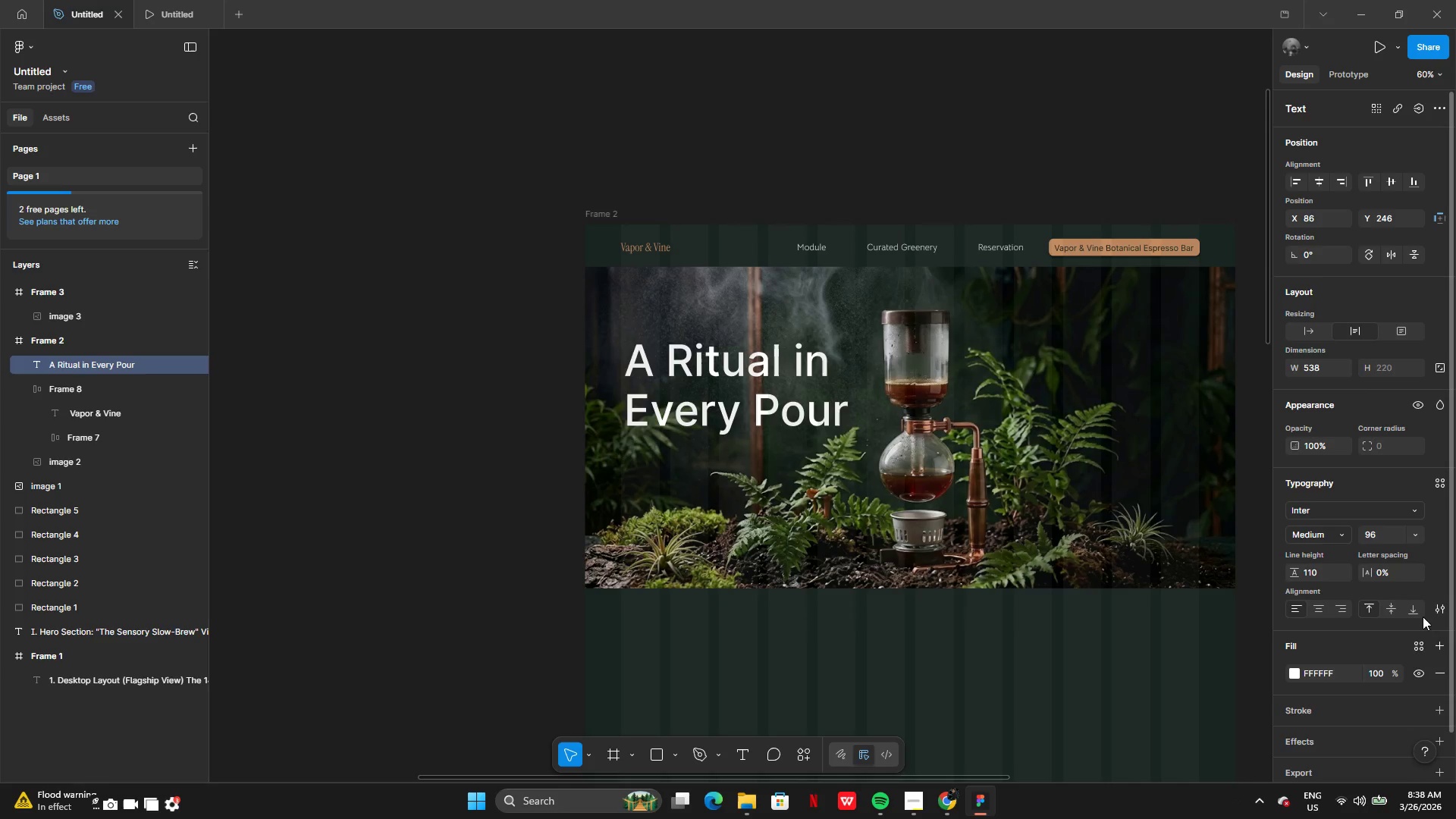 
left_click([1448, 610])
 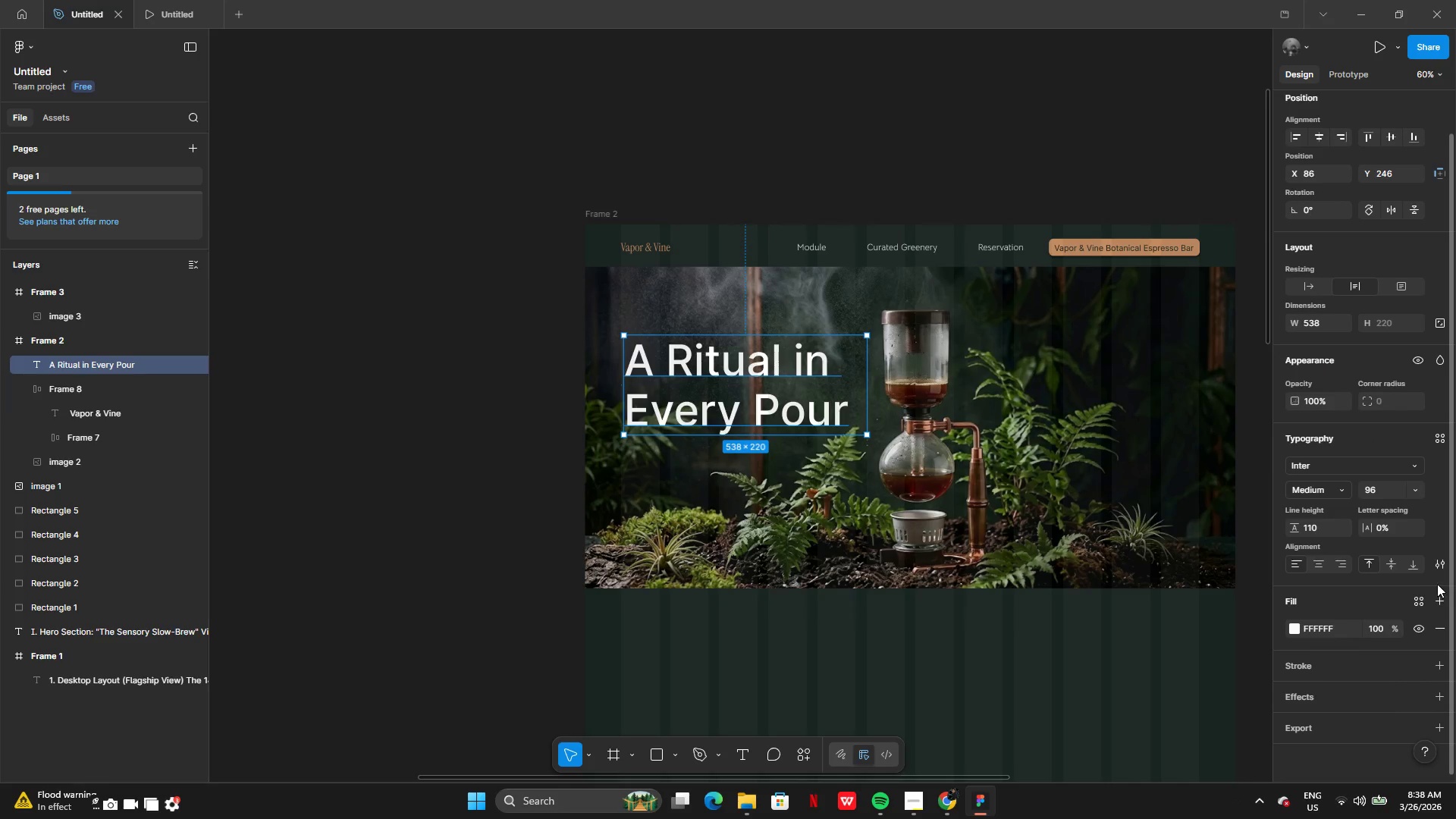 
left_click([1439, 566])
 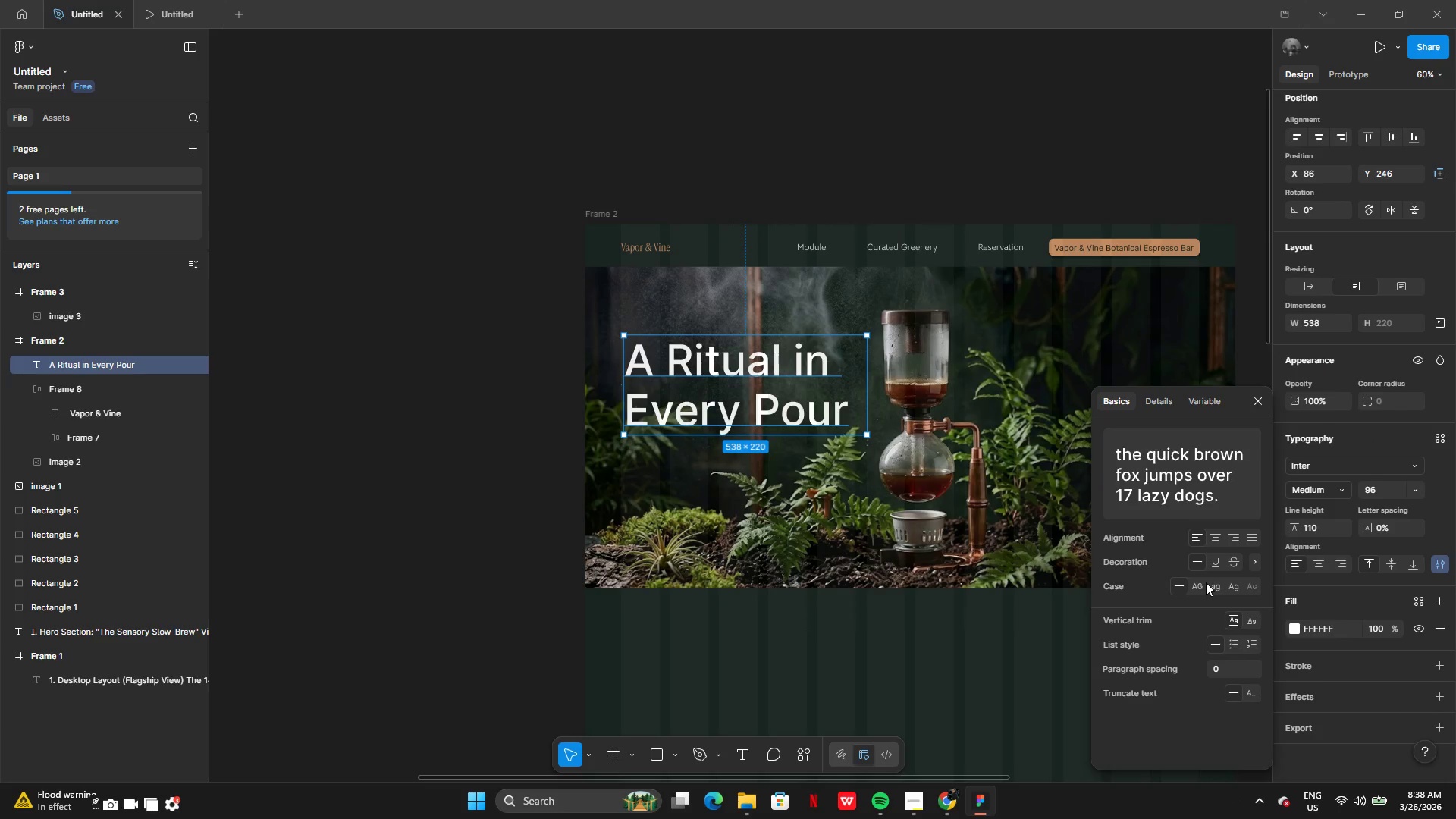 
left_click([1200, 583])
 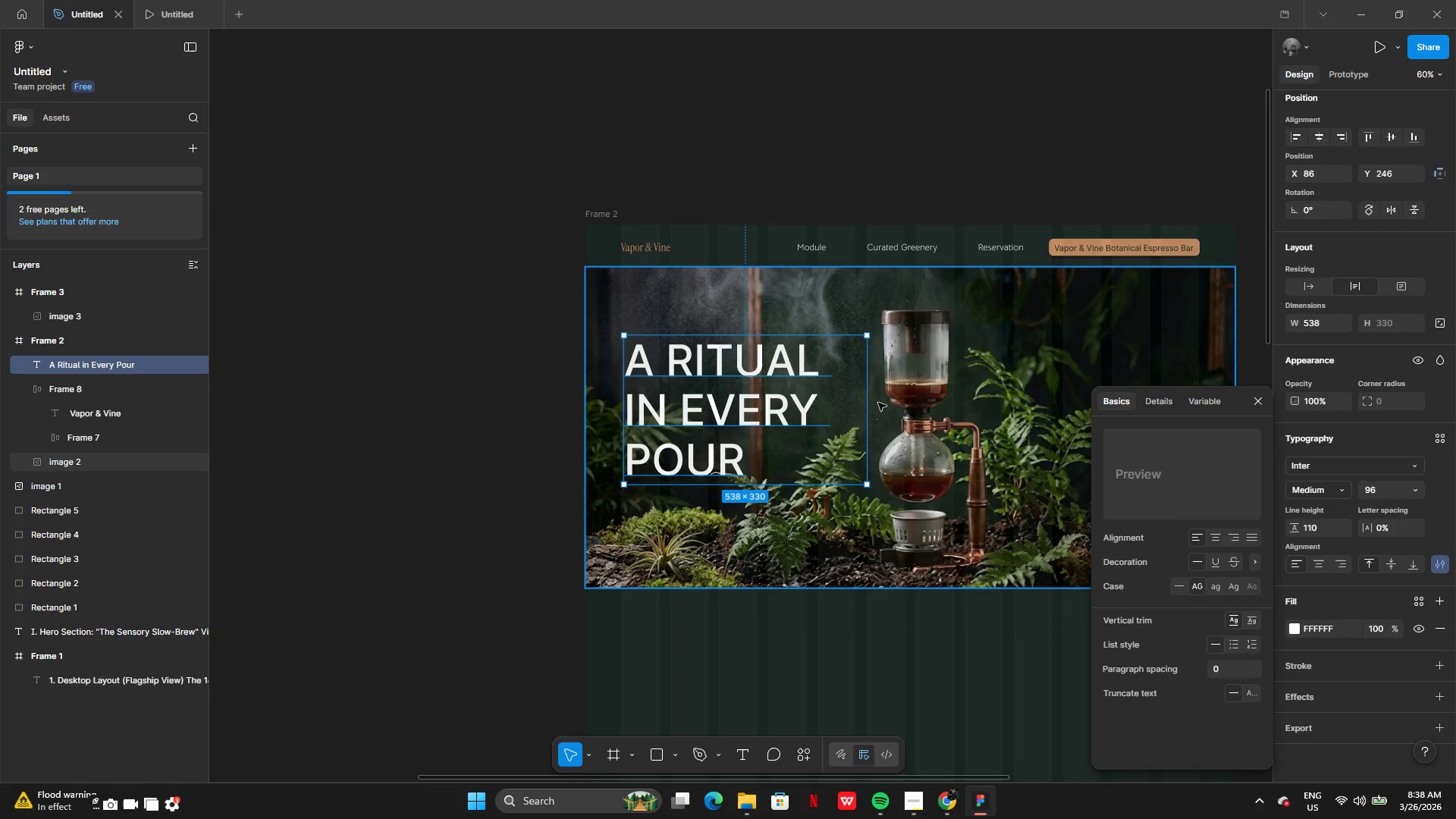 
left_click_drag(start_coordinate=[871, 403], to_coordinate=[910, 402])
 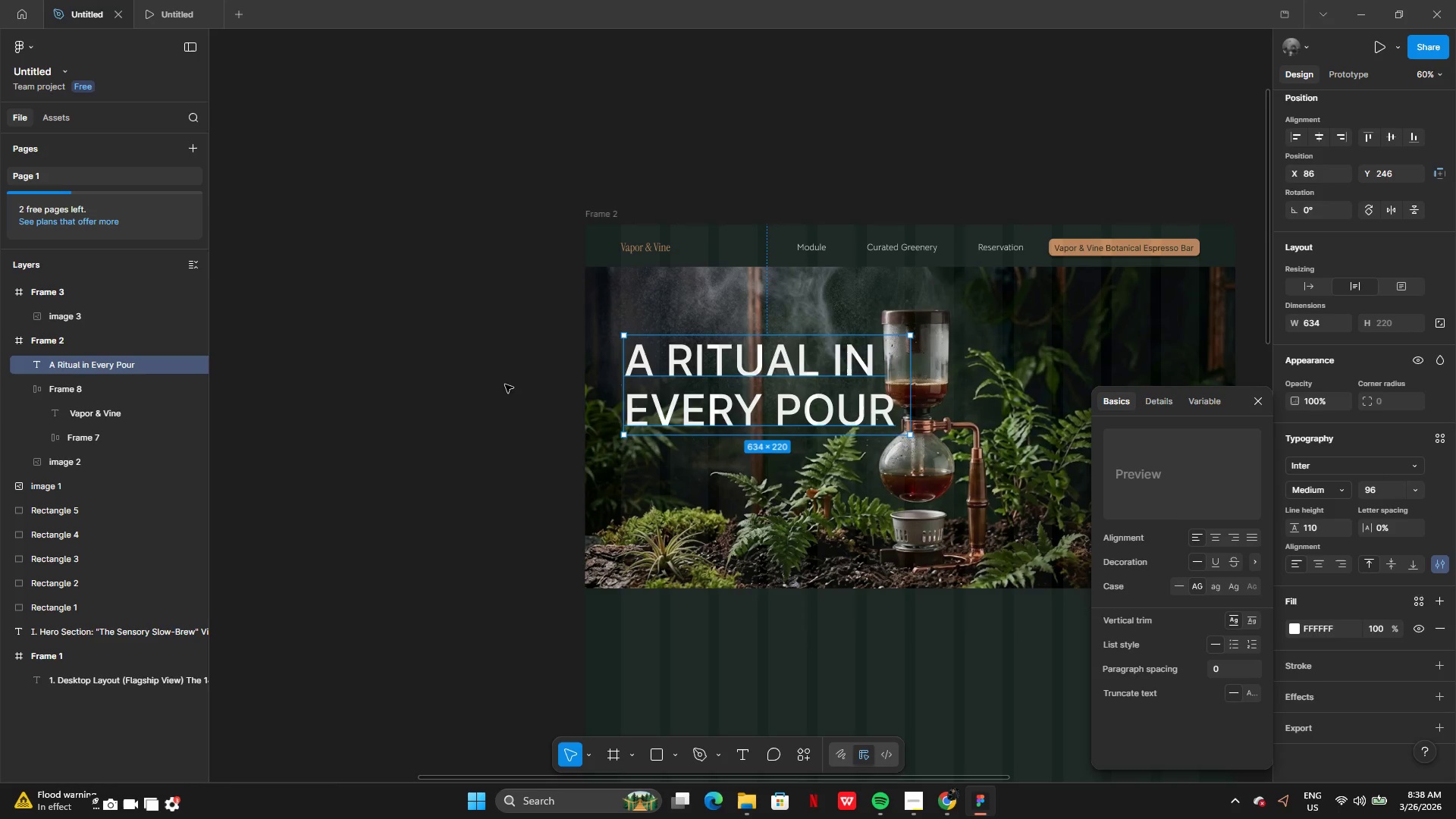 
left_click([489, 383])
 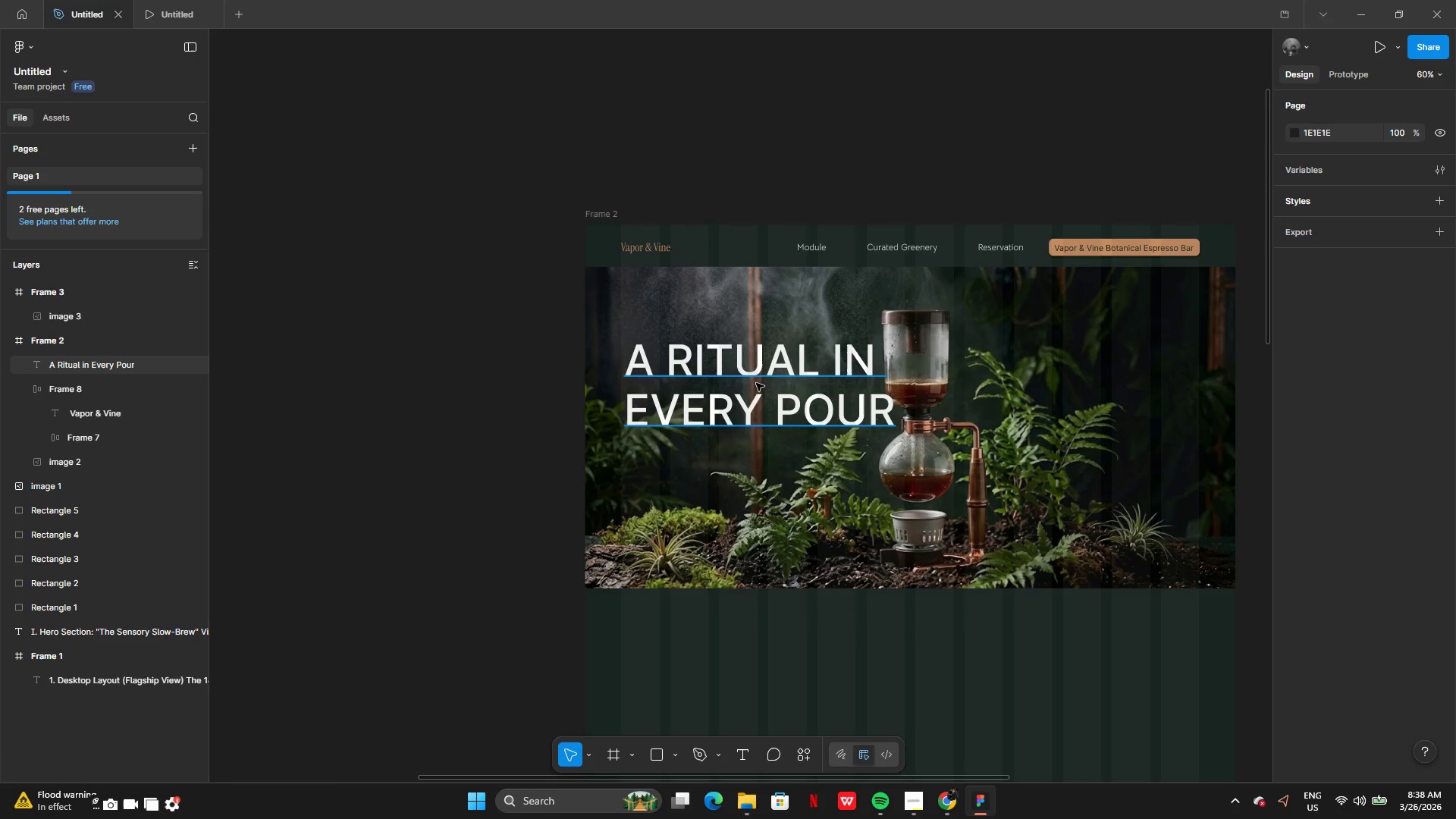 
left_click([824, 380])
 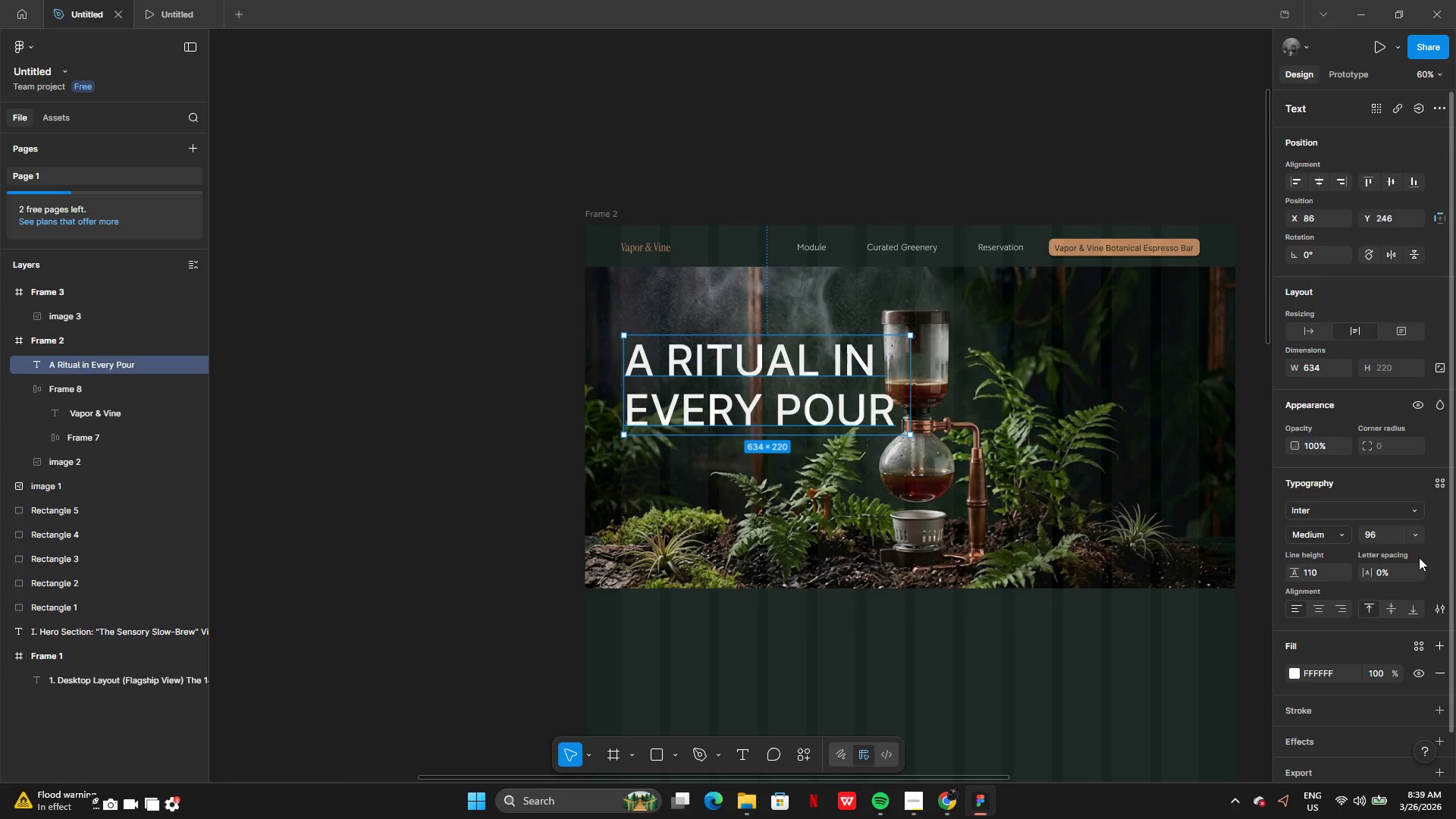 
left_click([1419, 543])
 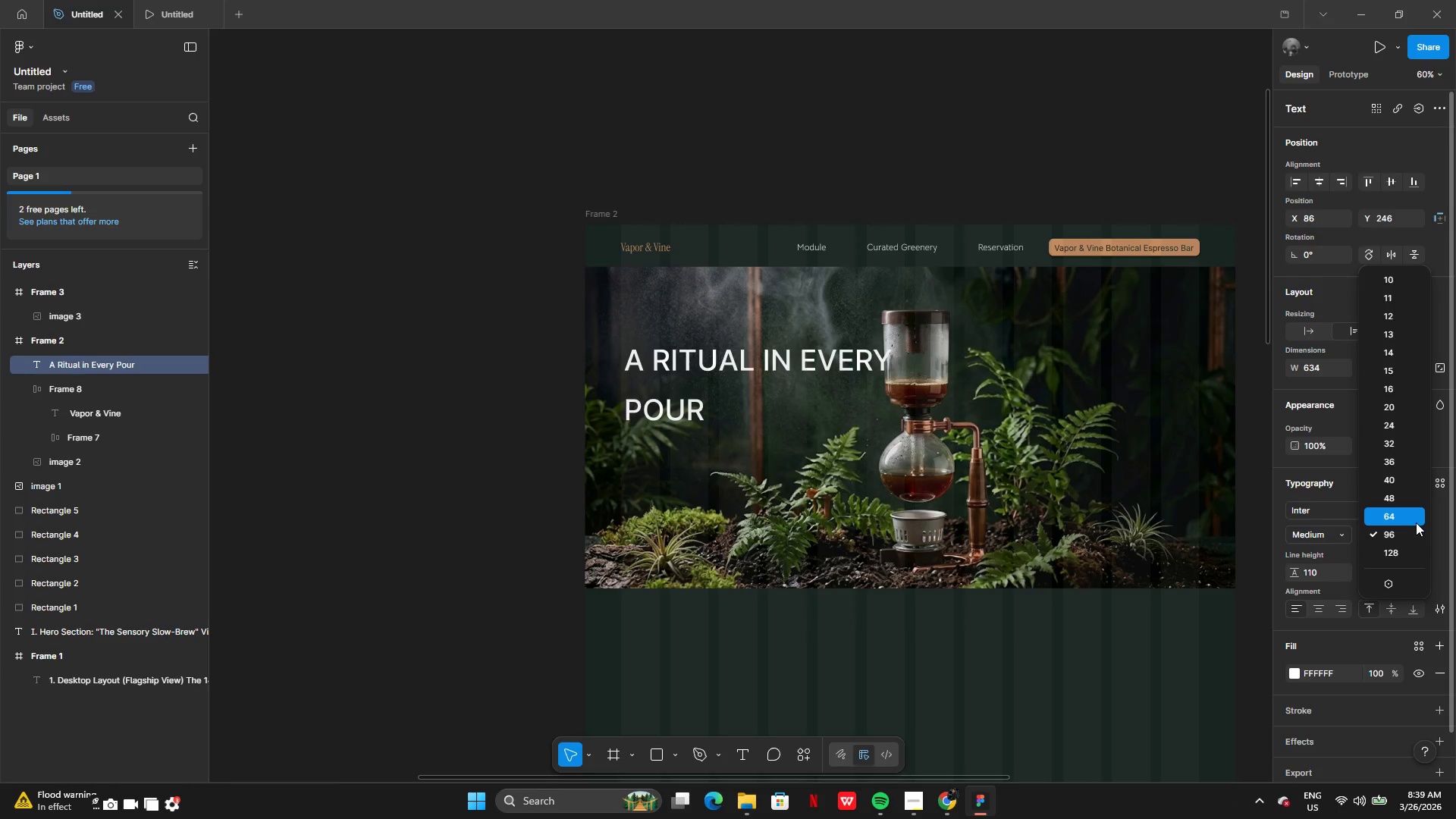 
left_click([1416, 522])
 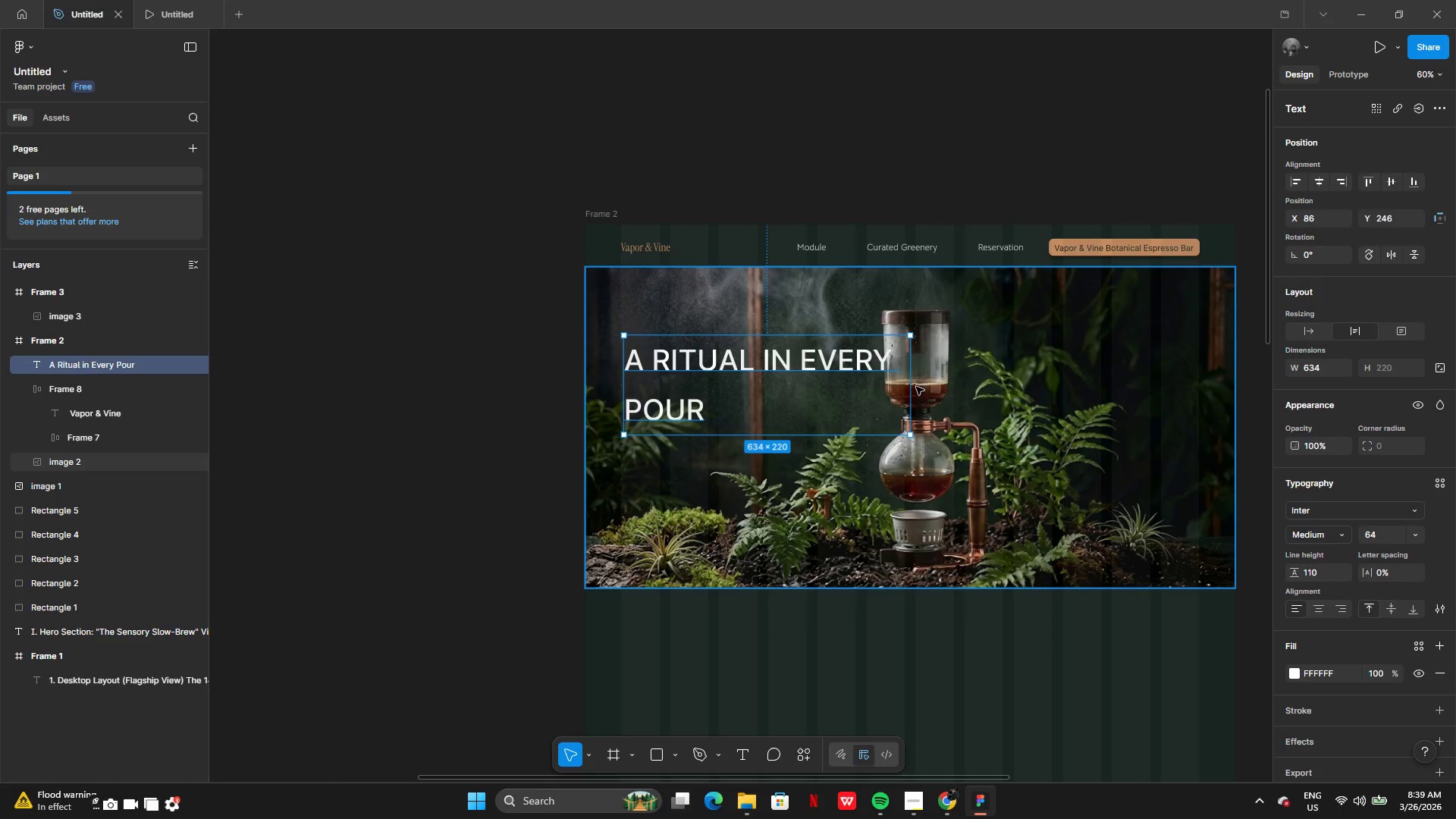 
left_click_drag(start_coordinate=[909, 391], to_coordinate=[864, 384])
 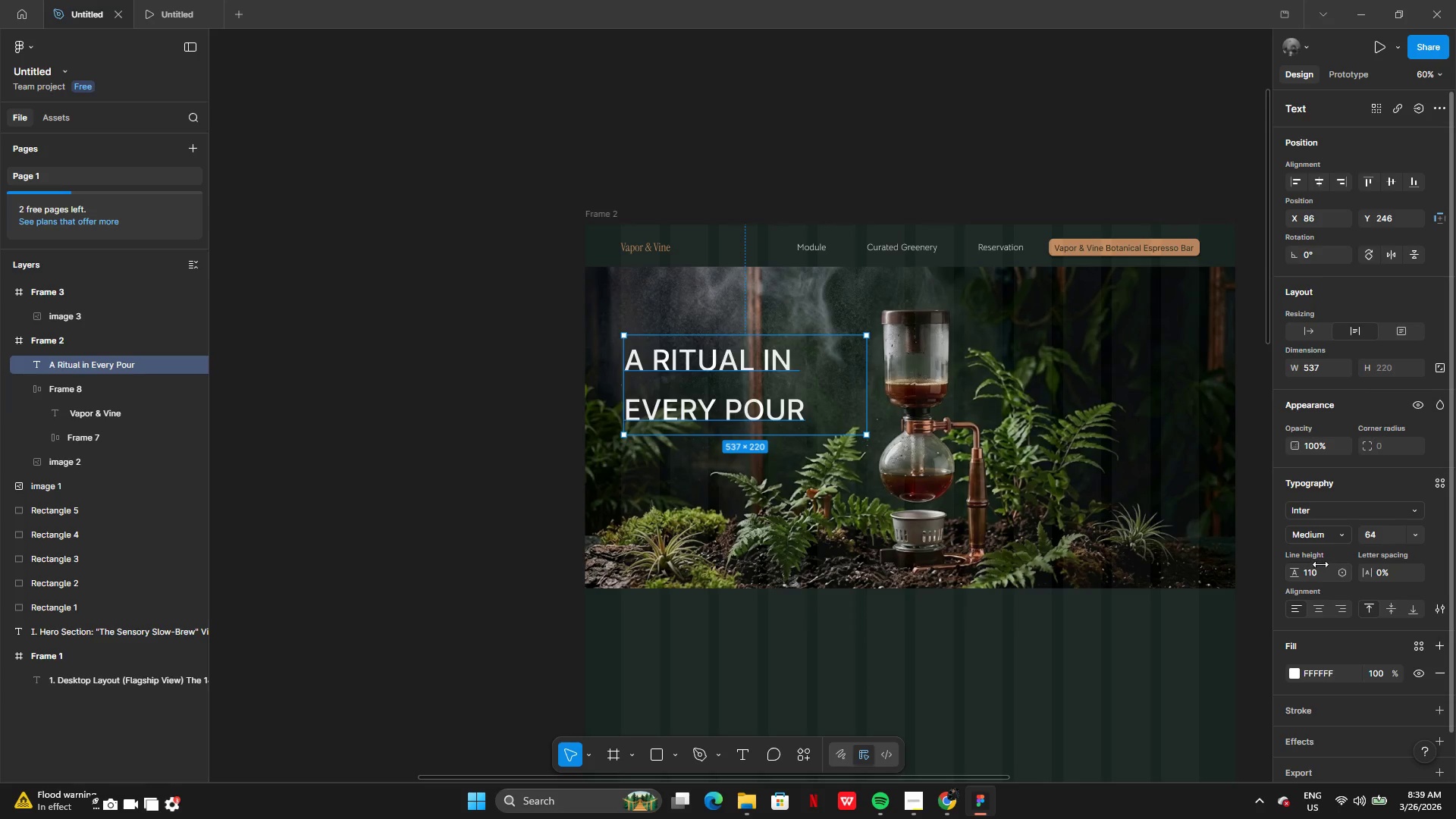 
left_click([1320, 566])
 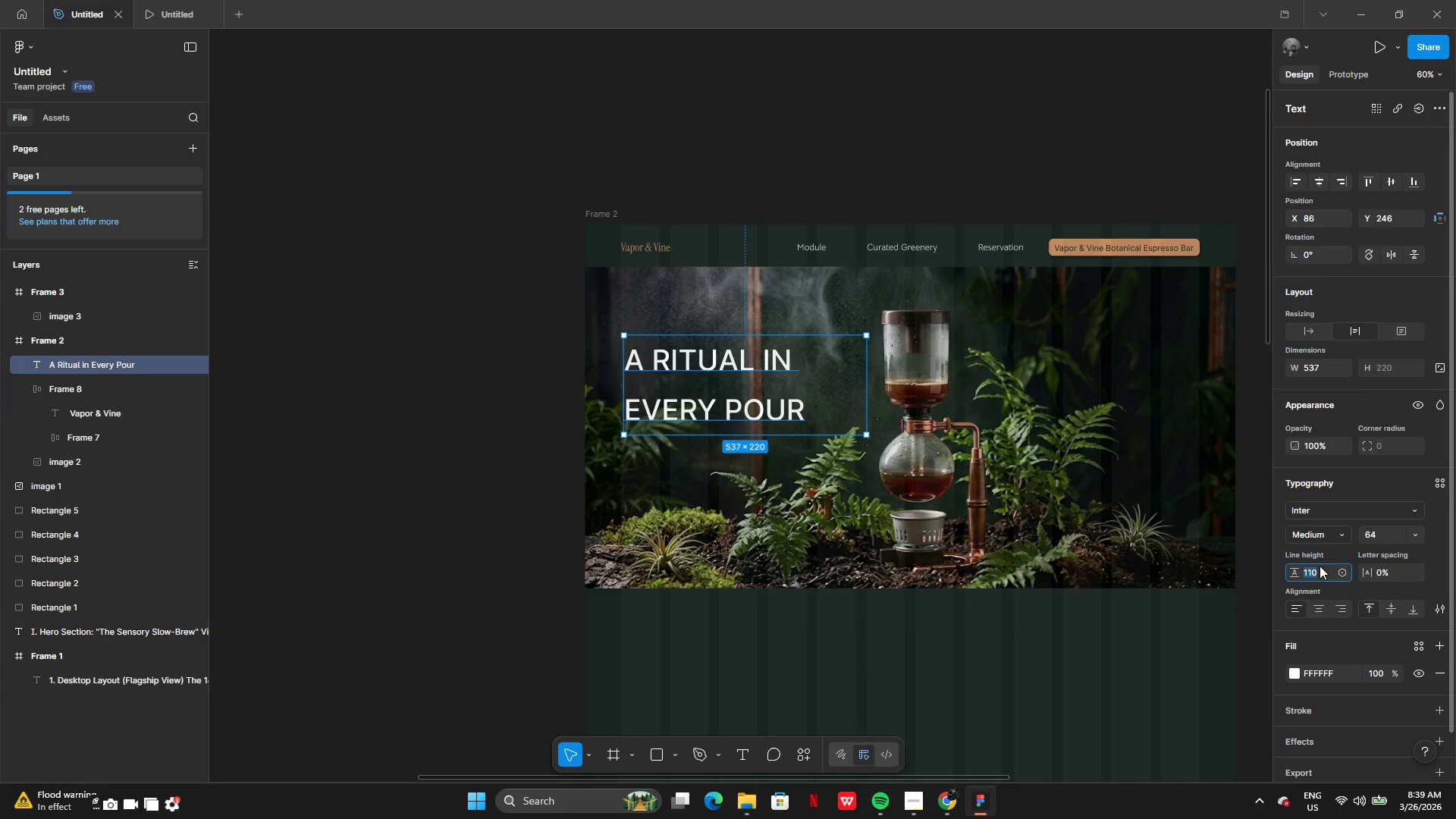 
type(105)
 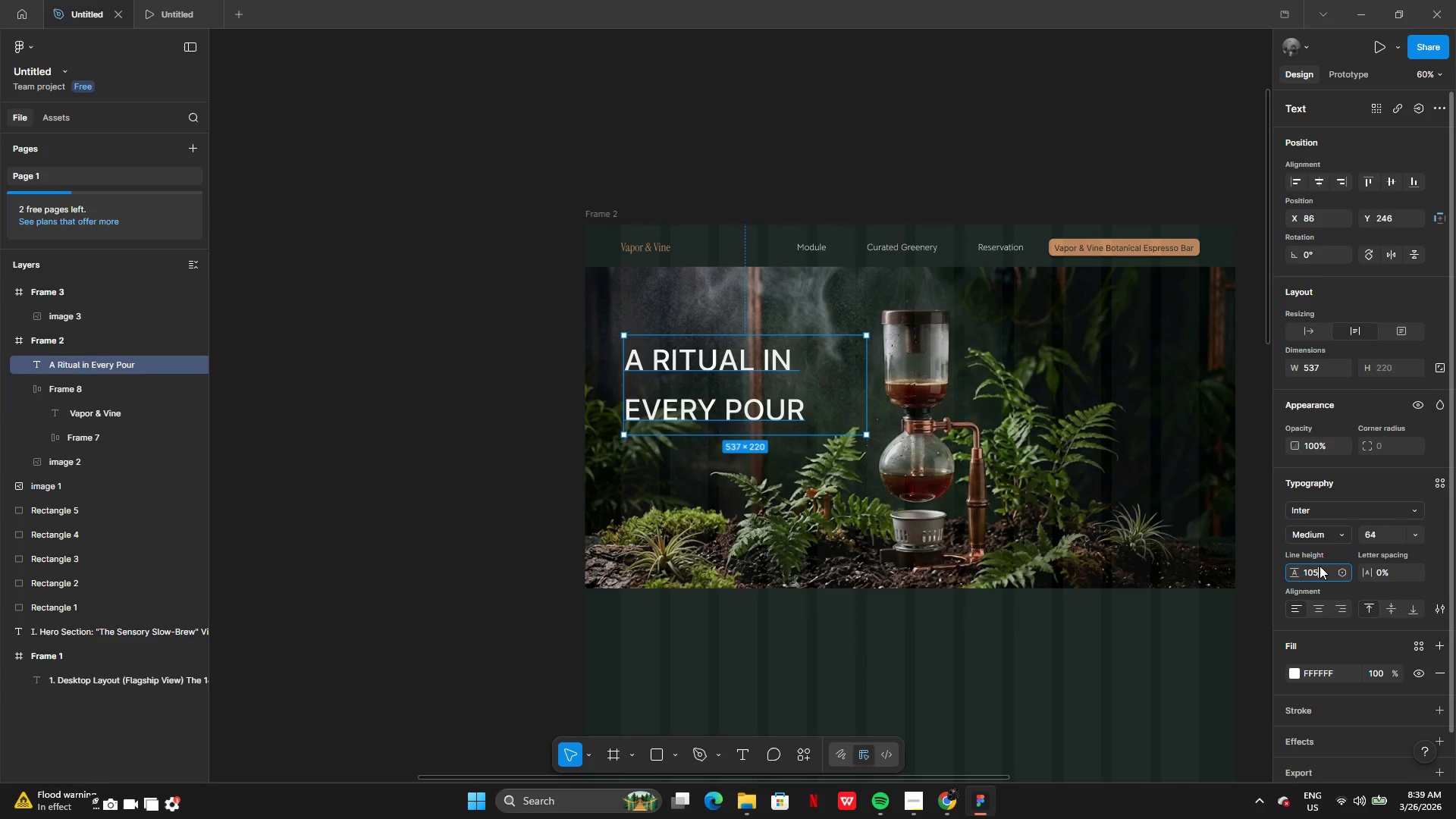 
key(Enter)
 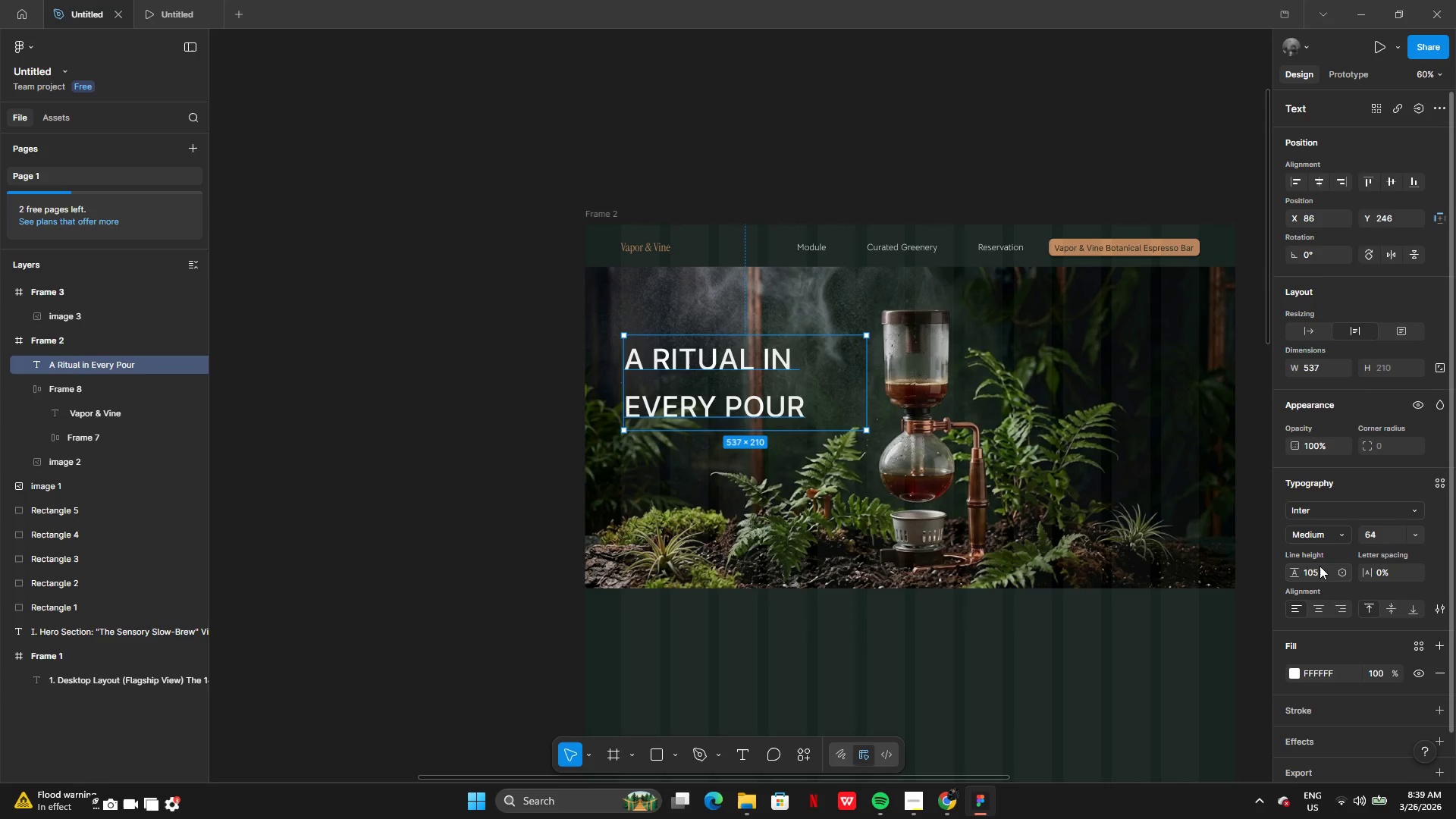 
double_click([1320, 566])
 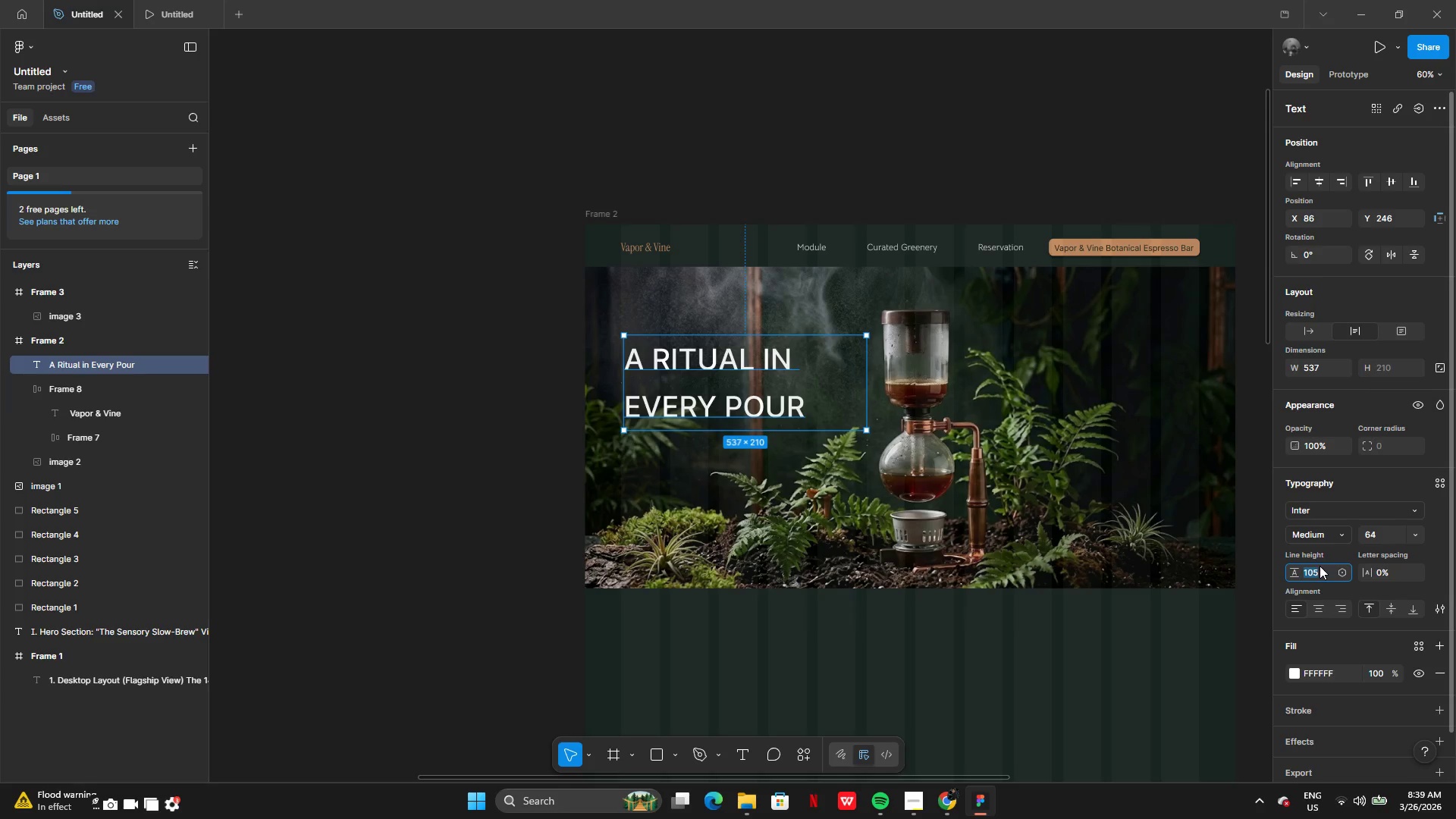 
type(50)
 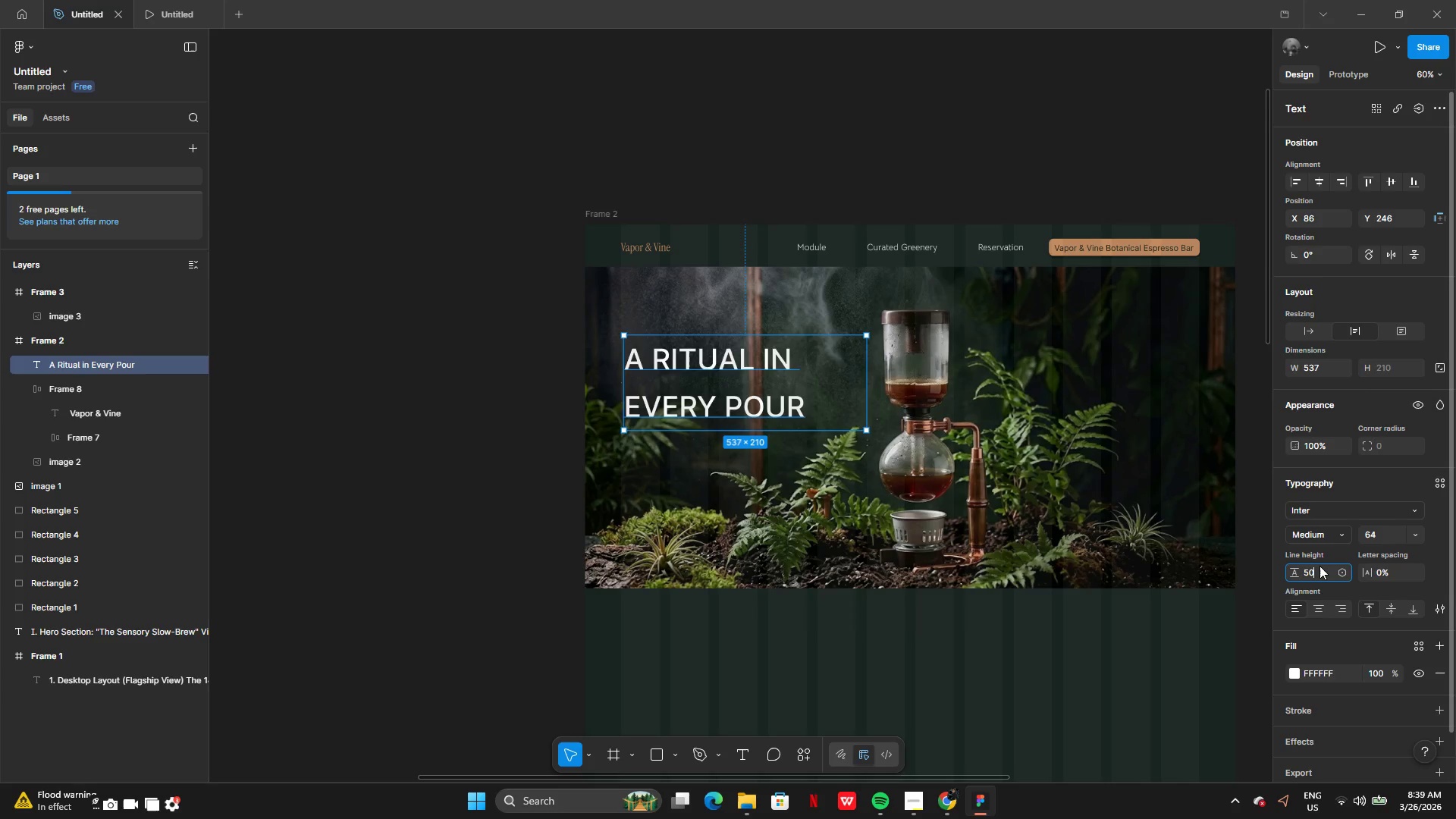 
key(Enter)
 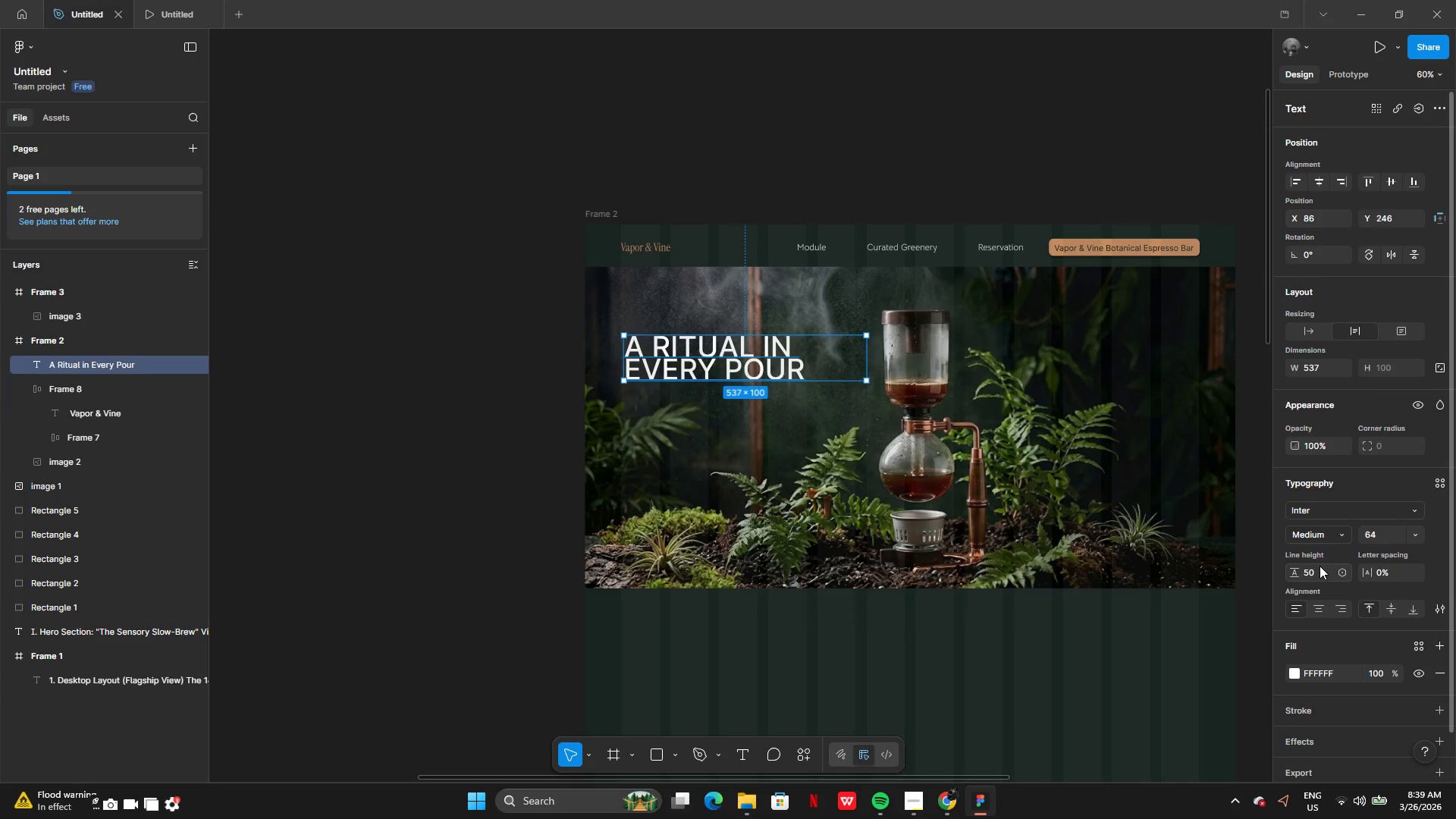 
left_click([1320, 566])
 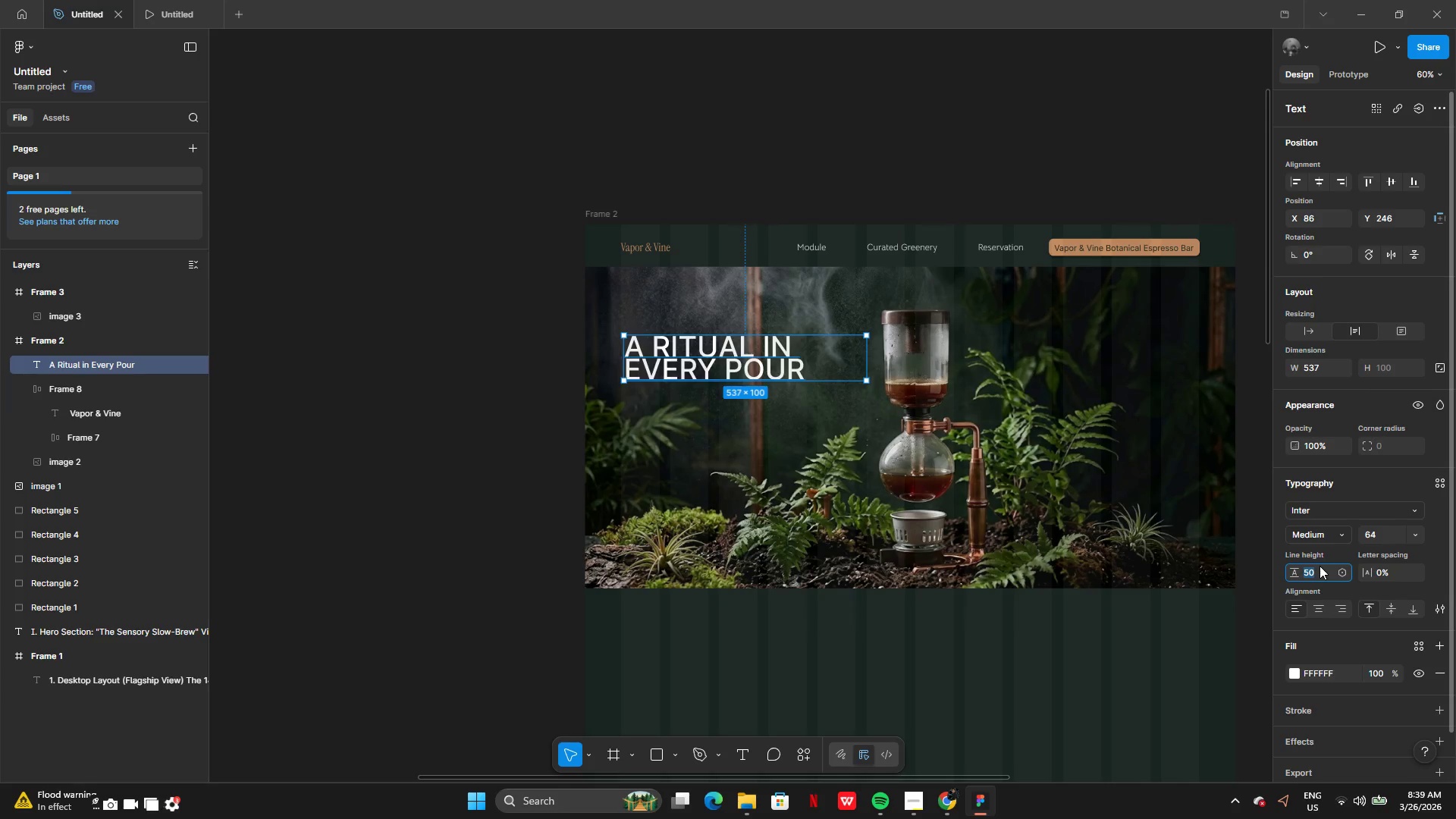 
type(60)
 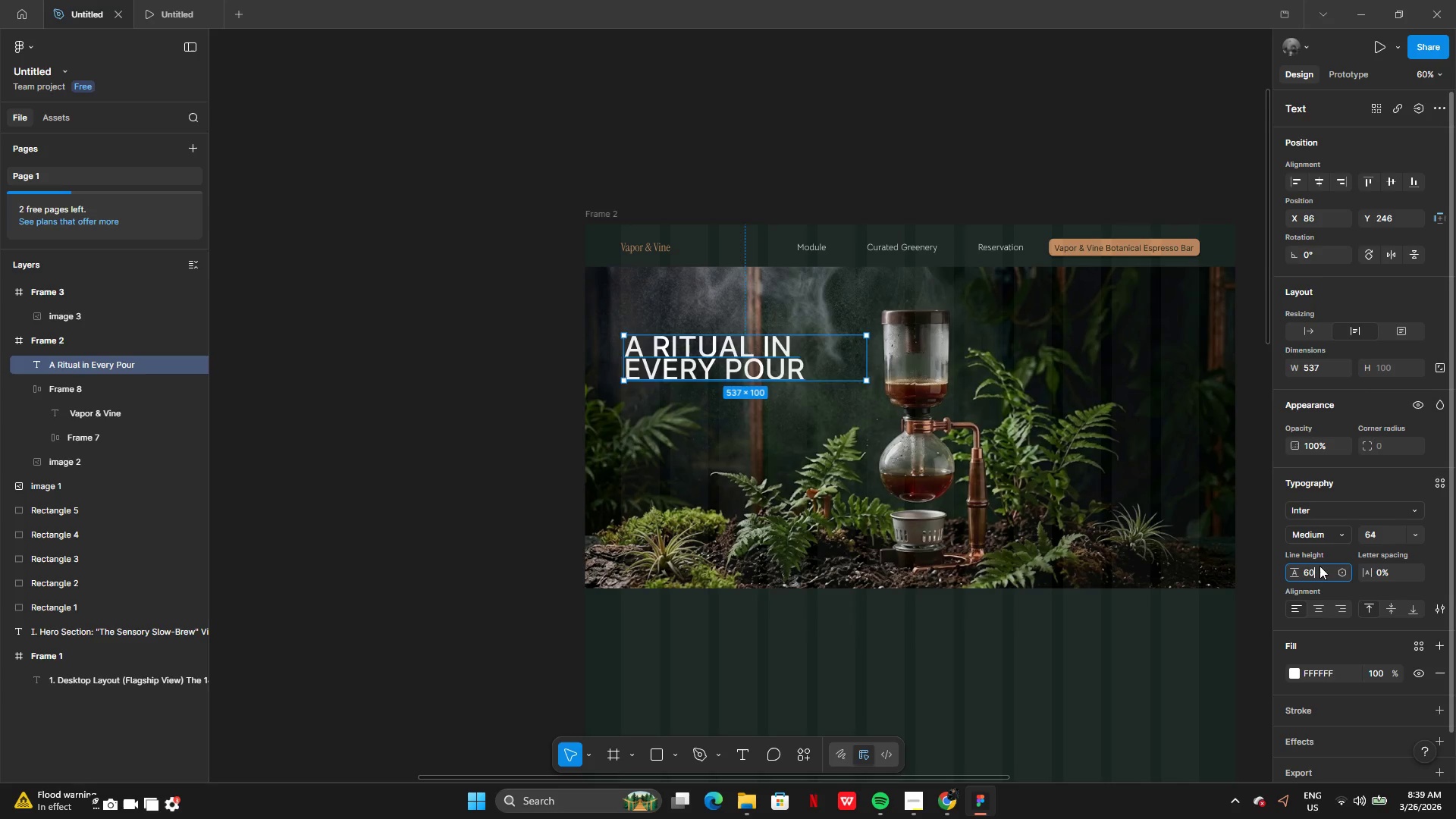 
key(Enter)
 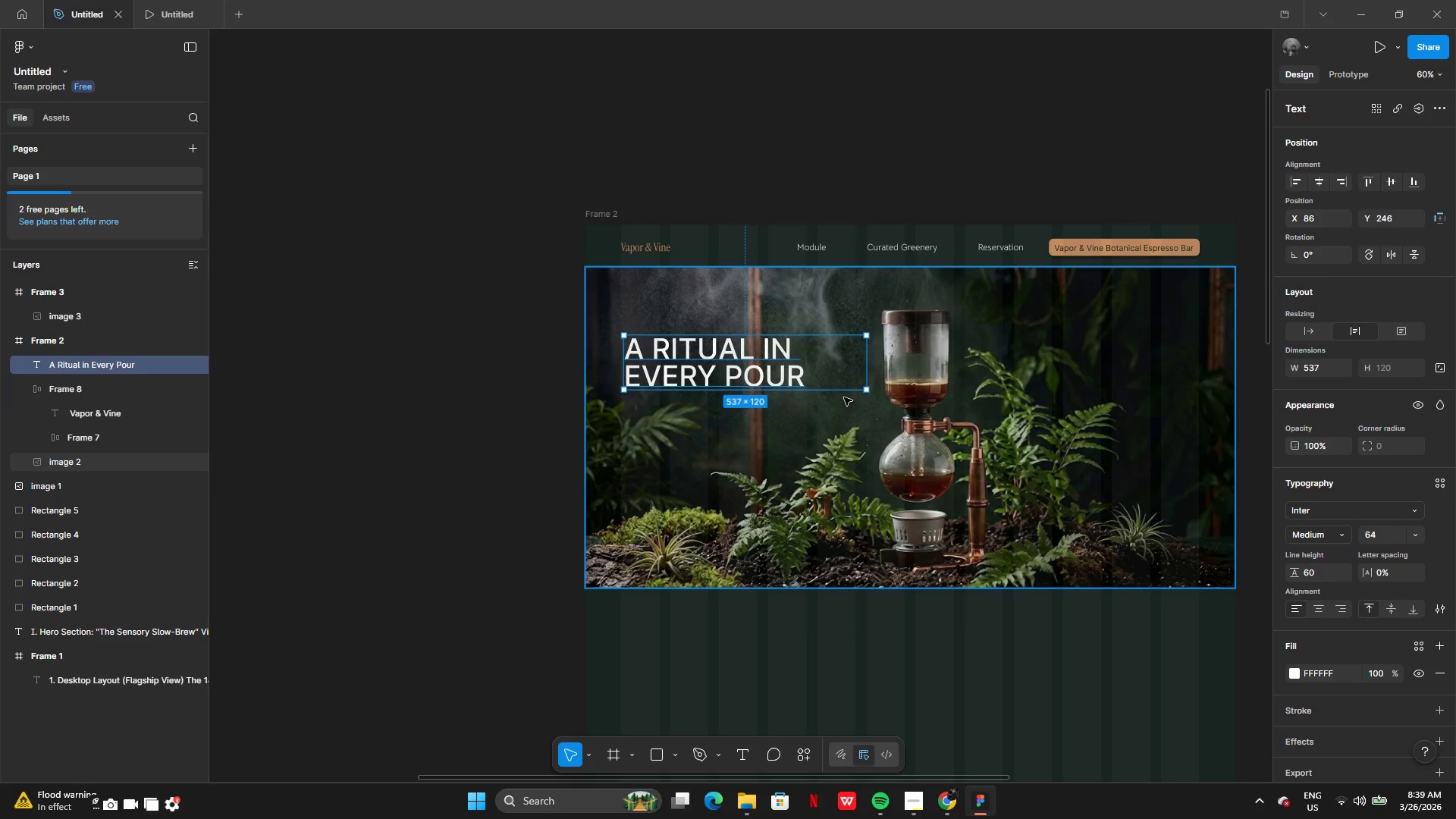 
left_click_drag(start_coordinate=[763, 355], to_coordinate=[758, 378])
 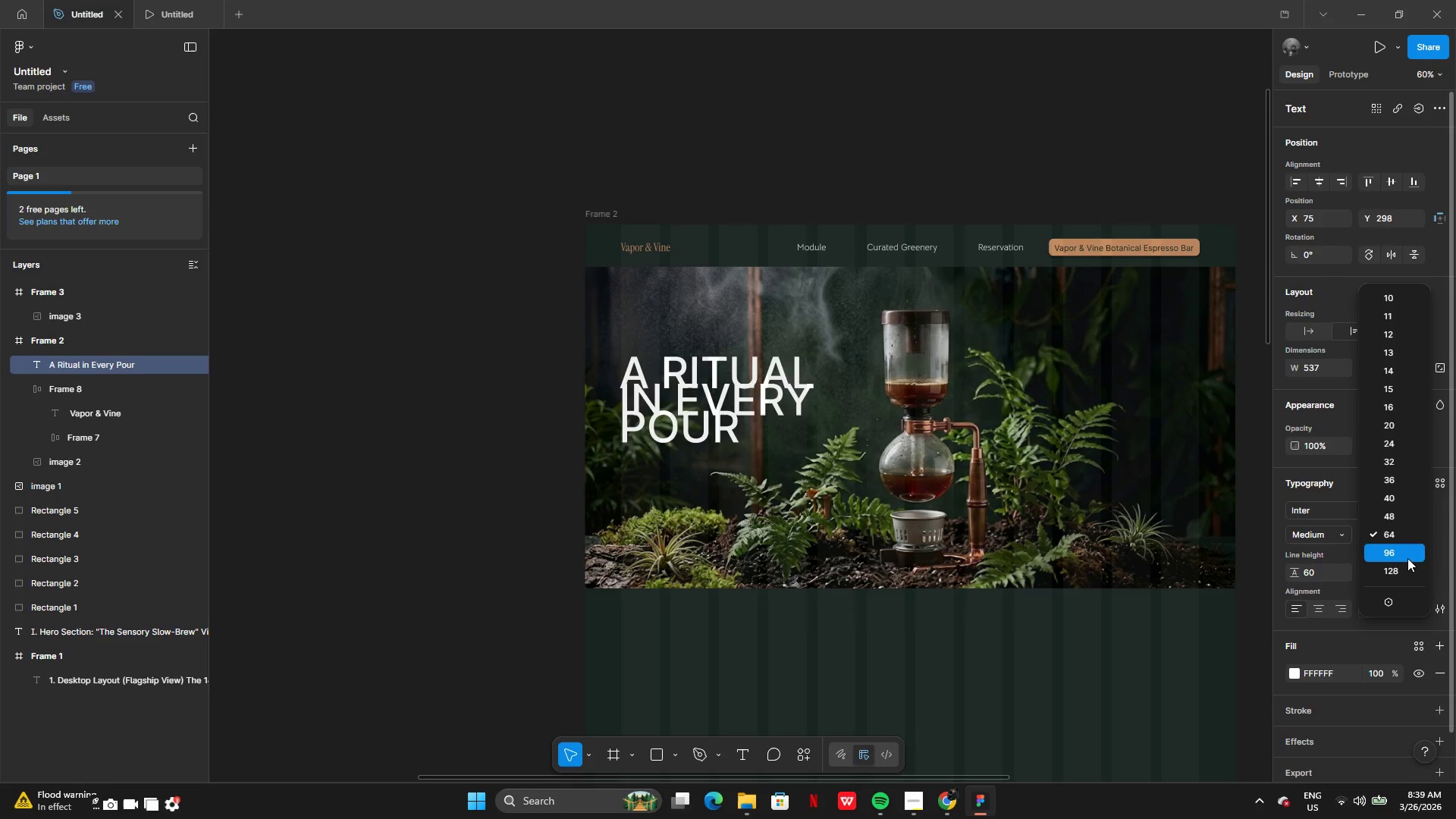 
left_click([1407, 557])
 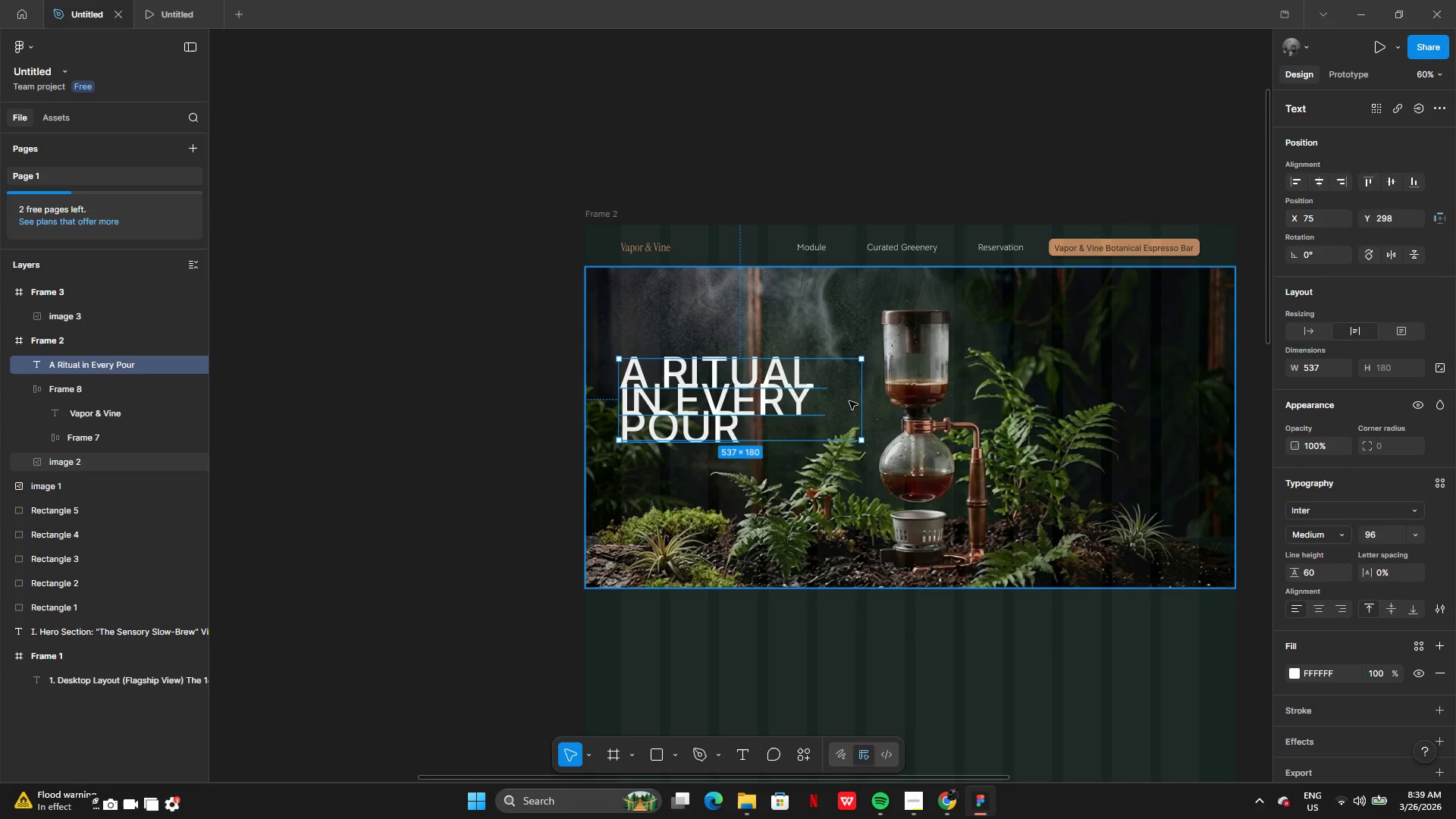 
left_click_drag(start_coordinate=[865, 408], to_coordinate=[900, 411])
 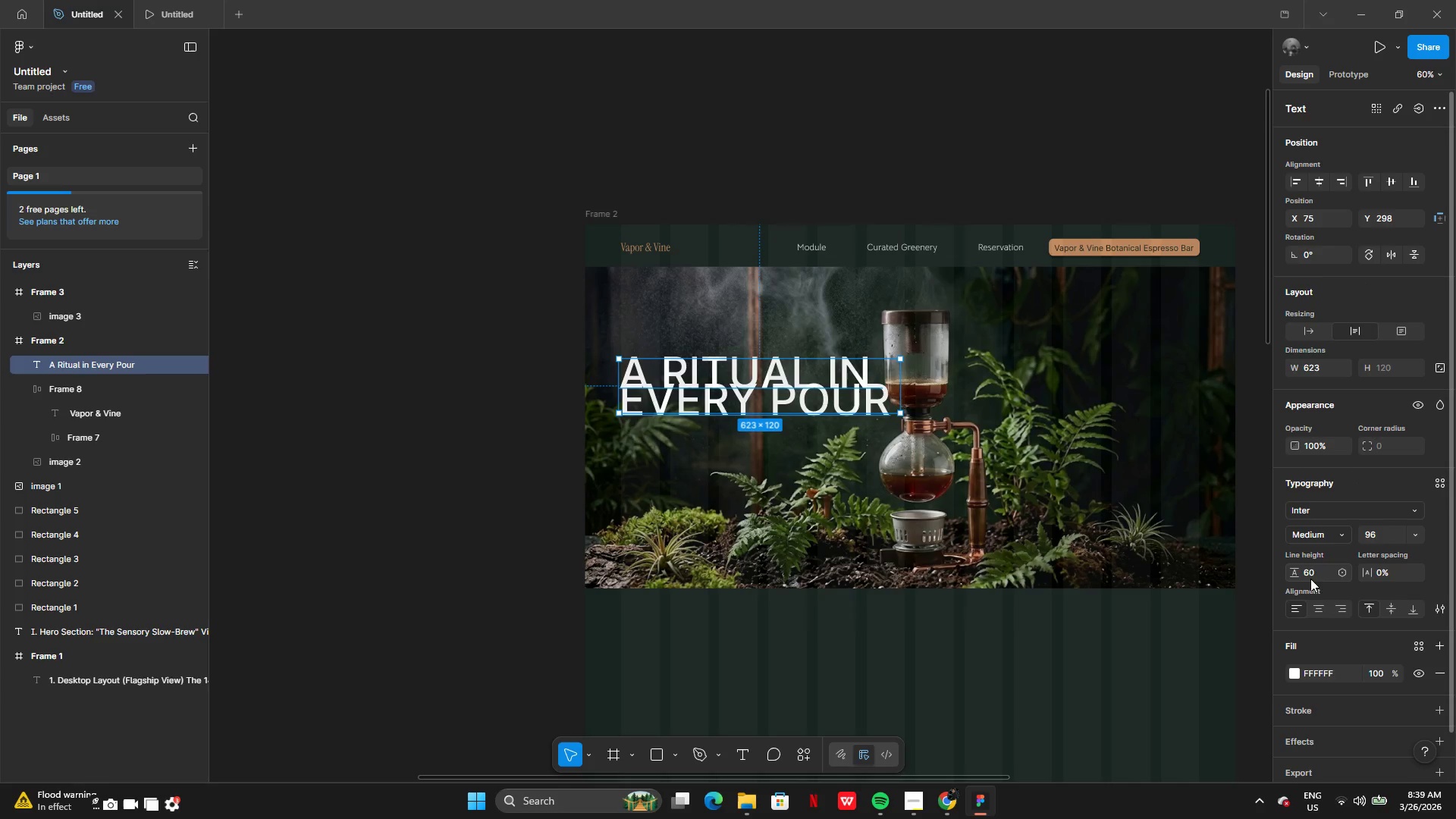 
left_click([1320, 576])
 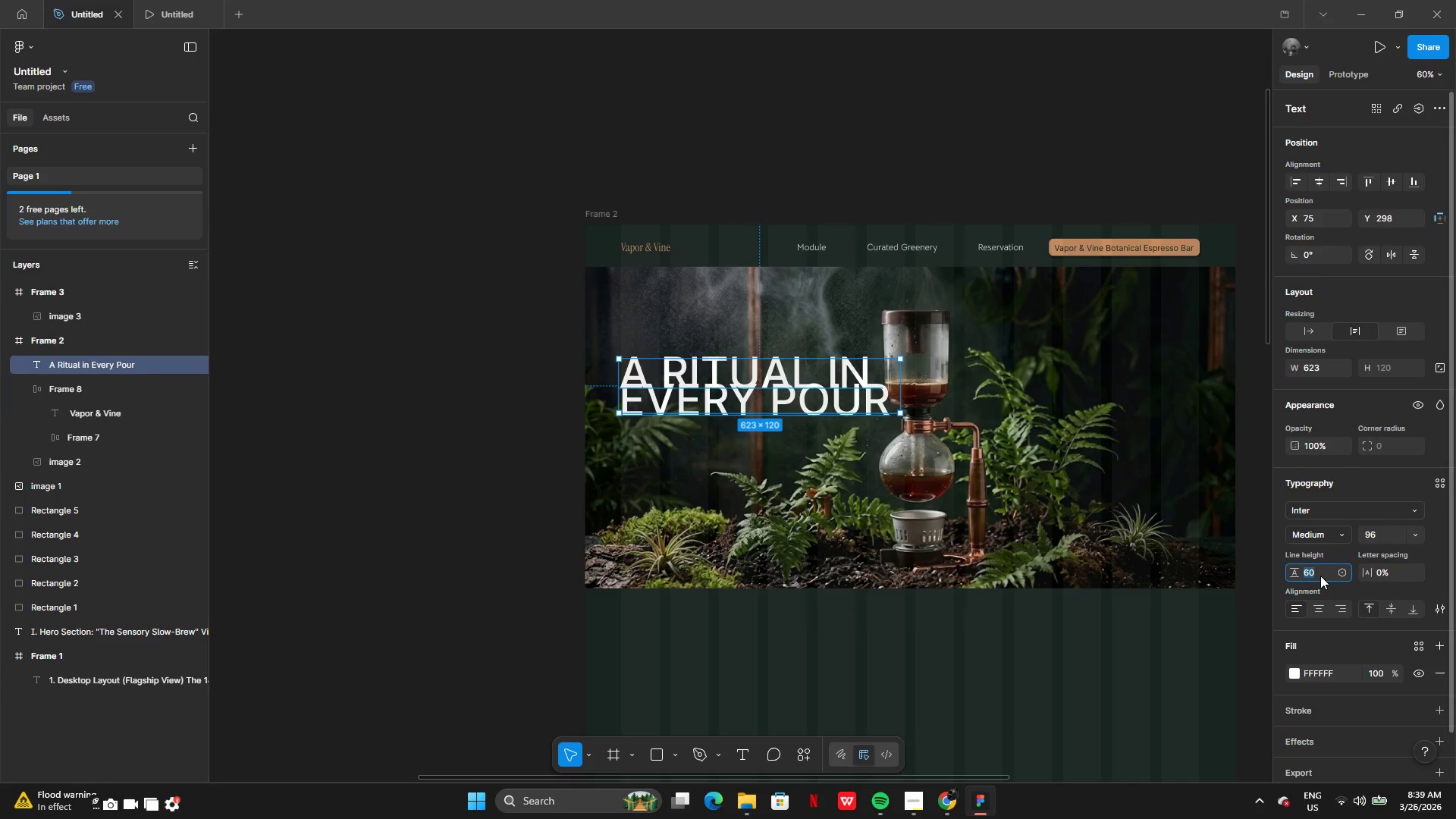 
type(70)
 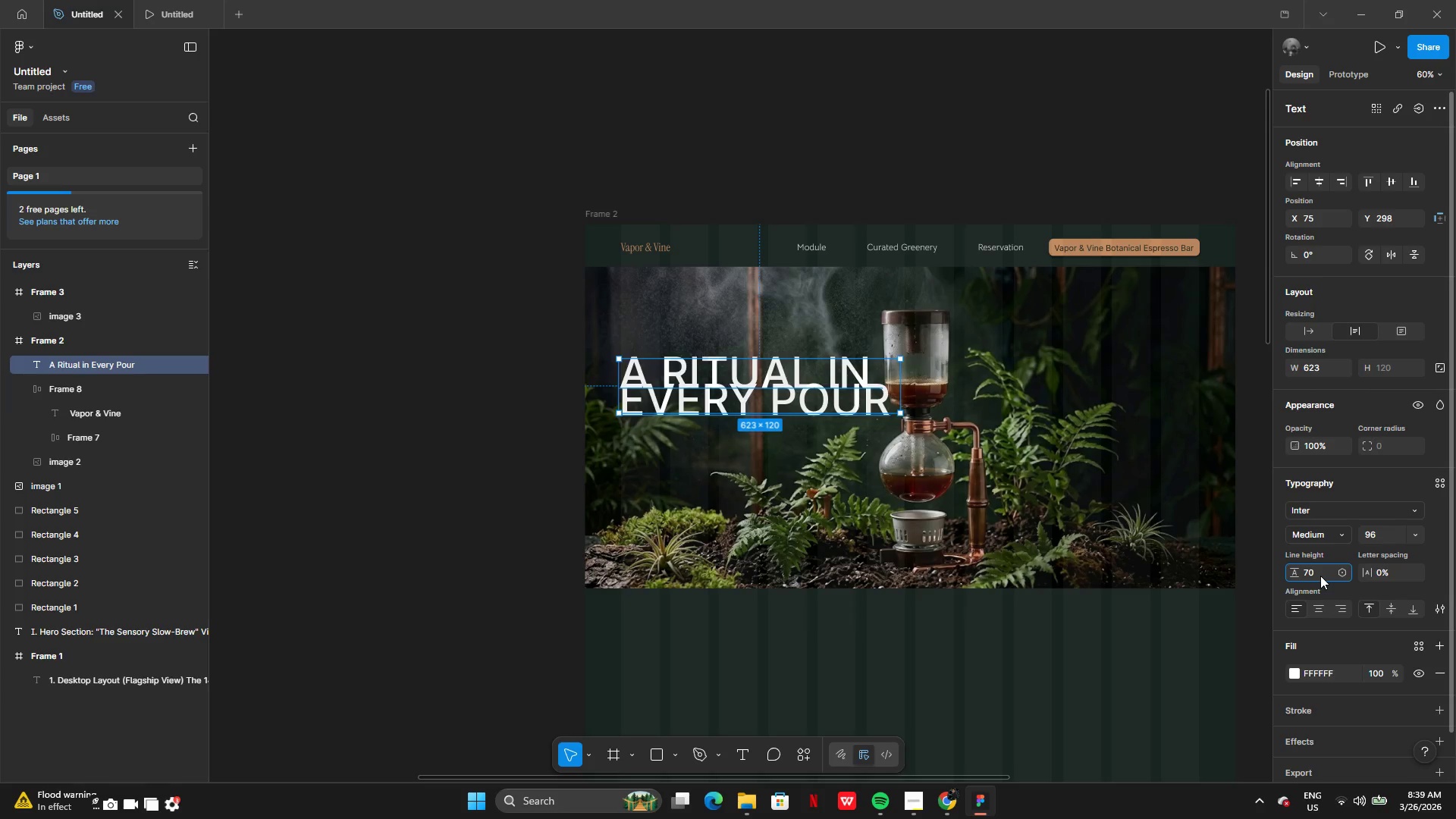 
key(Enter)
 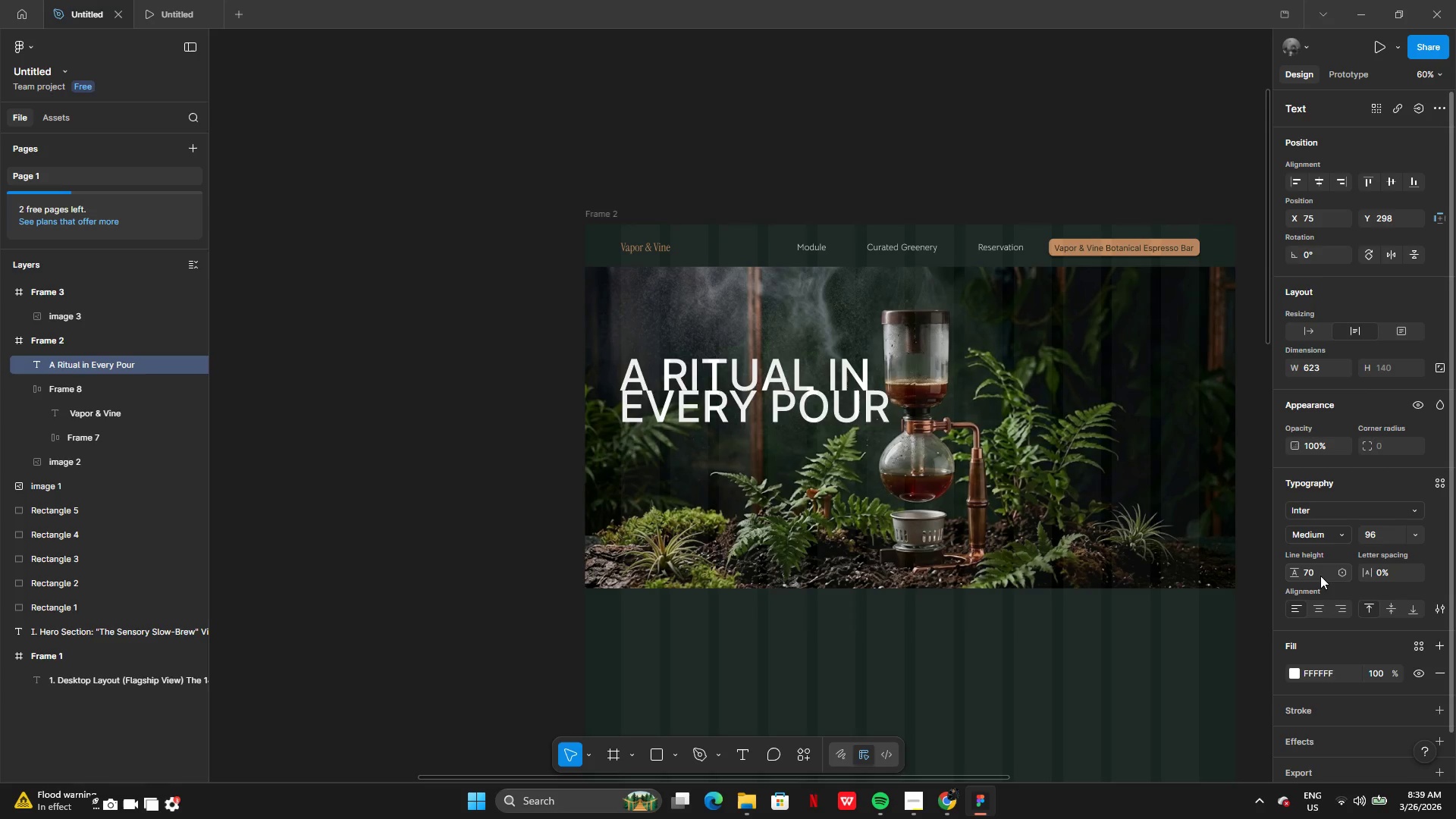 
double_click([1320, 576])
 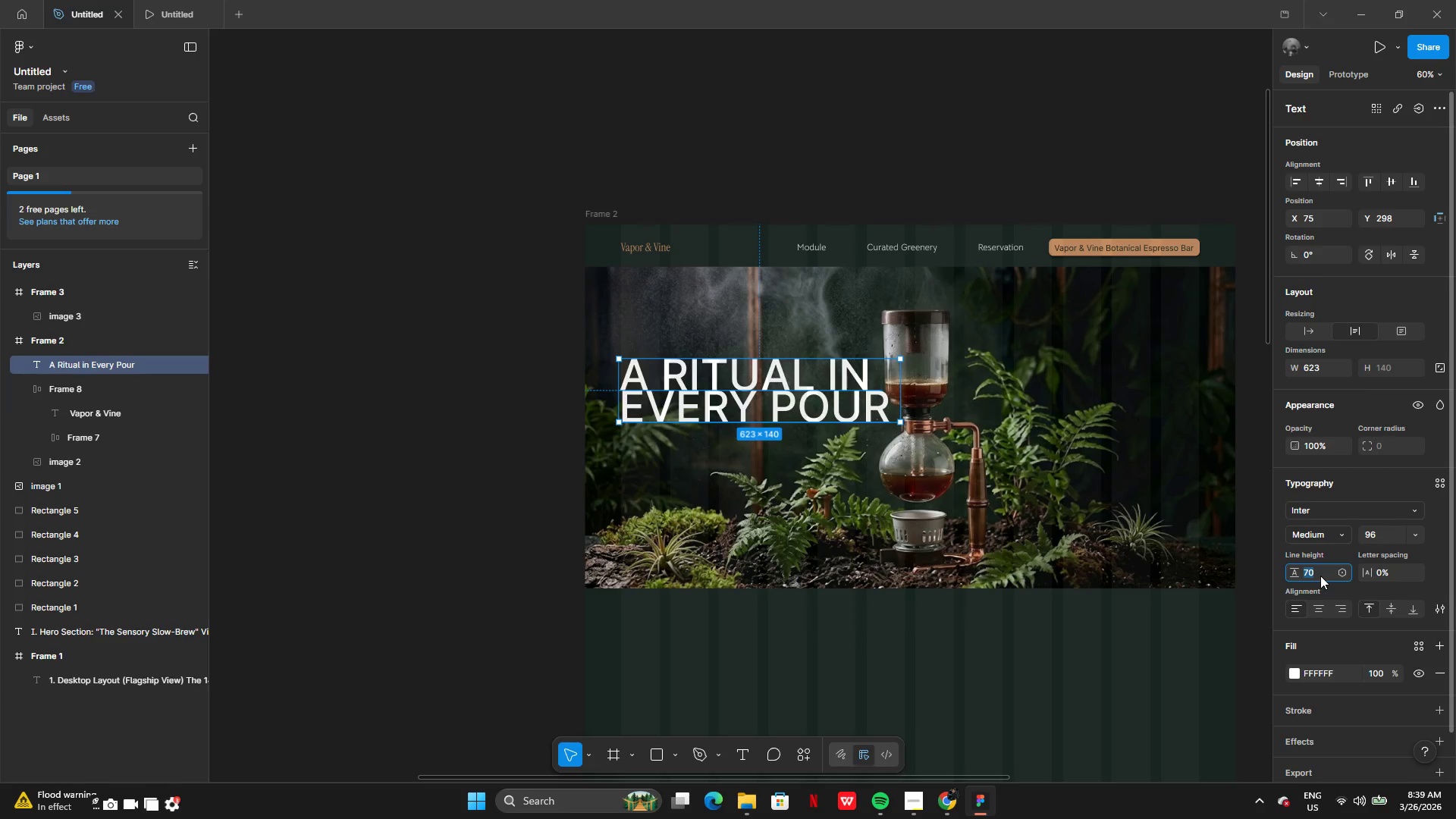 
type(90)
 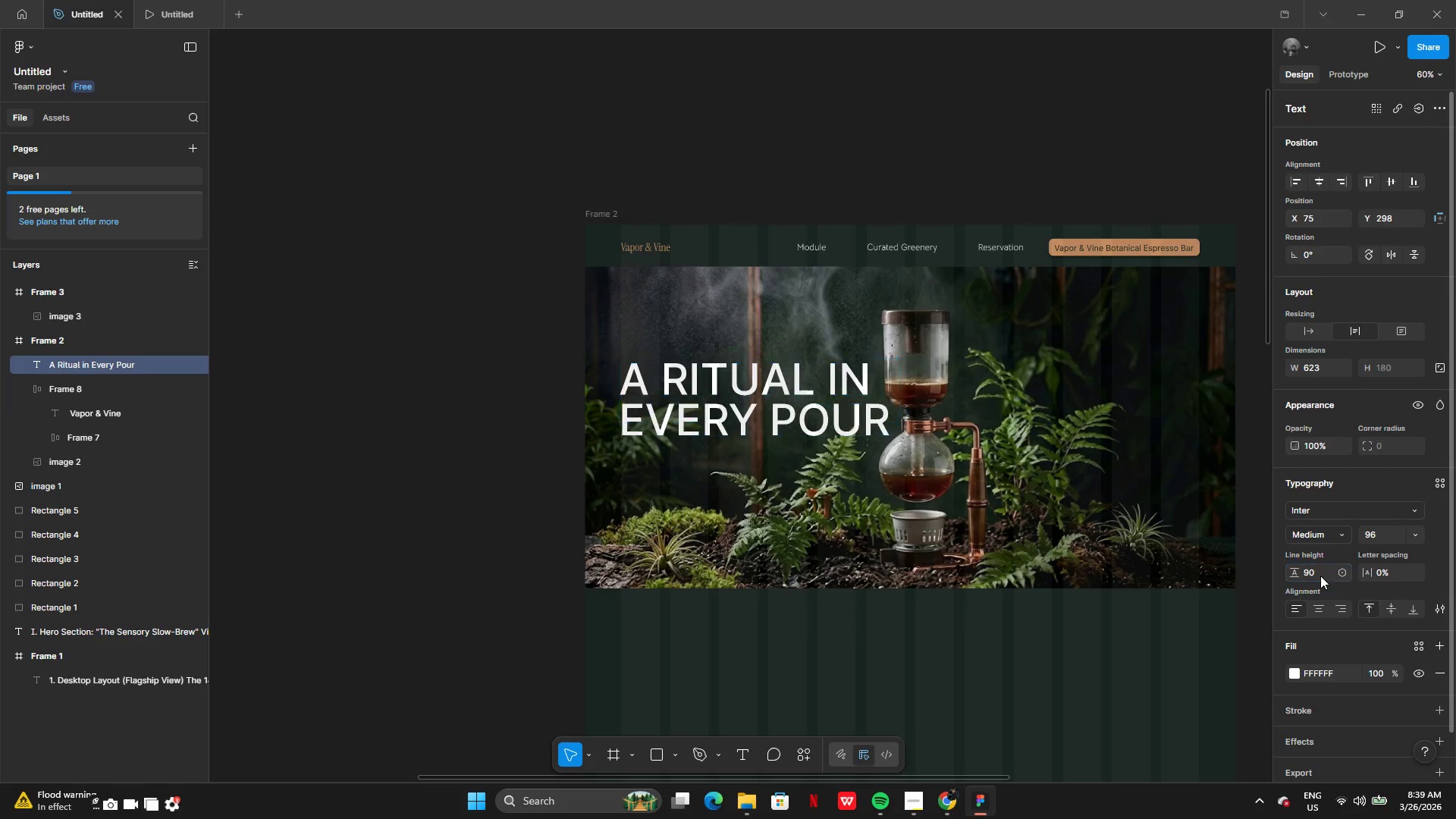 
key(Enter)
 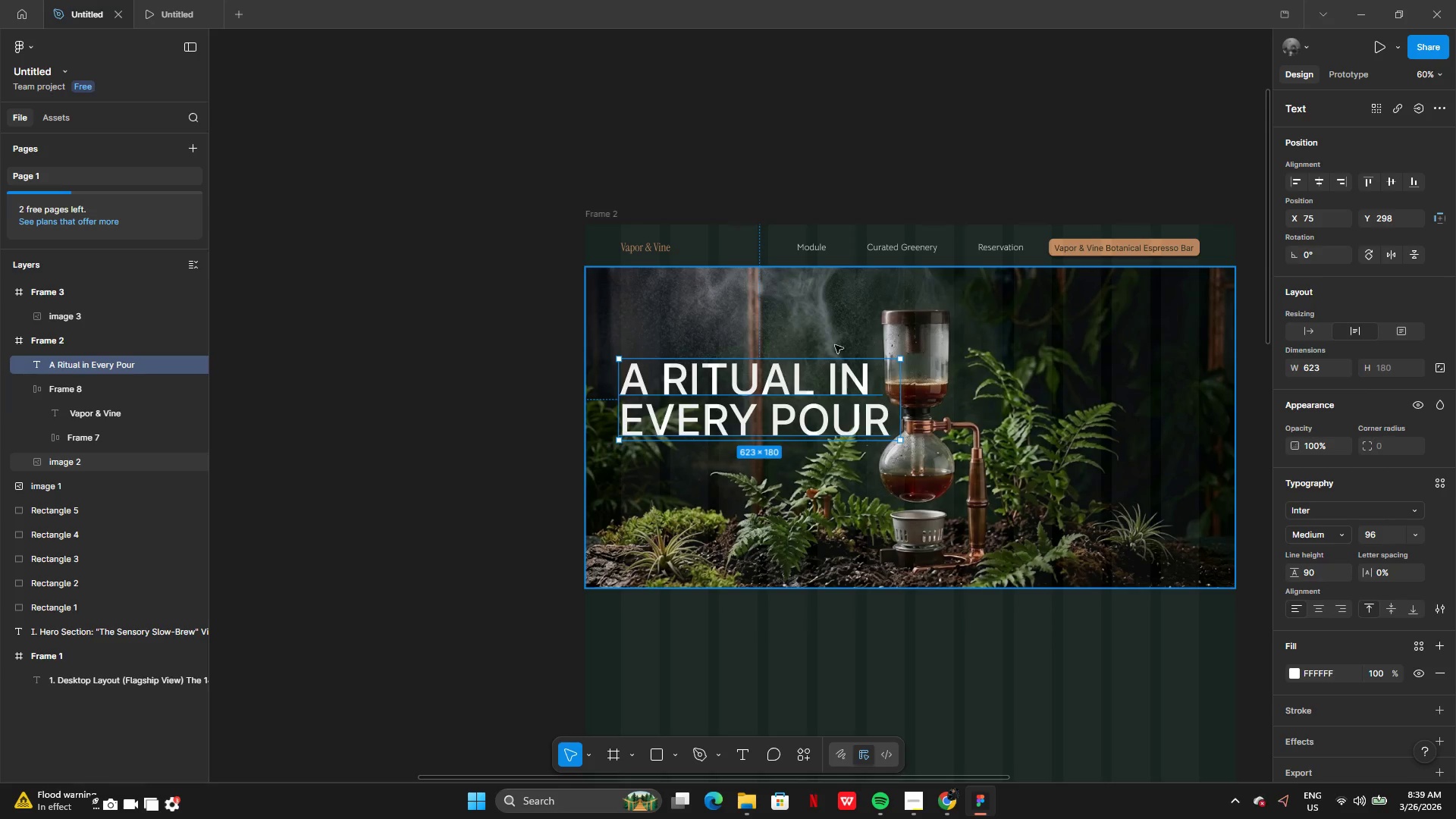 
left_click([477, 399])
 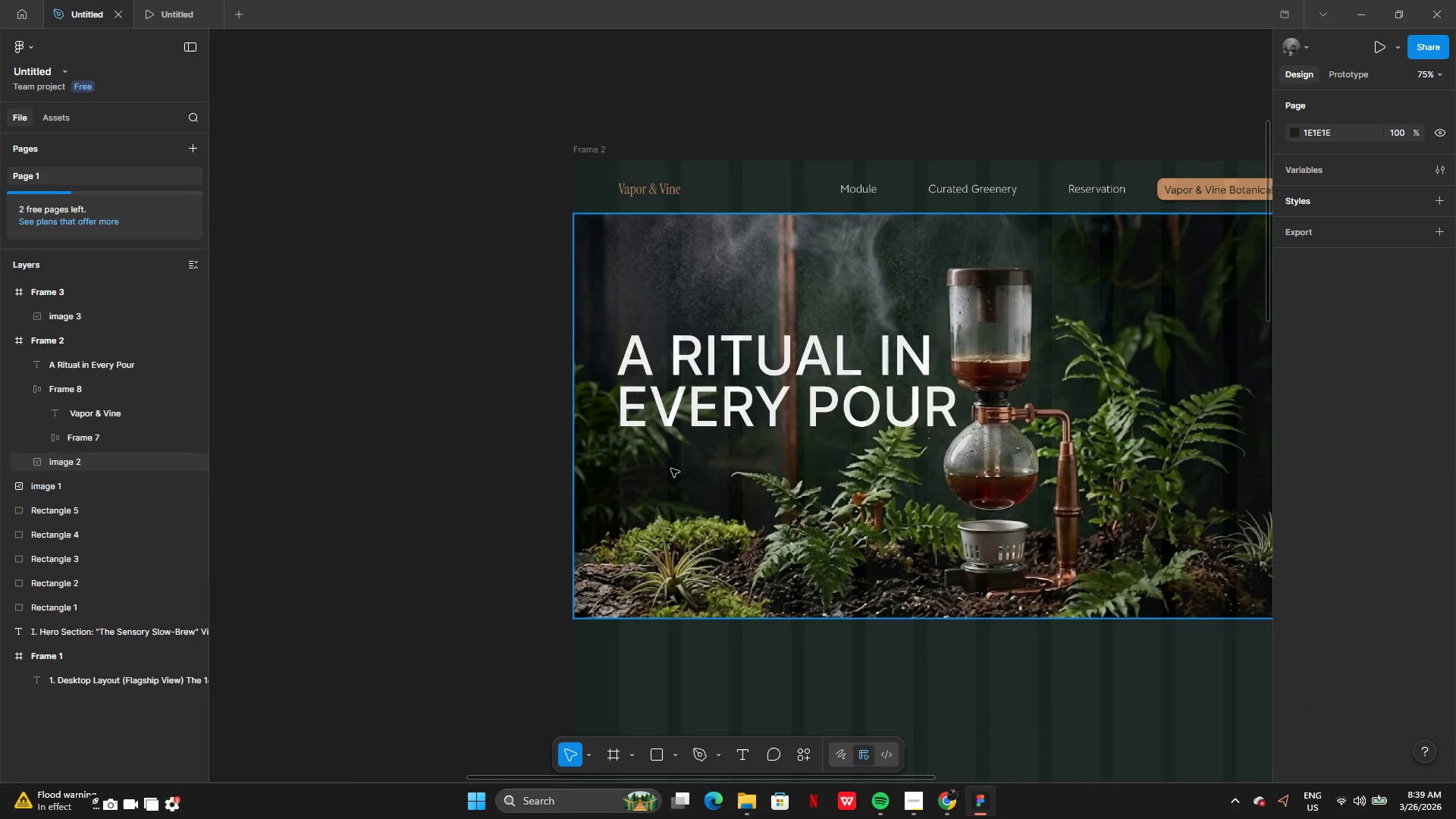 
left_click([758, 404])
 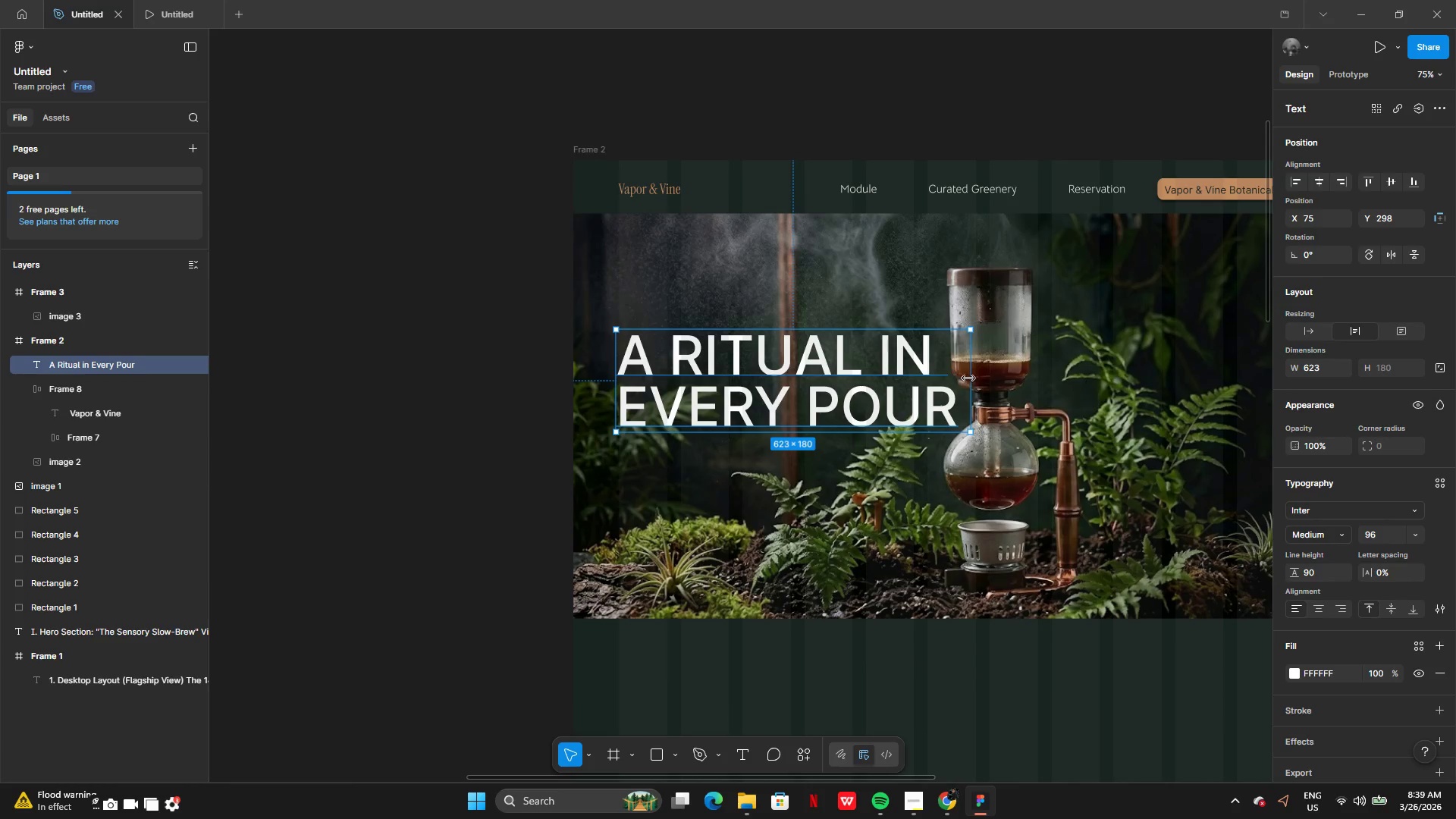 
left_click_drag(start_coordinate=[975, 381], to_coordinate=[908, 378])
 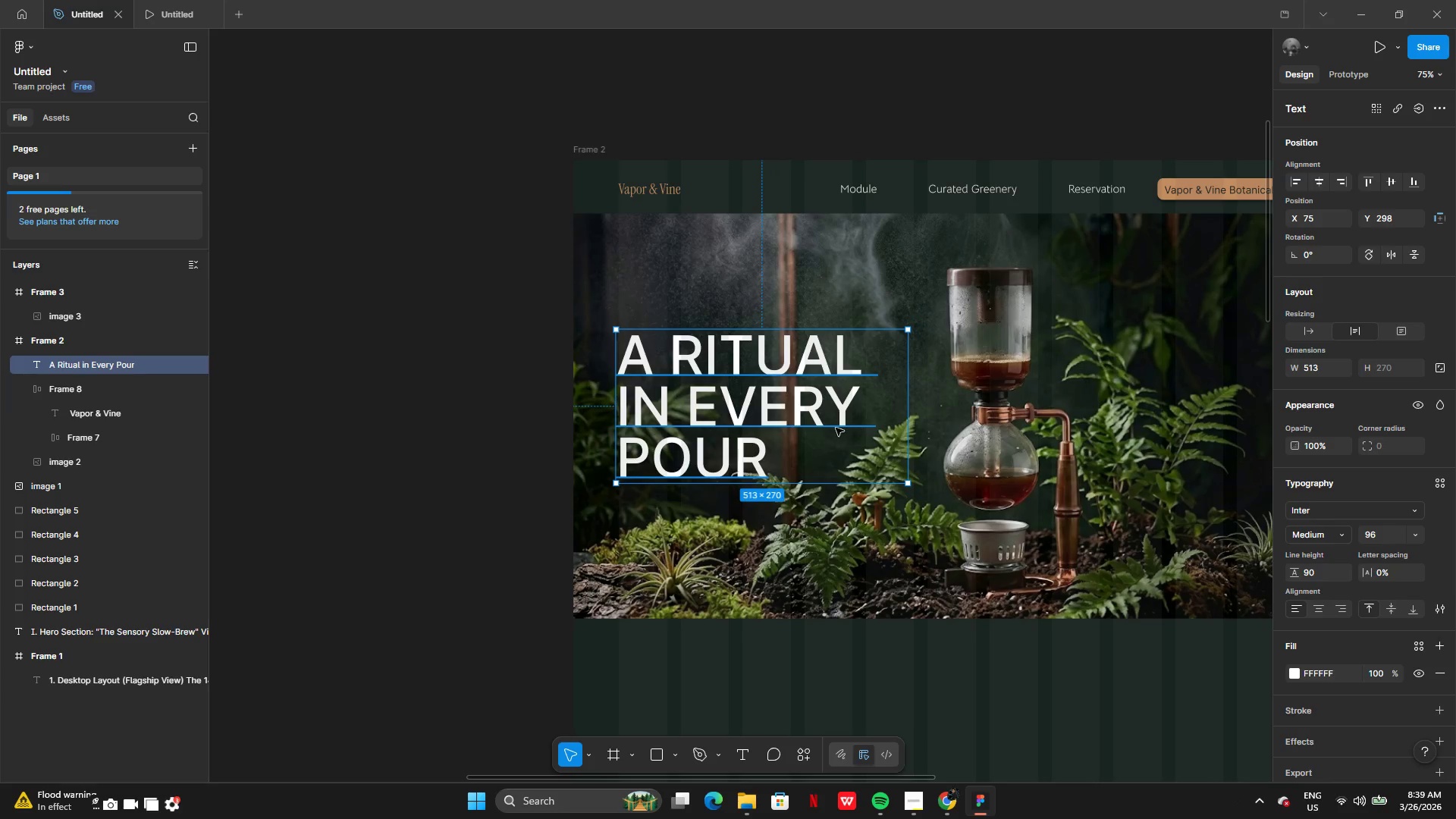 
left_click_drag(start_coordinate=[836, 428], to_coordinate=[830, 387])
 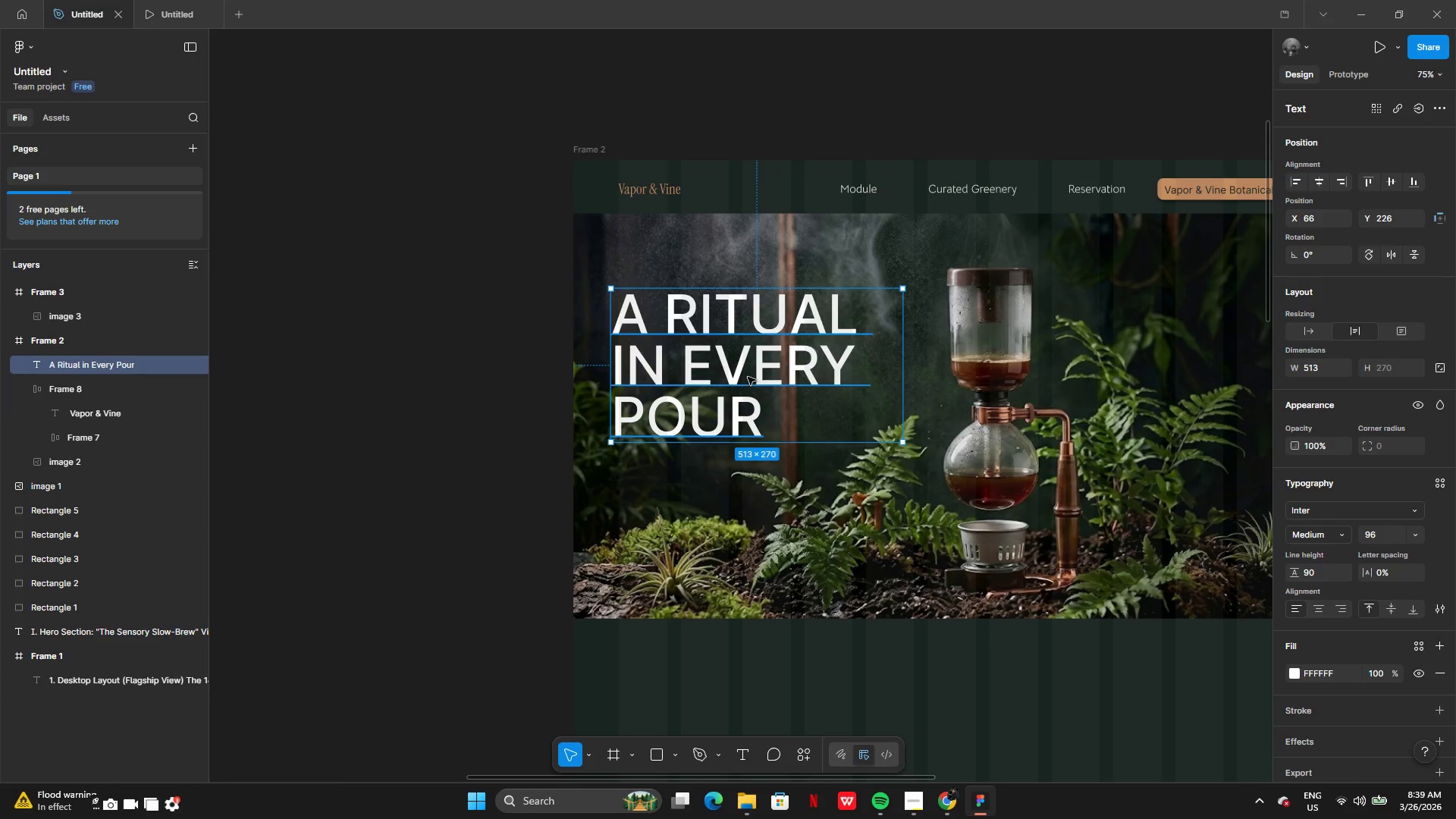 
left_click_drag(start_coordinate=[748, 377], to_coordinate=[751, 362])
 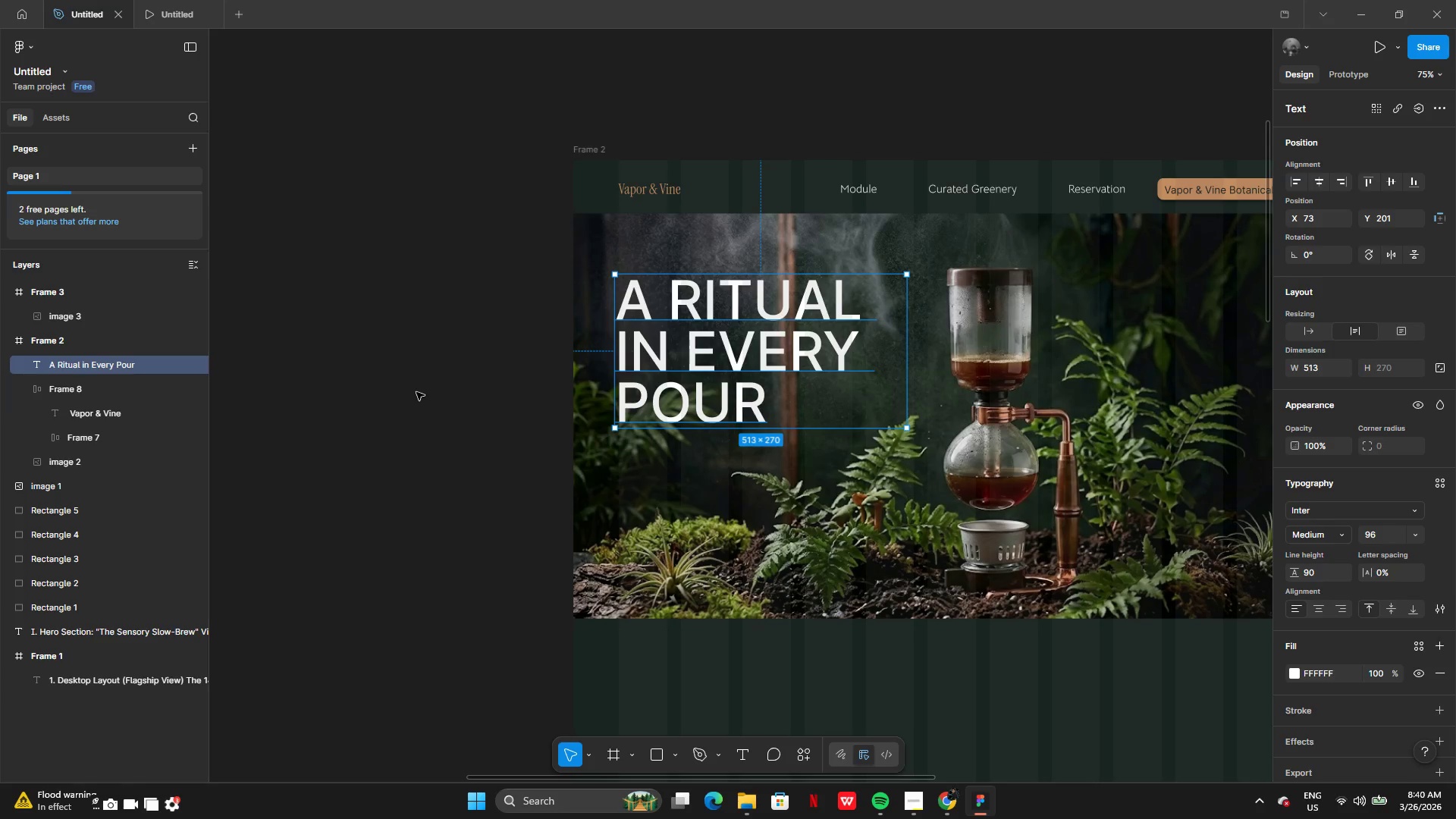 
left_click([416, 392])
 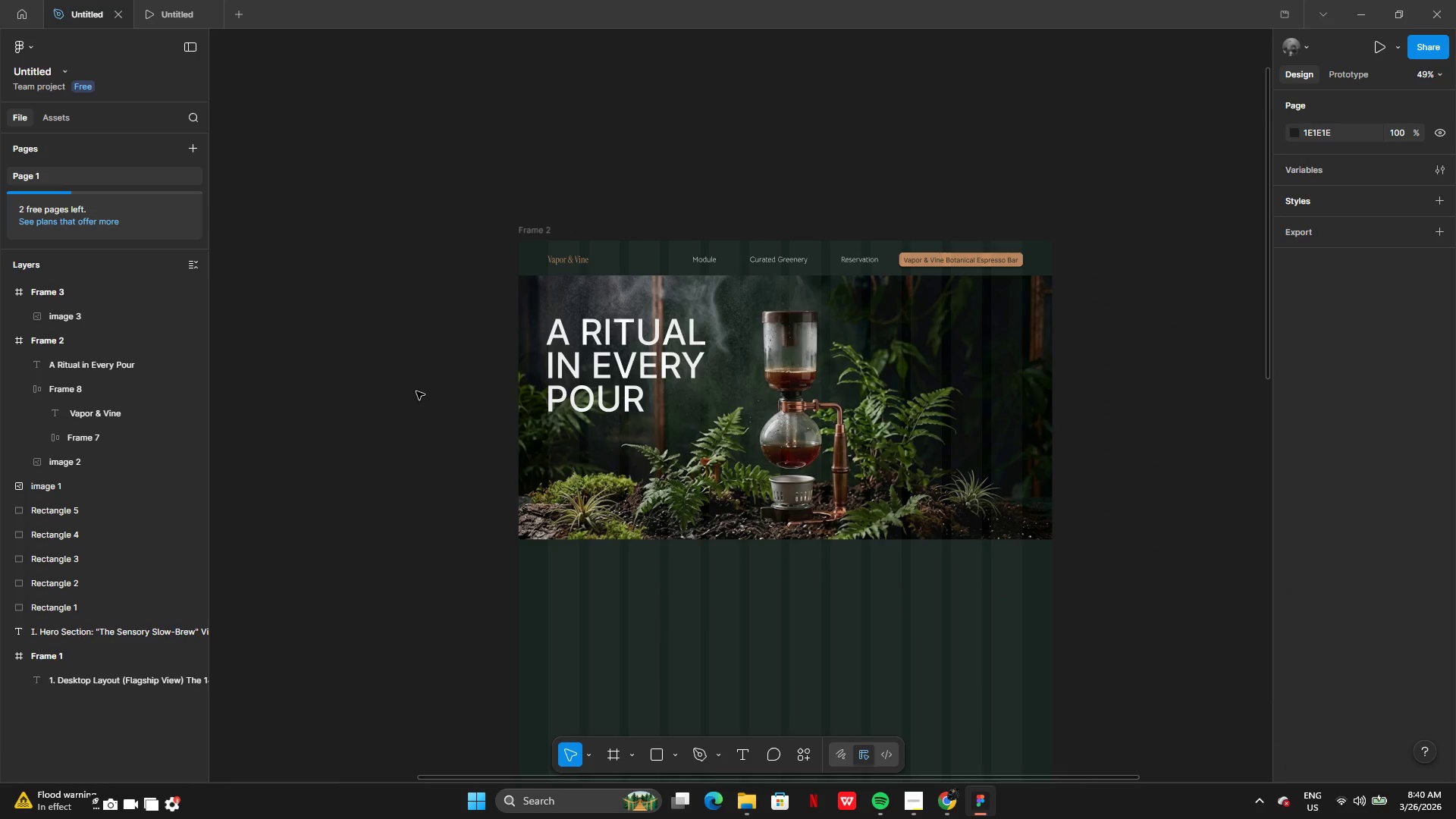 
wait(8.92)
 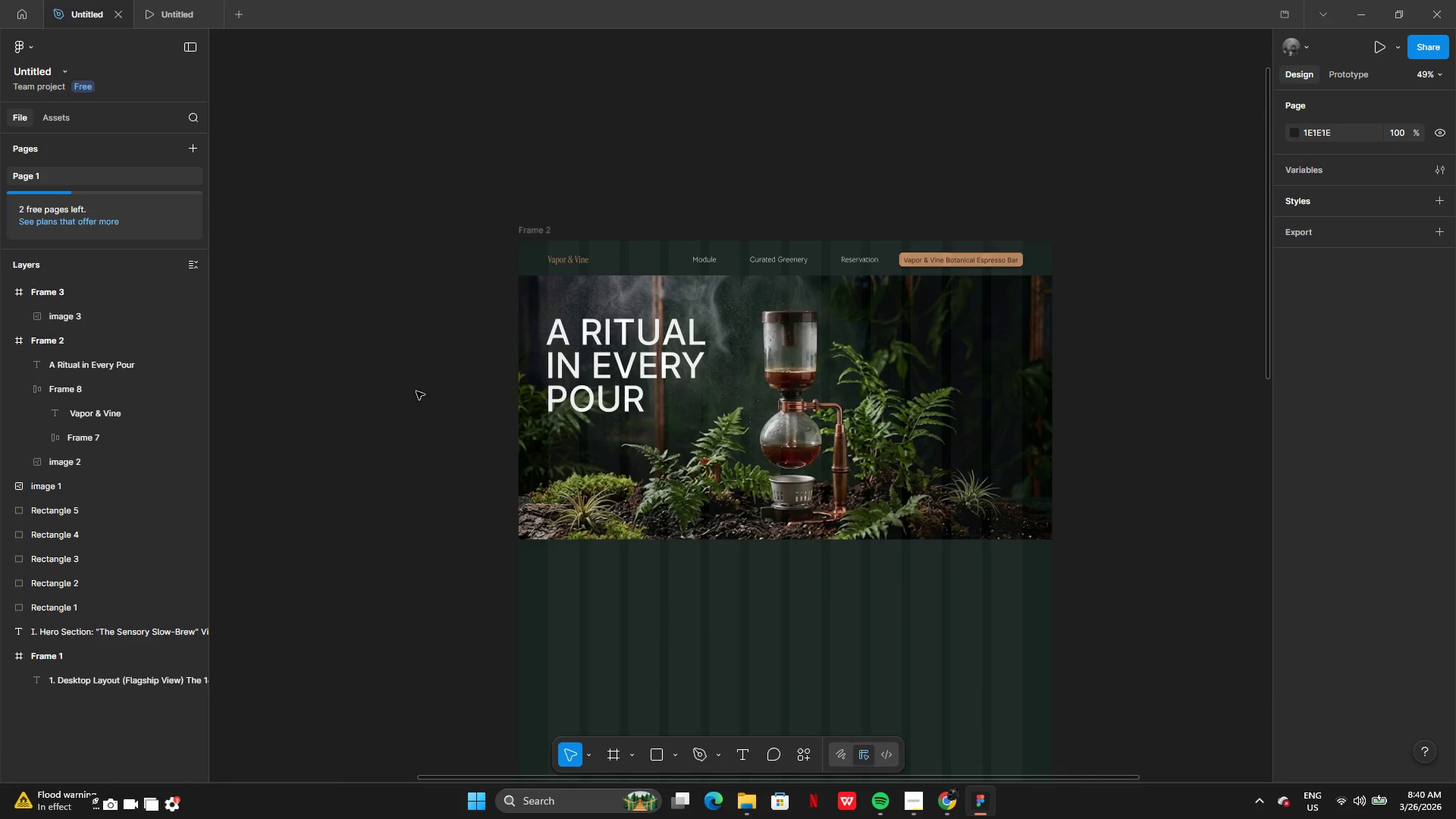 
left_click([596, 344])
 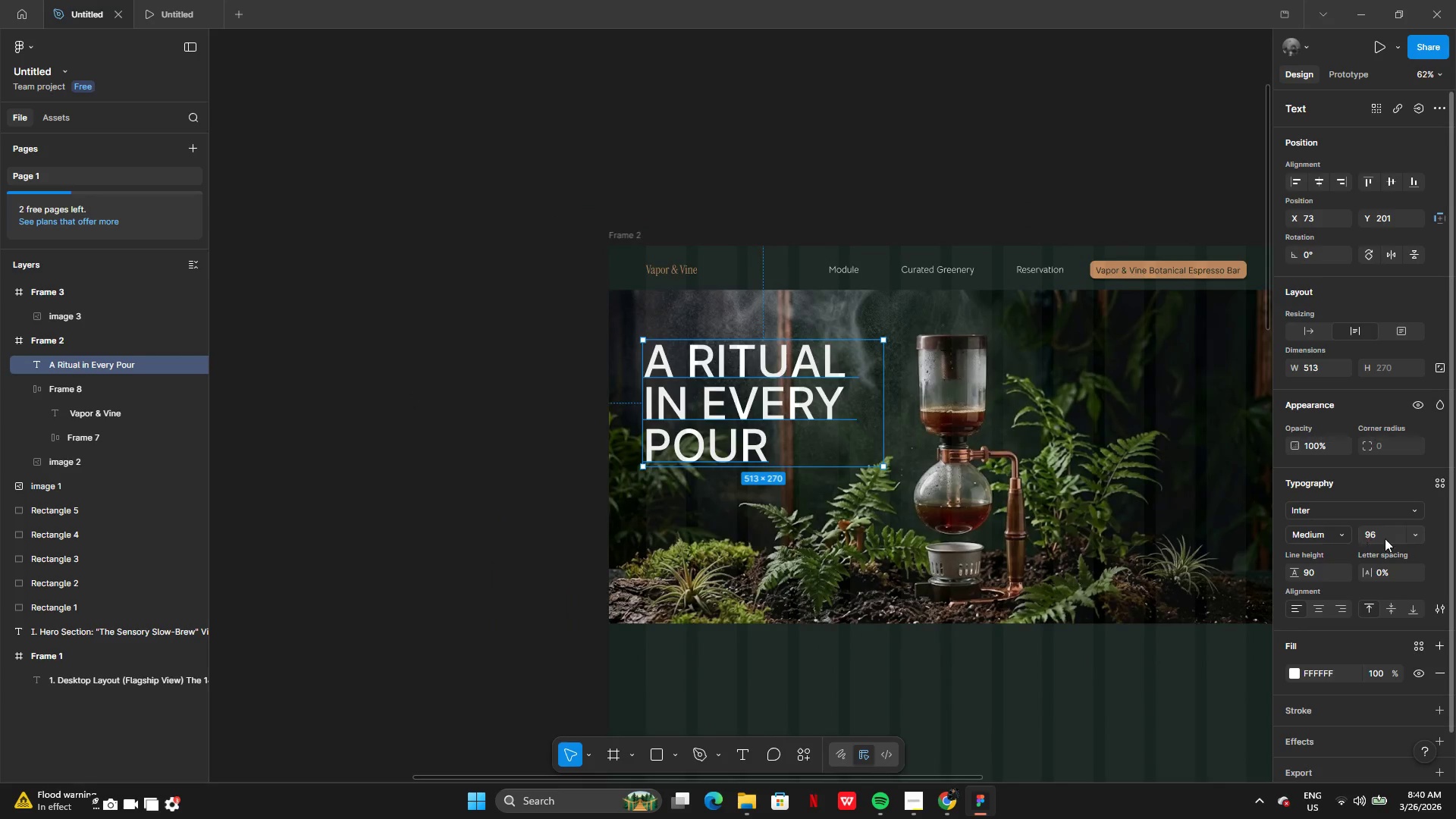 
left_click([1414, 542])
 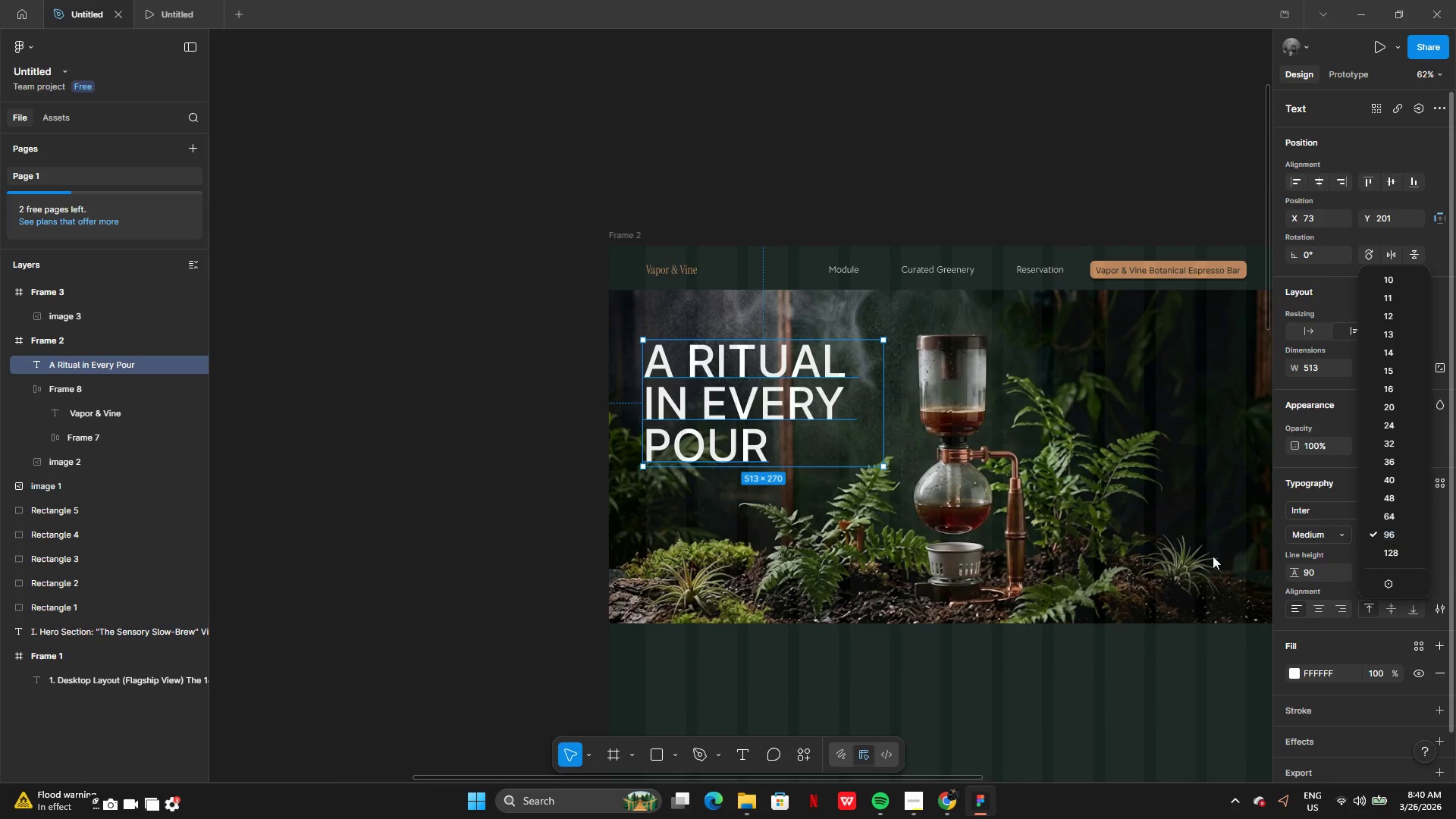 
left_click([1064, 514])
 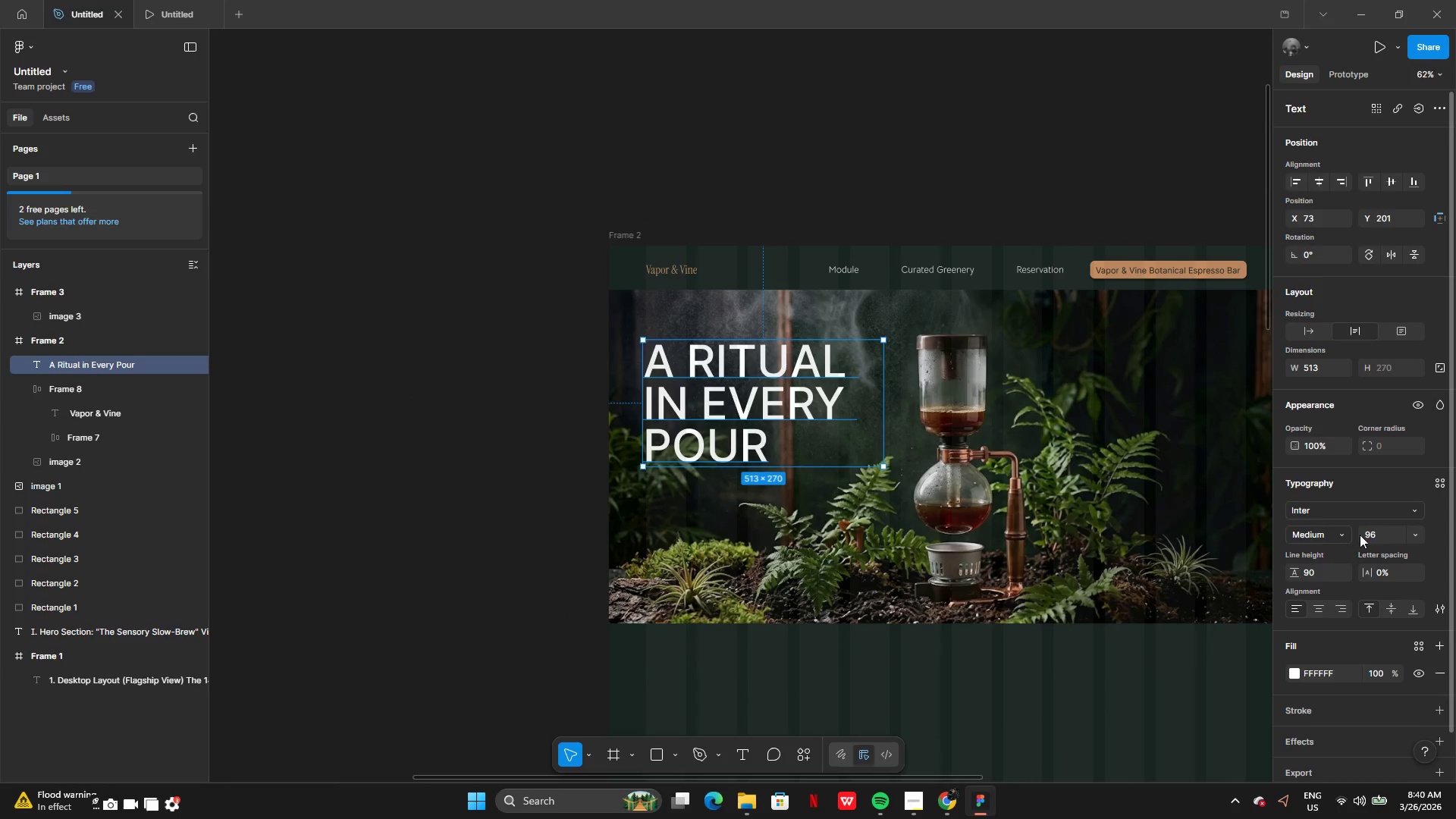 
left_click([1375, 535])
 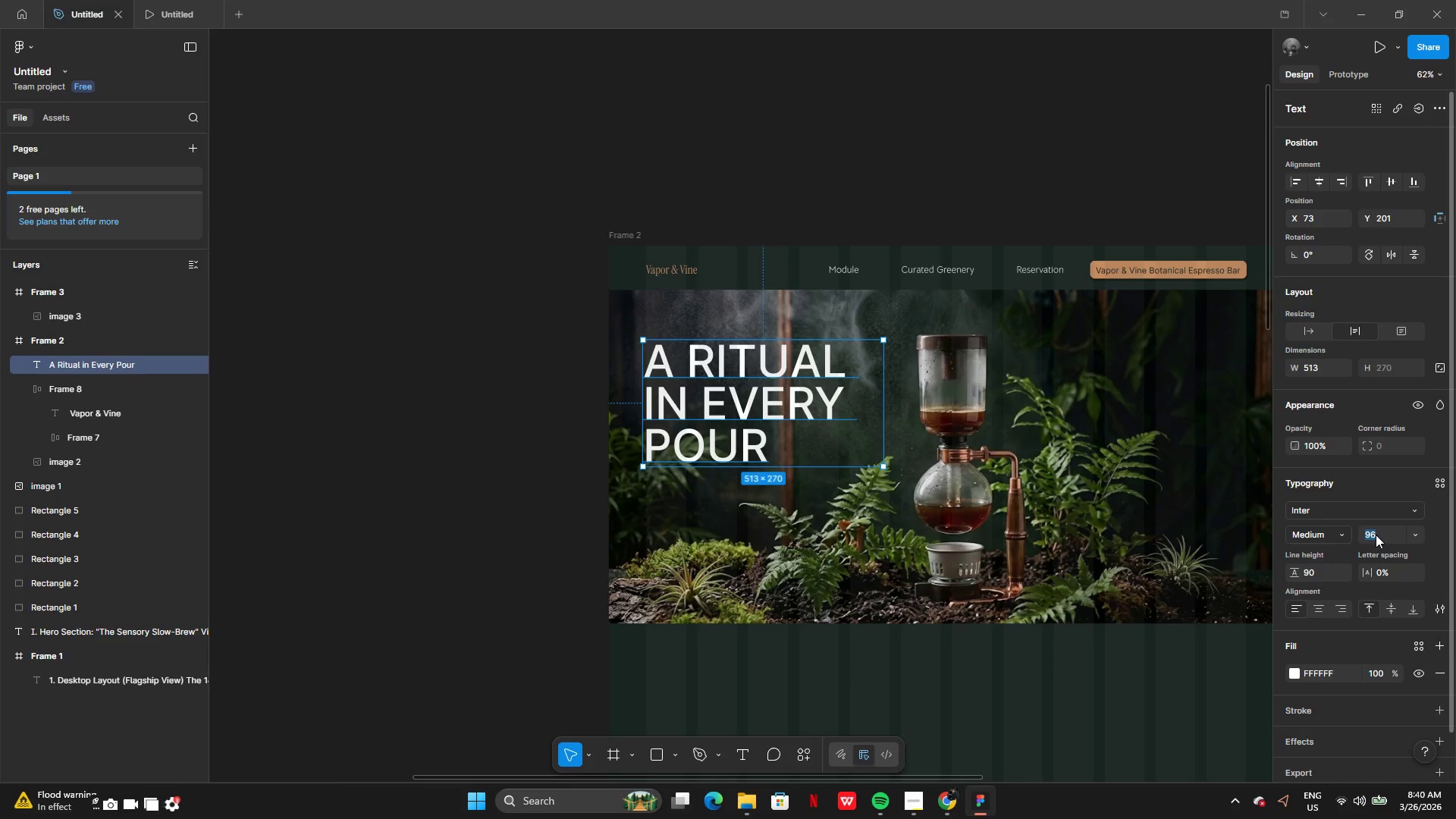 
type(85)
 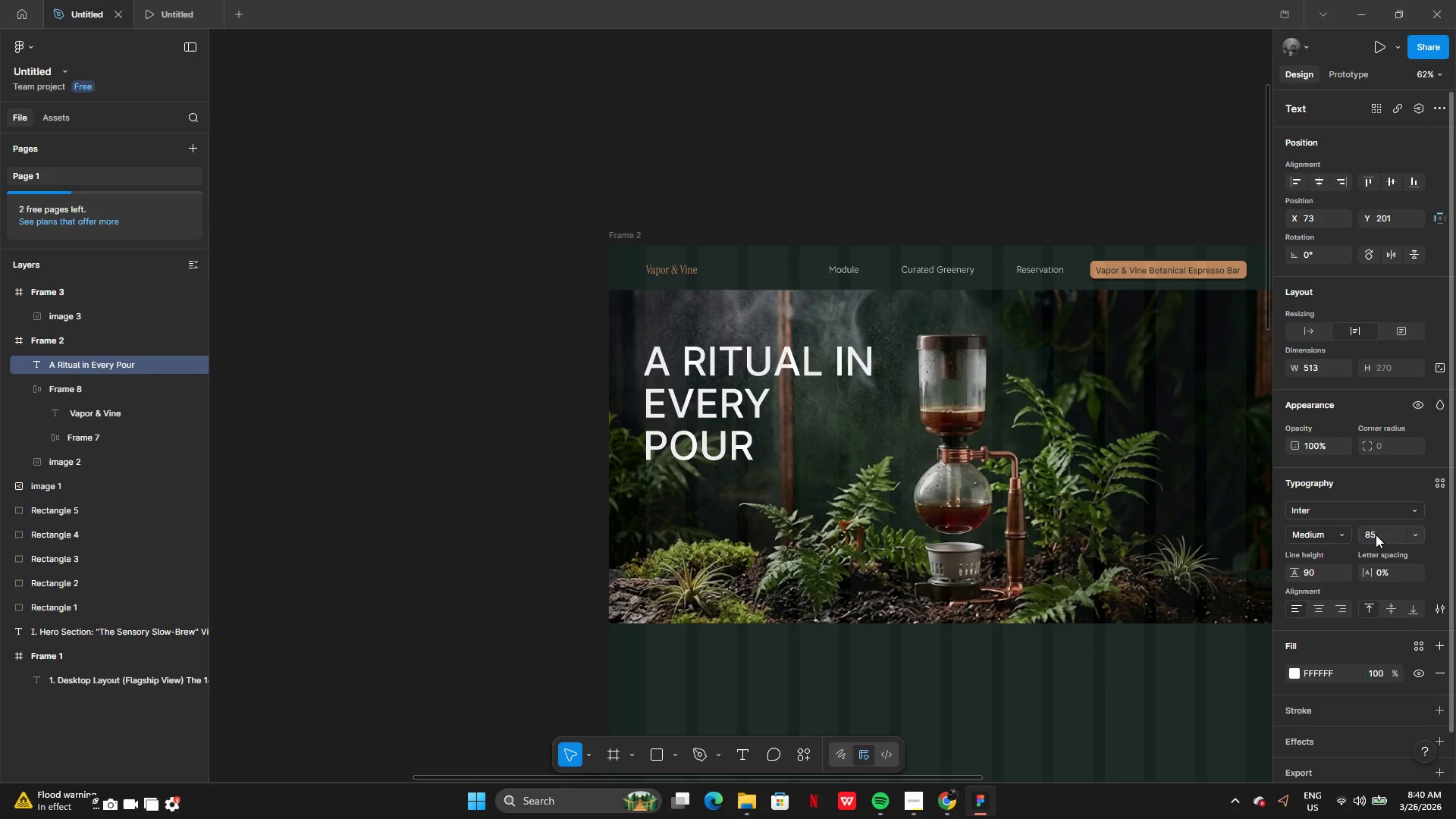 
key(Enter)
 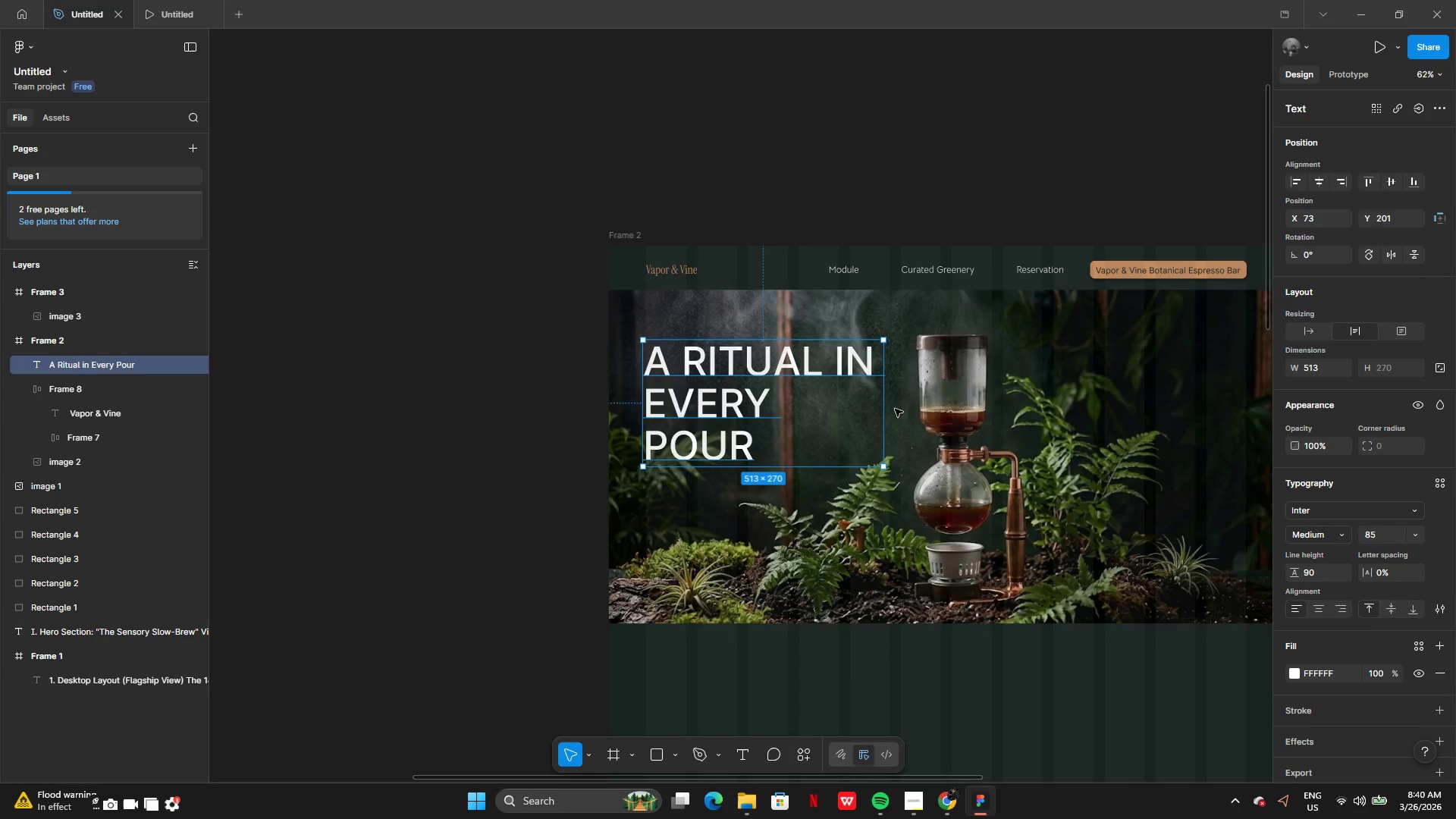 
left_click_drag(start_coordinate=[883, 419], to_coordinate=[856, 431])
 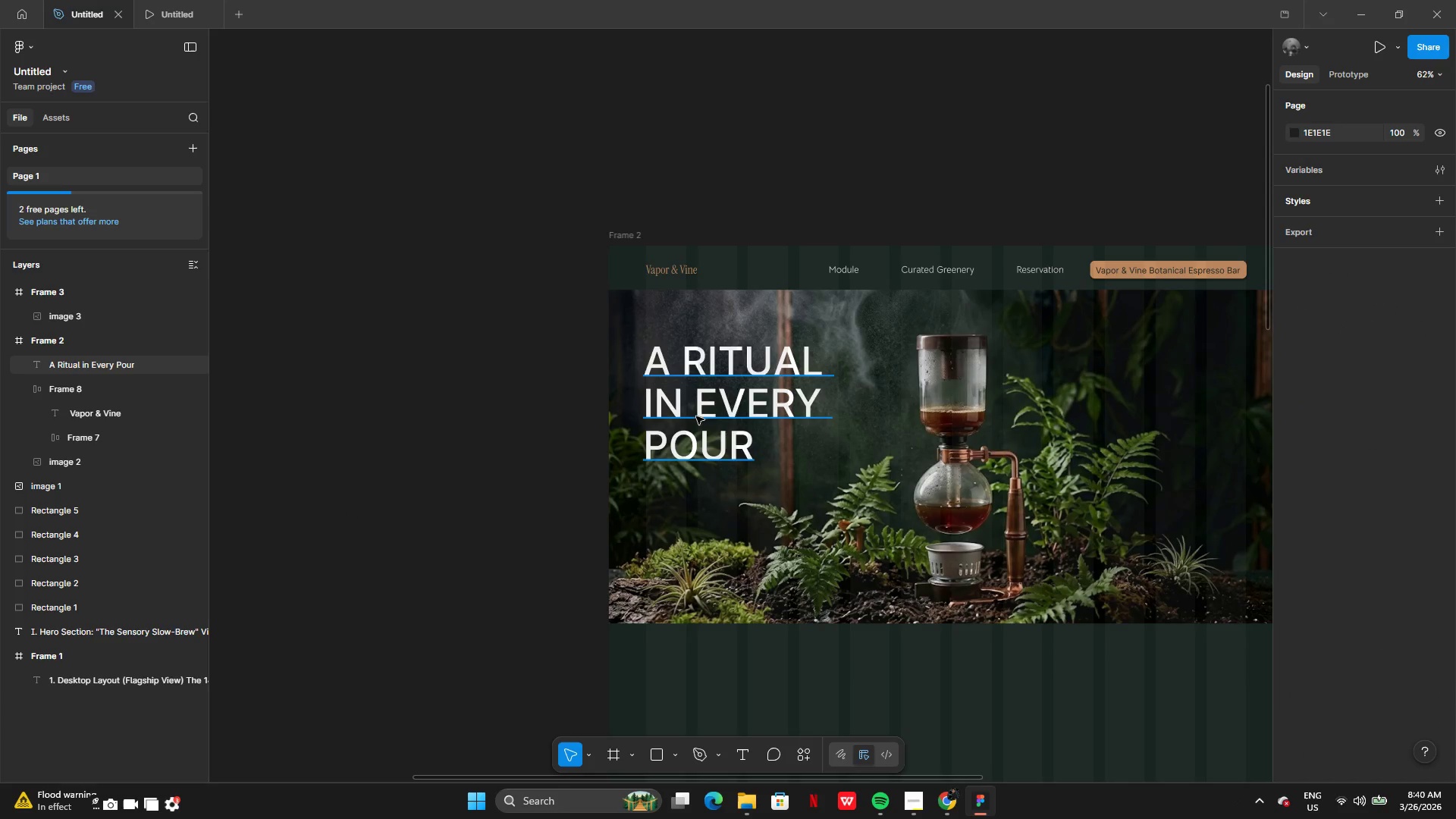 
left_click([706, 416])
 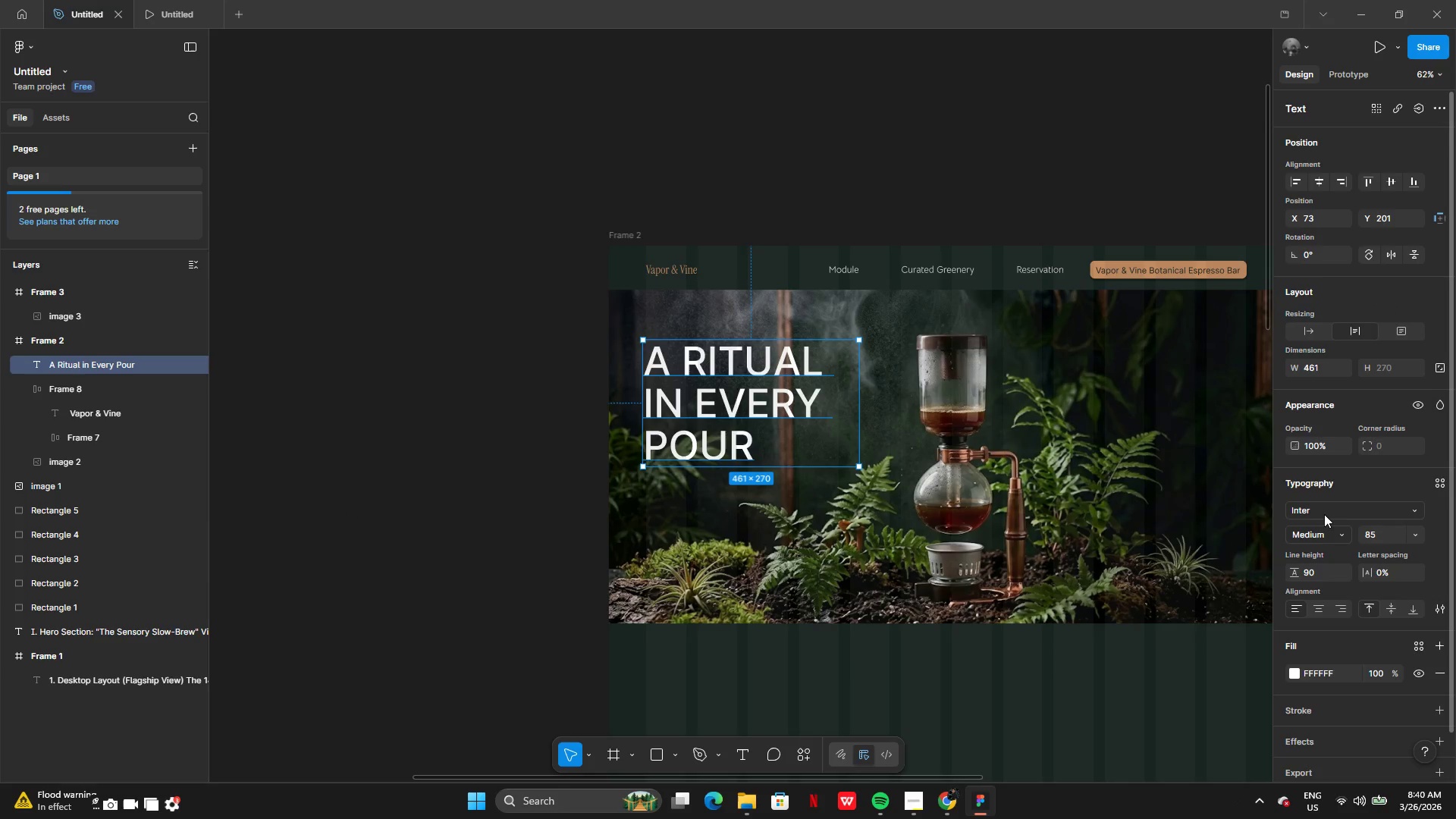 
left_click([1323, 512])
 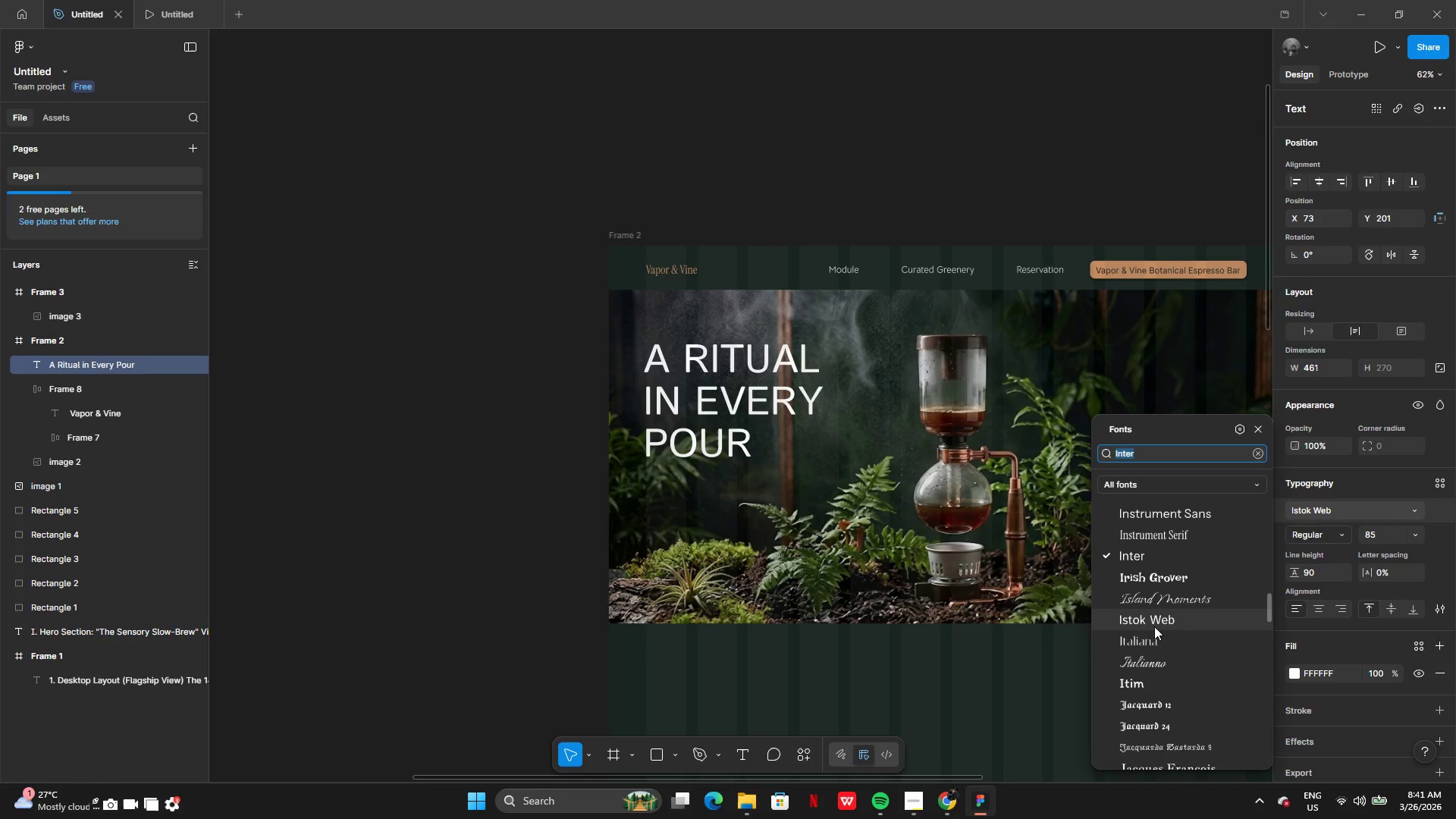 
wait(44.77)
 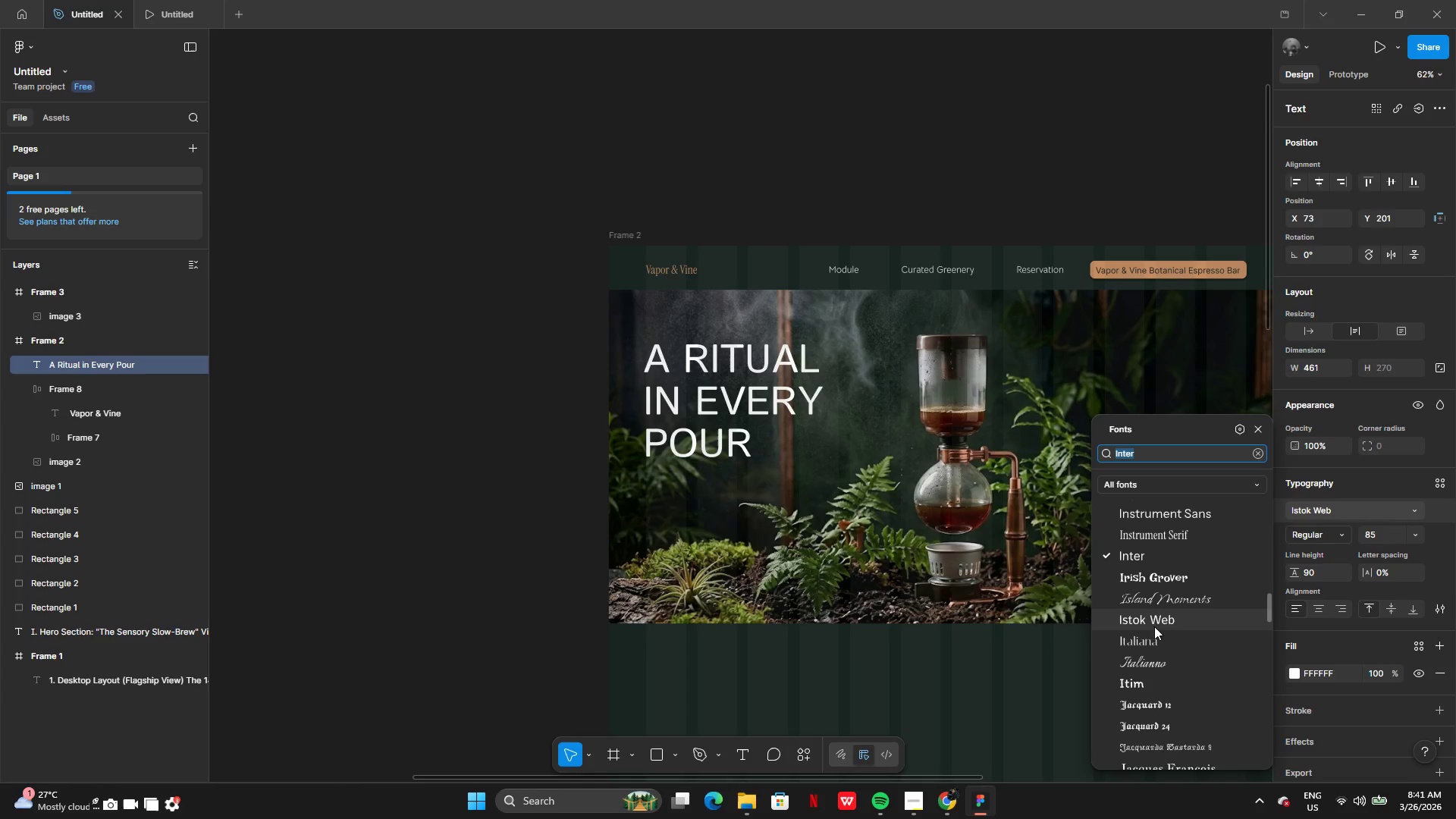 
left_click([1147, 516])
 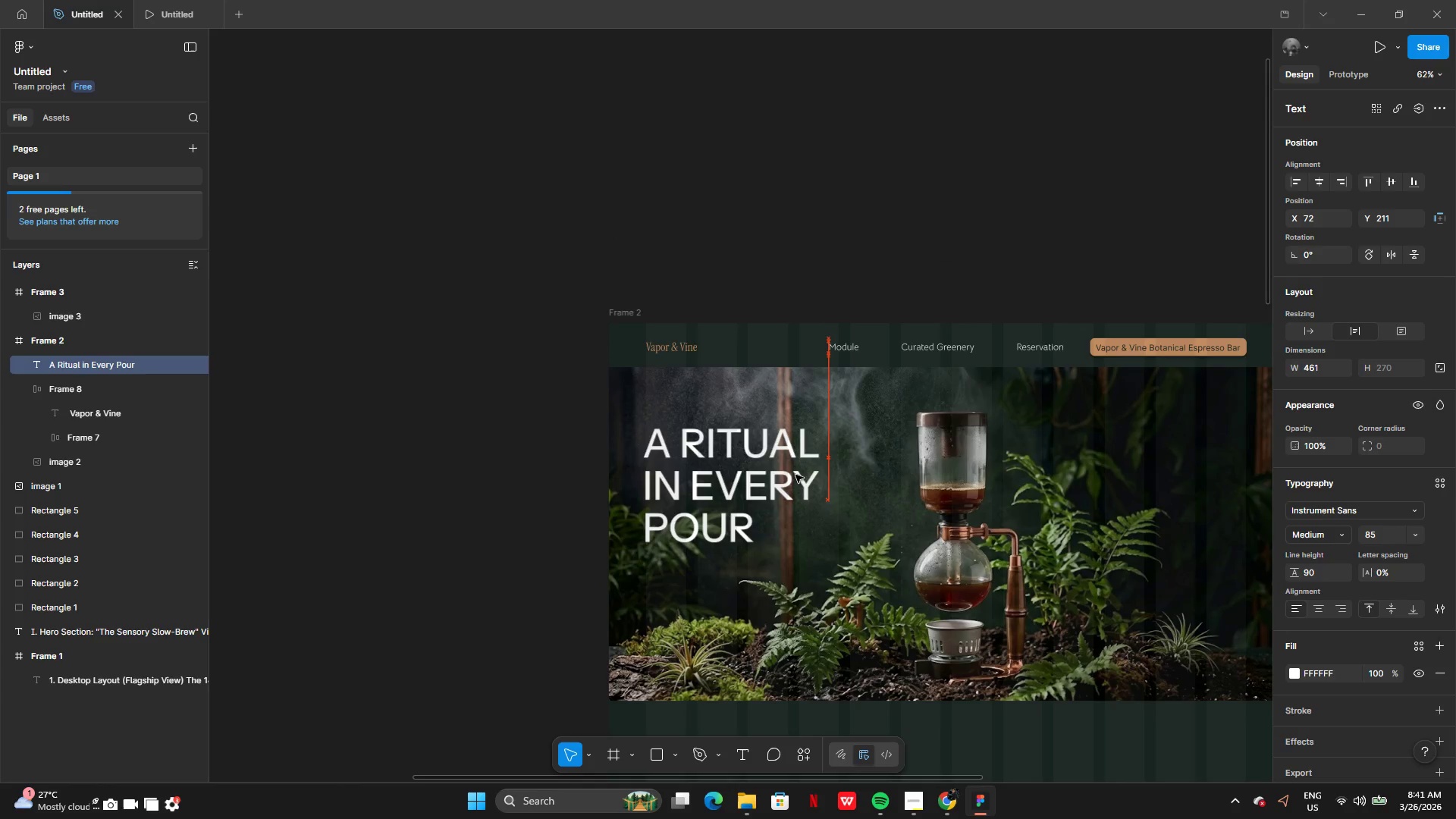 
wait(6.83)
 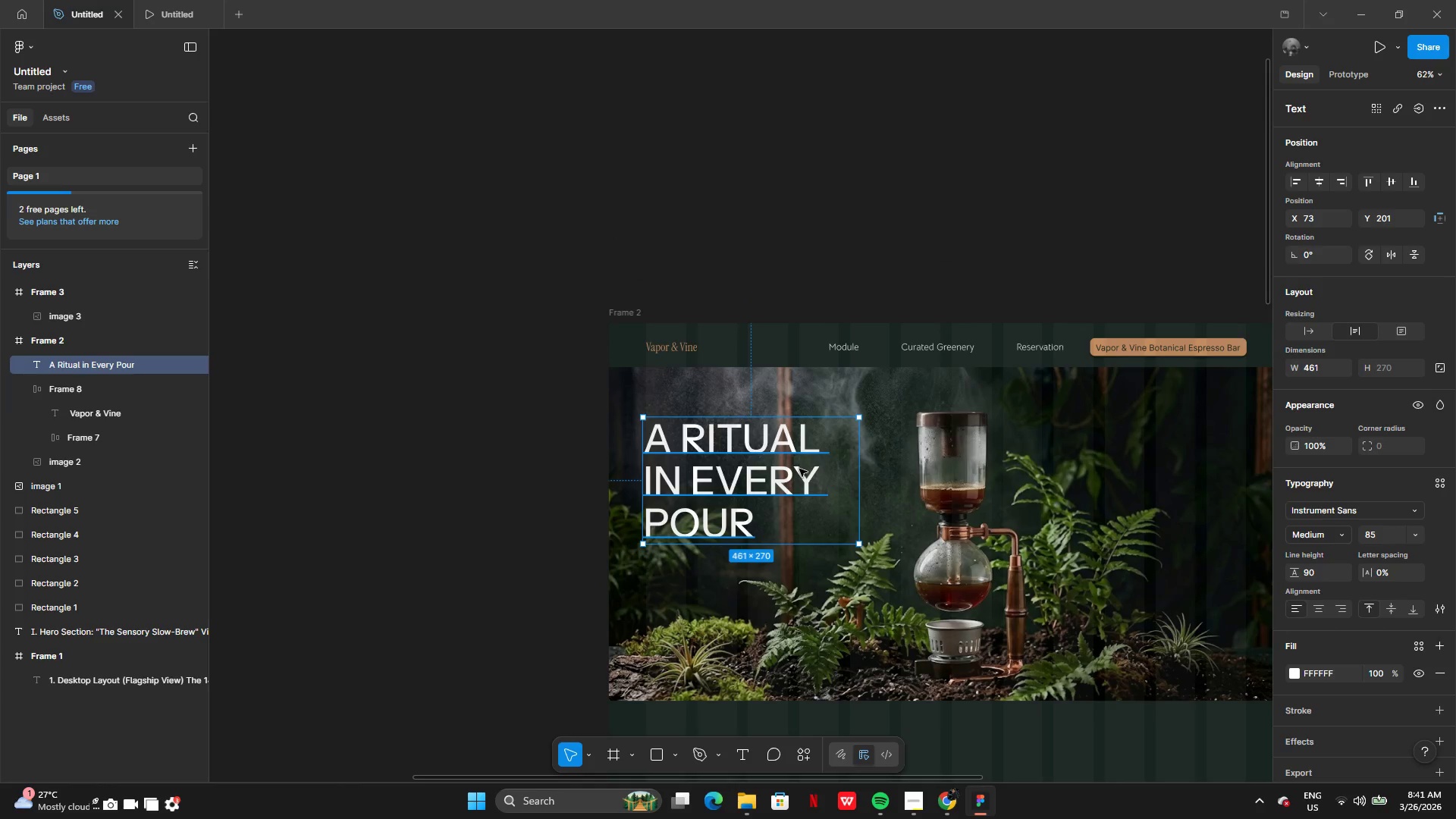 
left_click_drag(start_coordinate=[861, 478], to_coordinate=[843, 474])
 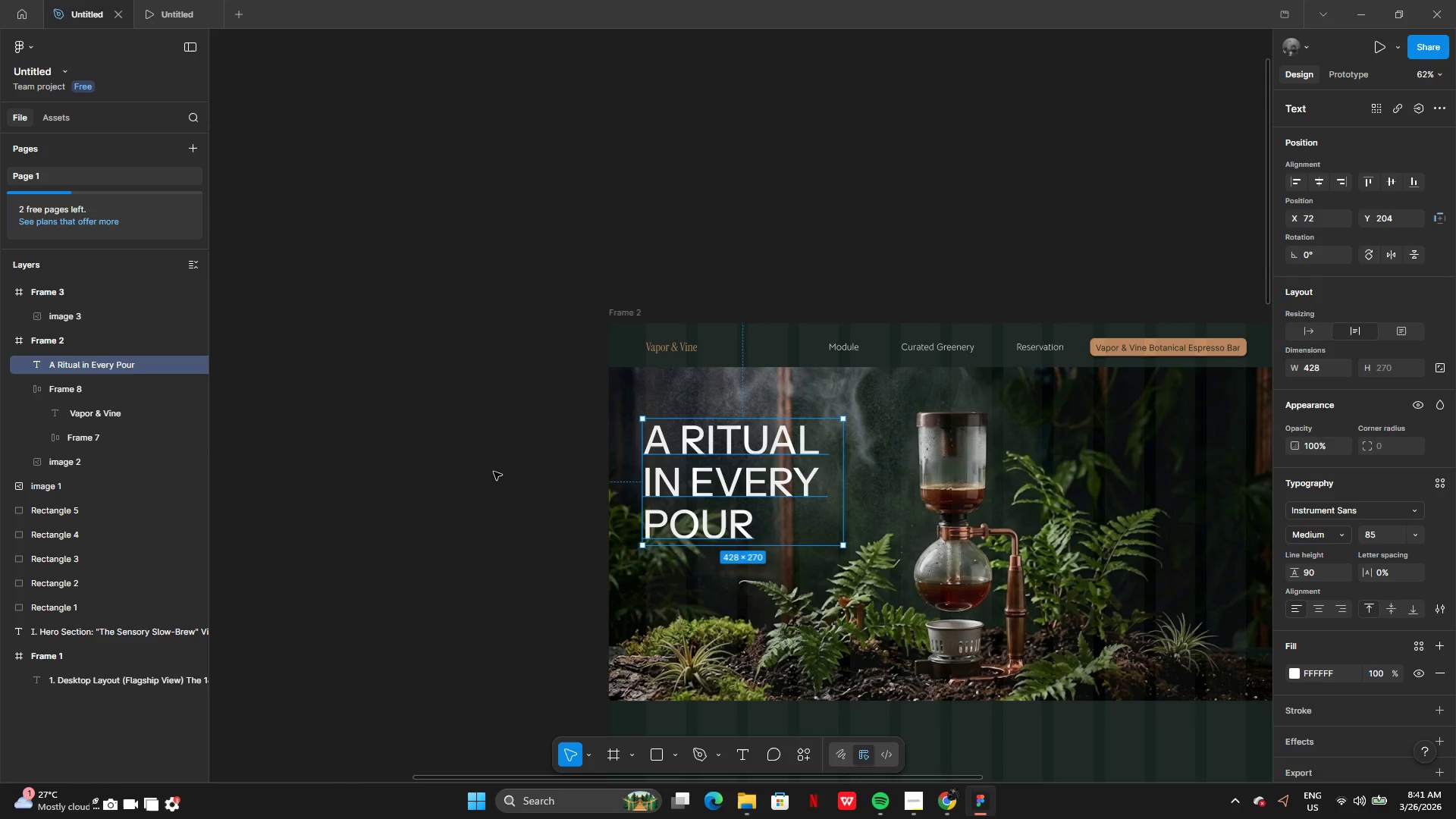 
left_click([494, 472])
 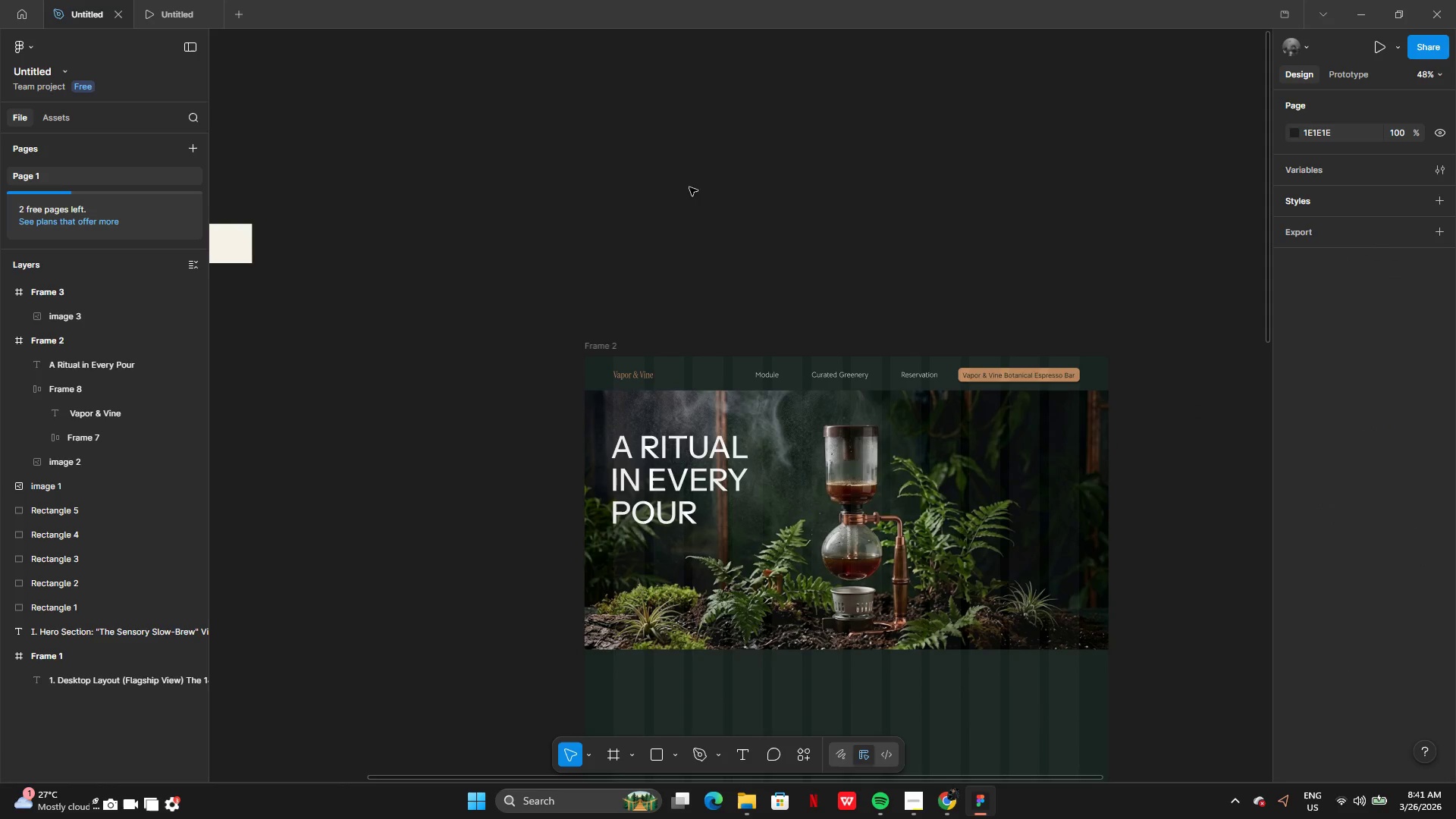 
left_click([155, 11])
 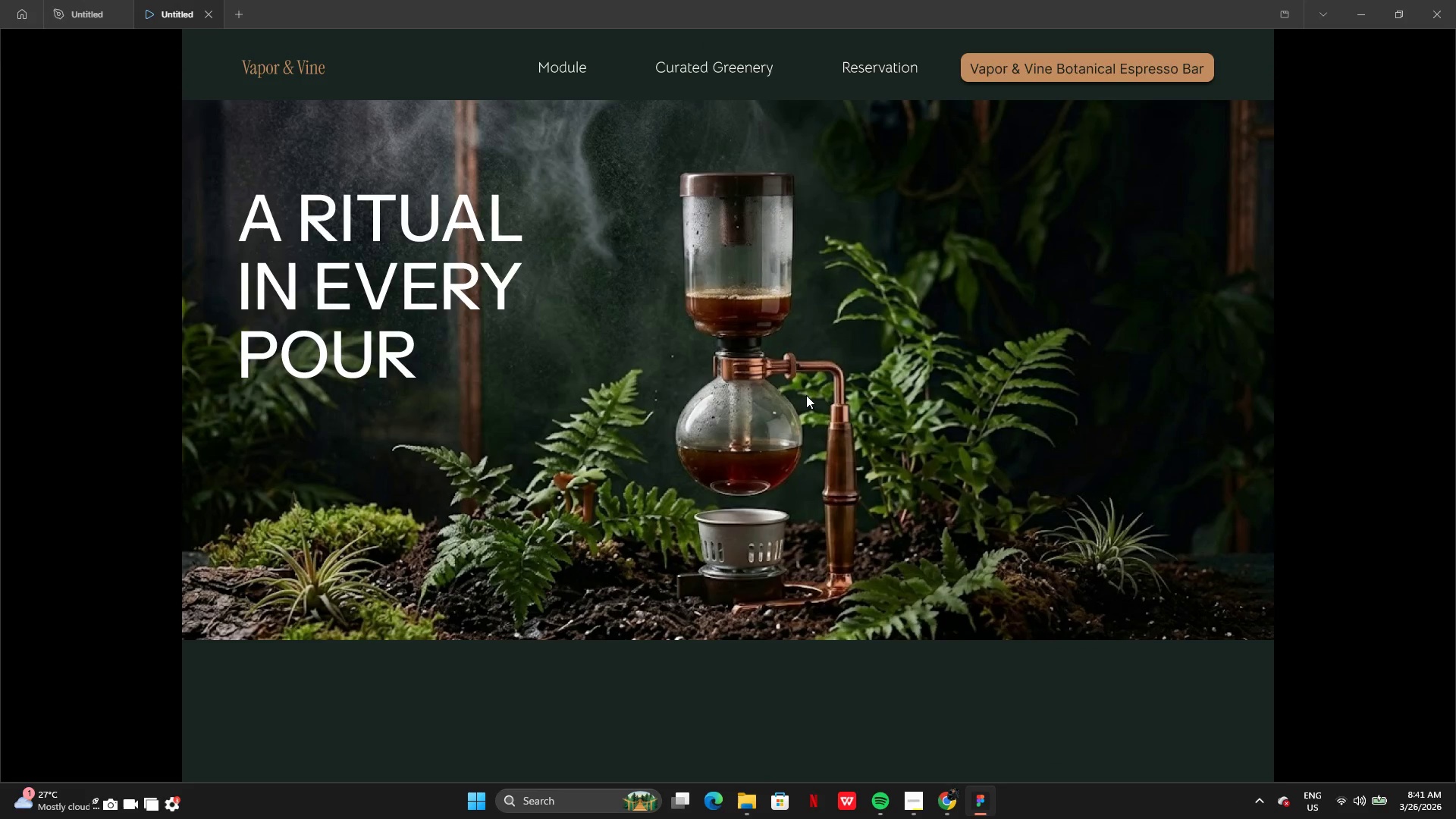 
wait(8.41)
 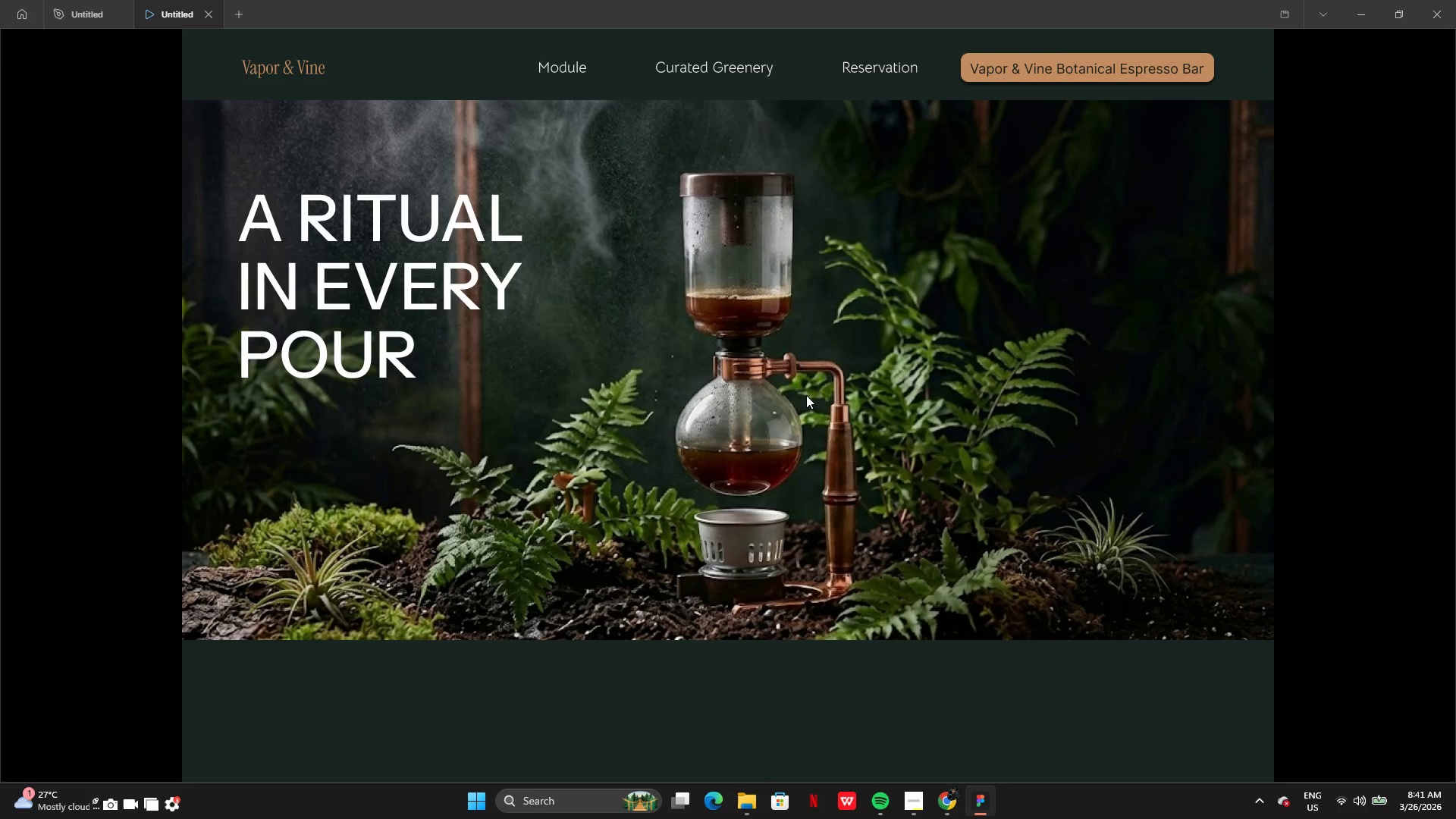 
left_click([74, 4])
 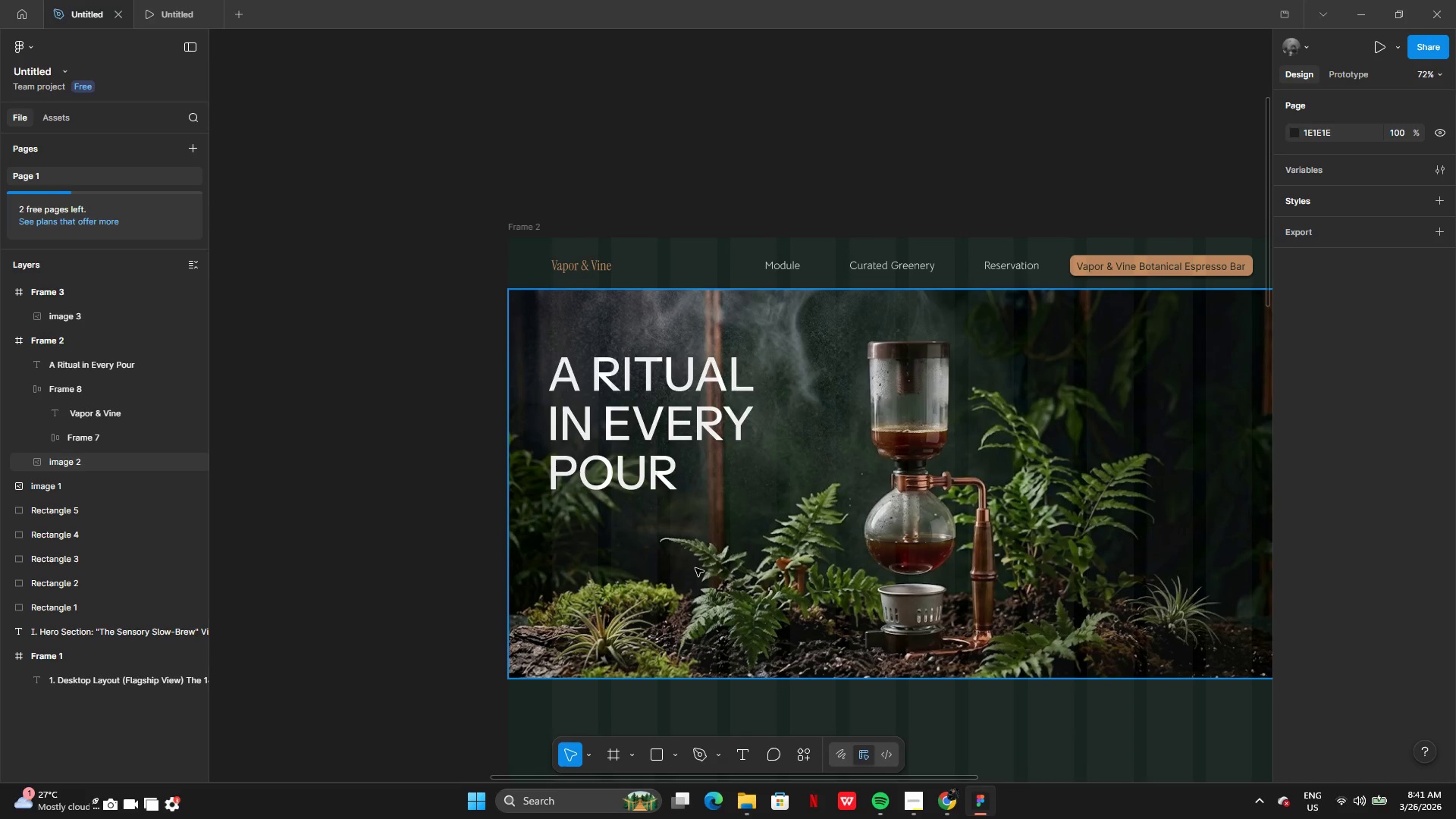 
left_click([155, 11])
 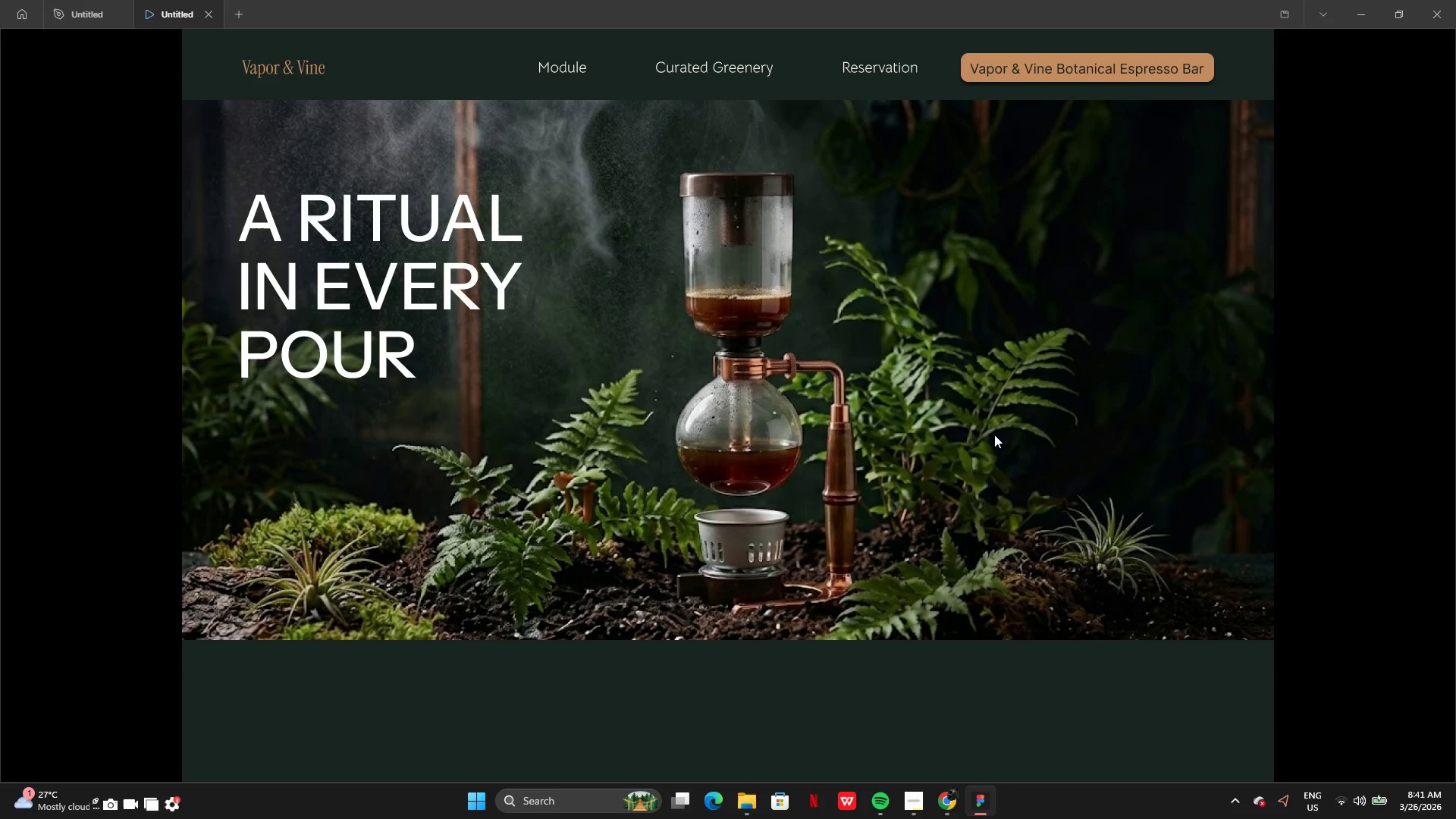 
wait(10.89)
 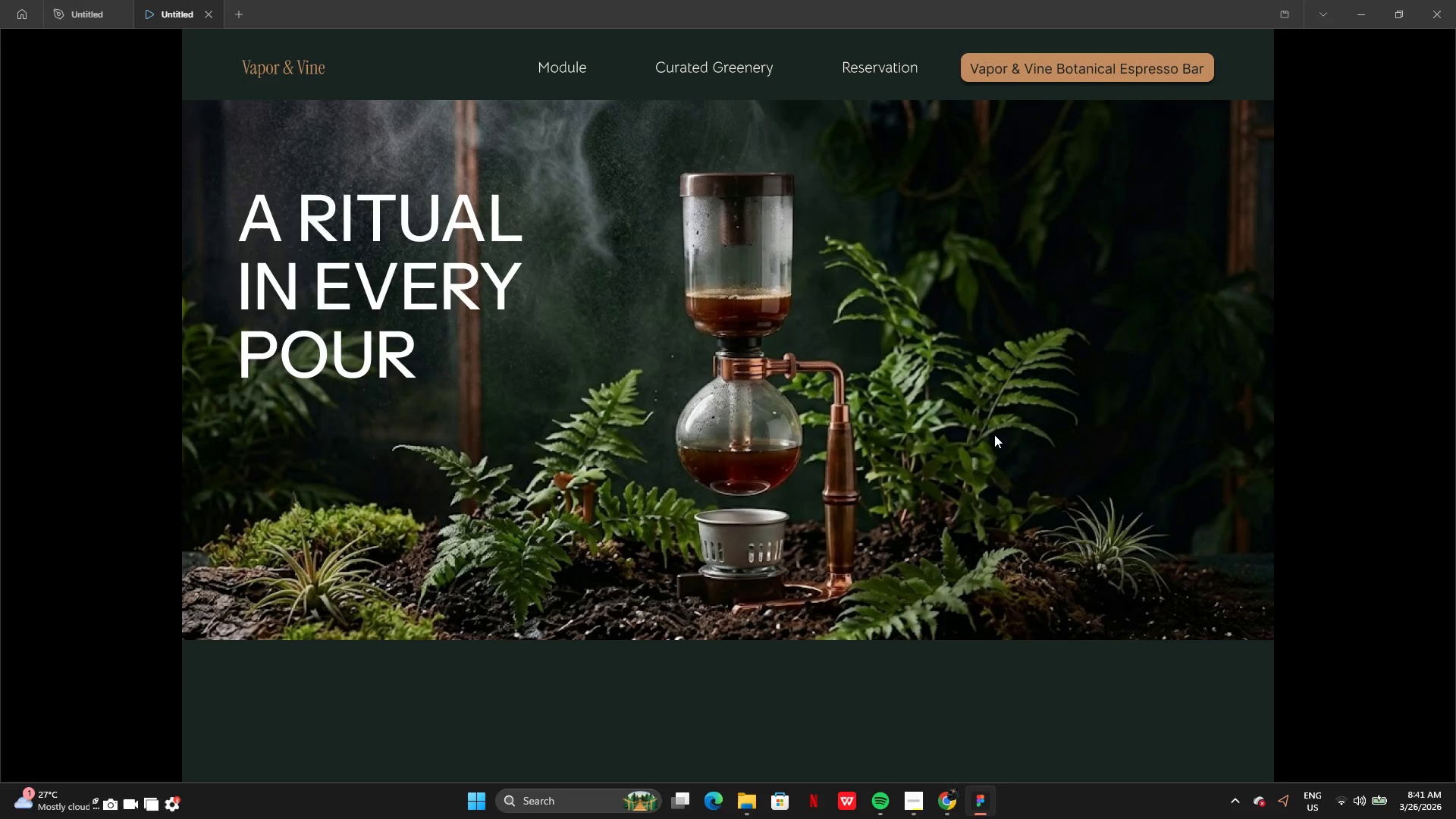 
left_click([99, 10])
 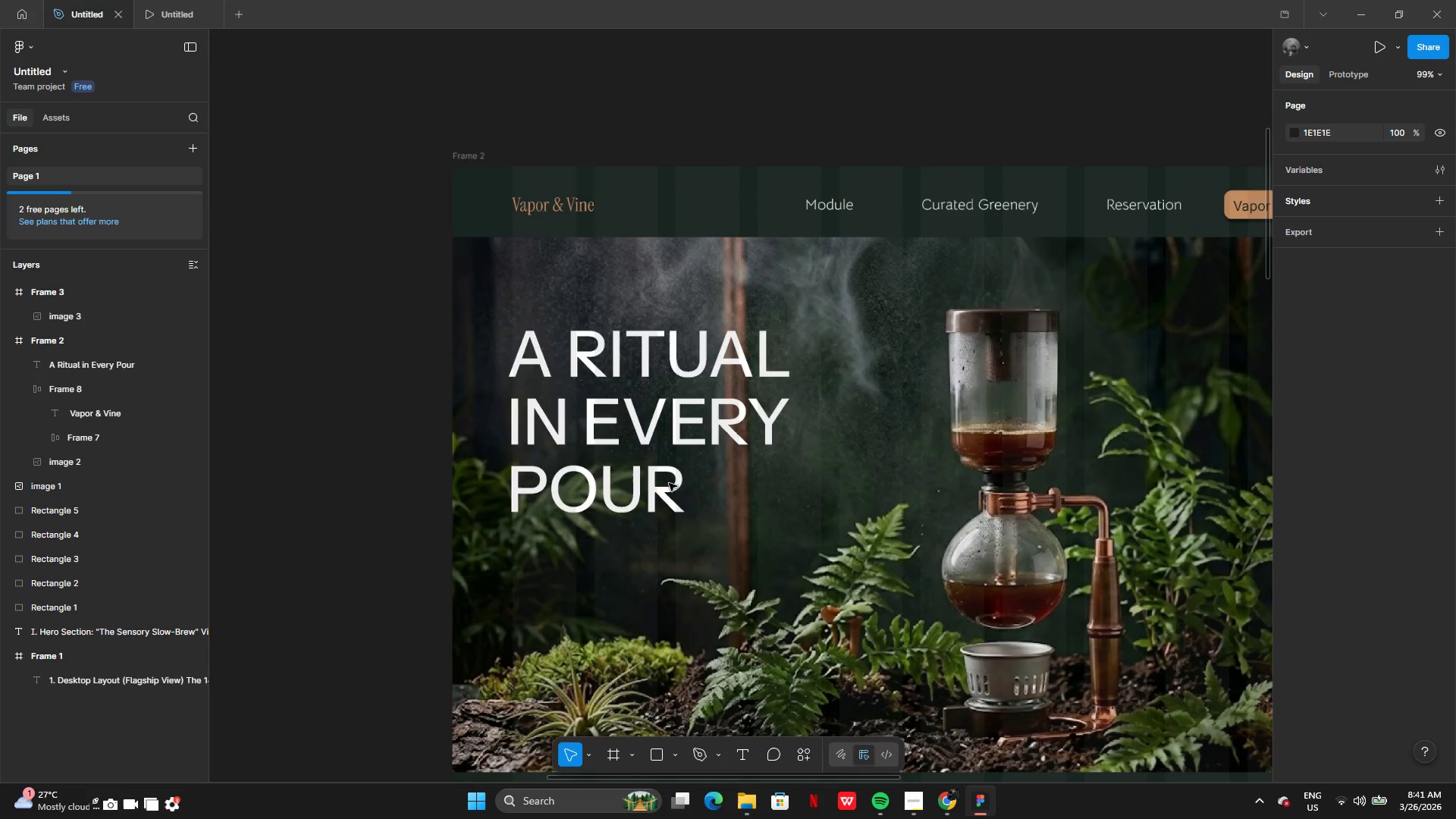 
left_click([676, 431])
 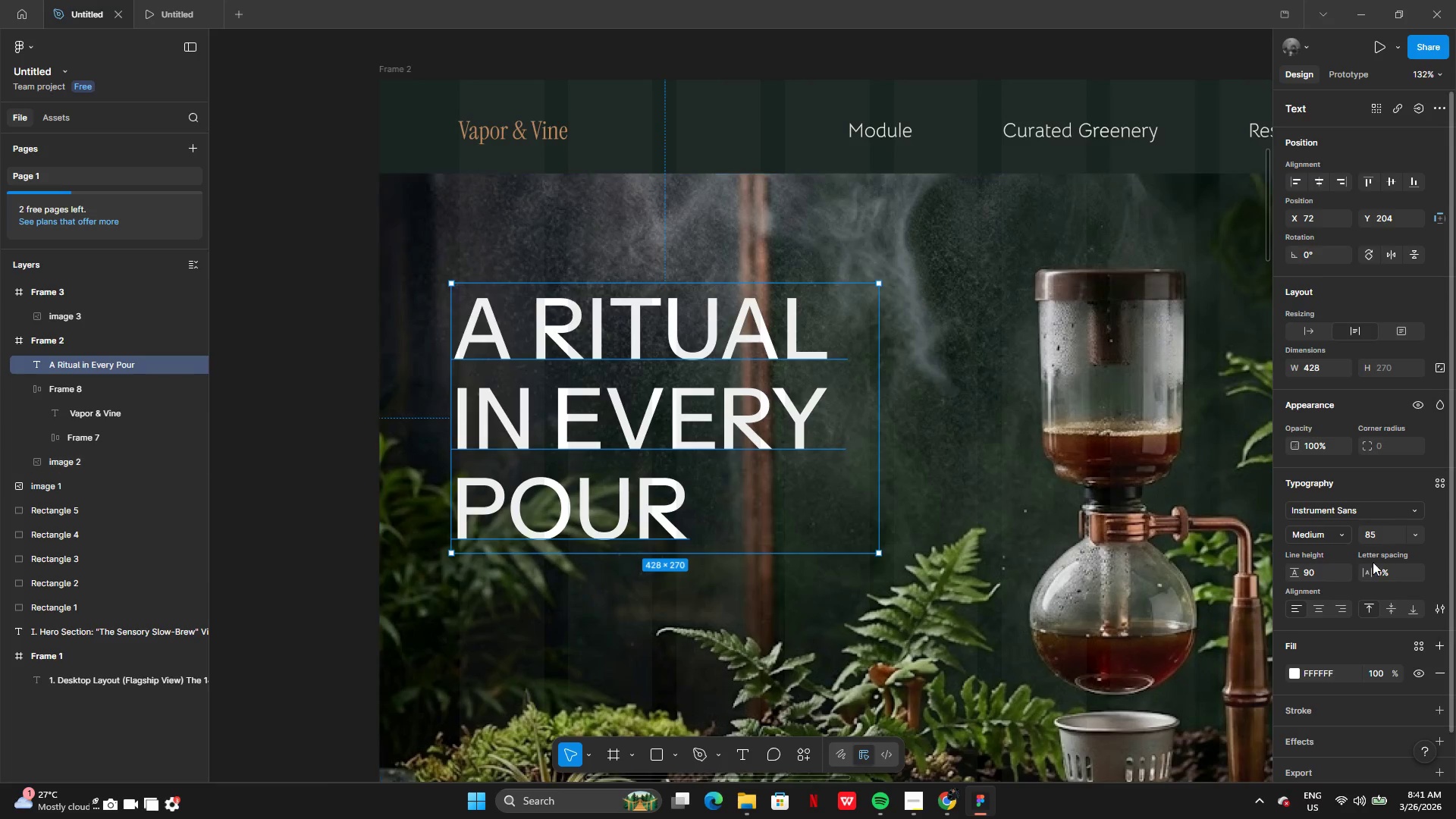 
left_click([1316, 584])
 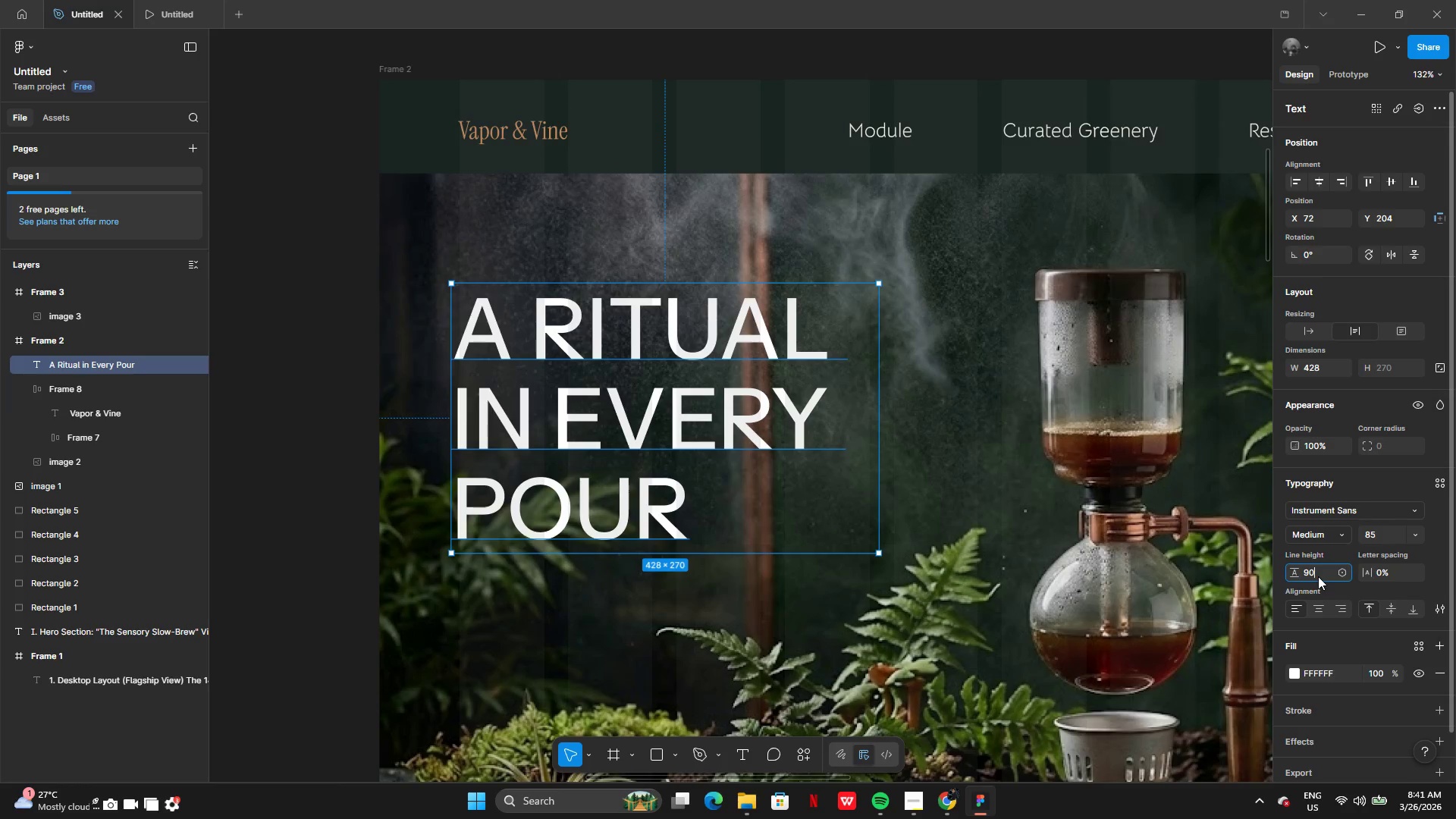 
double_click([1318, 576])
 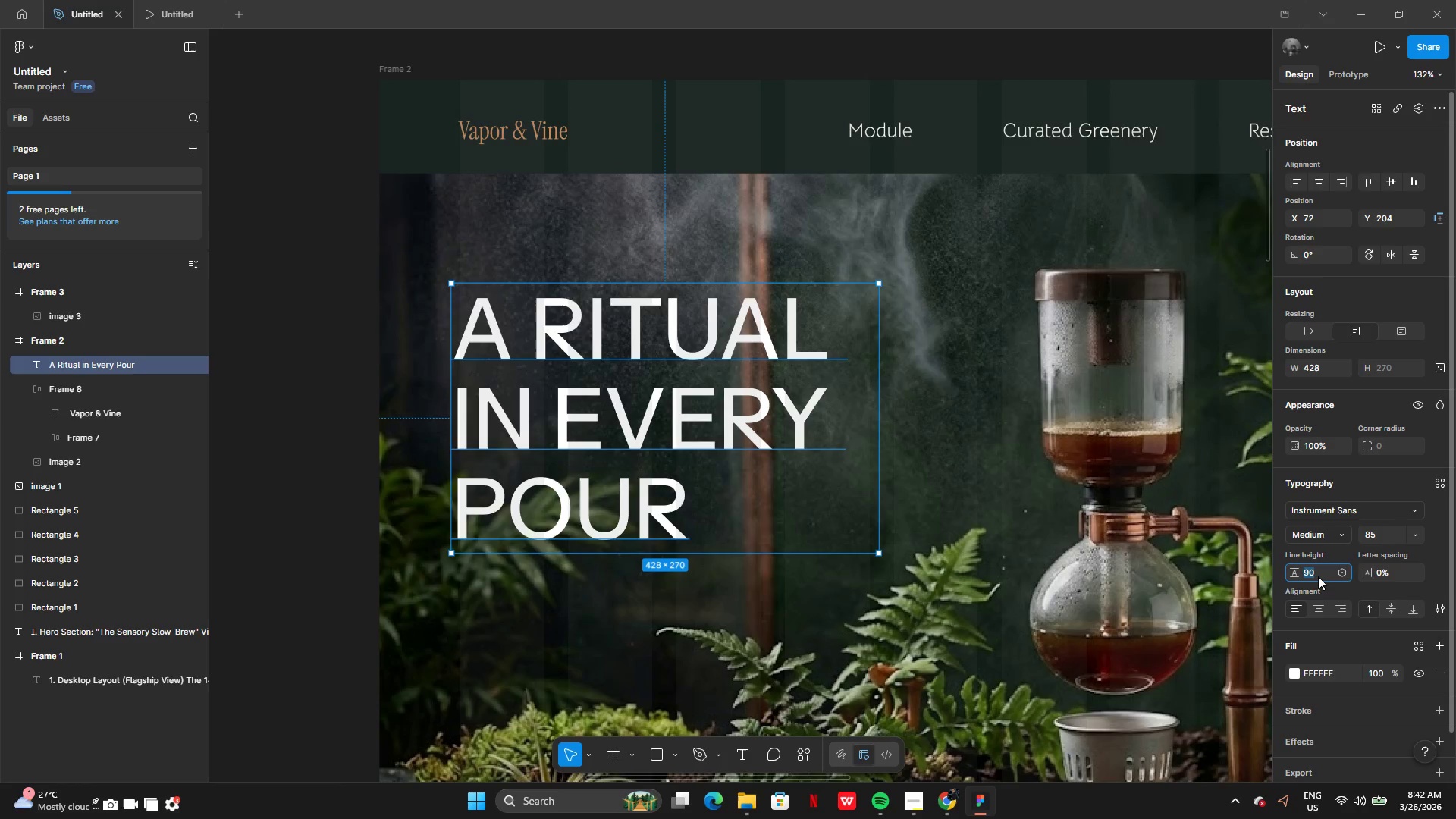 
type(95)
 